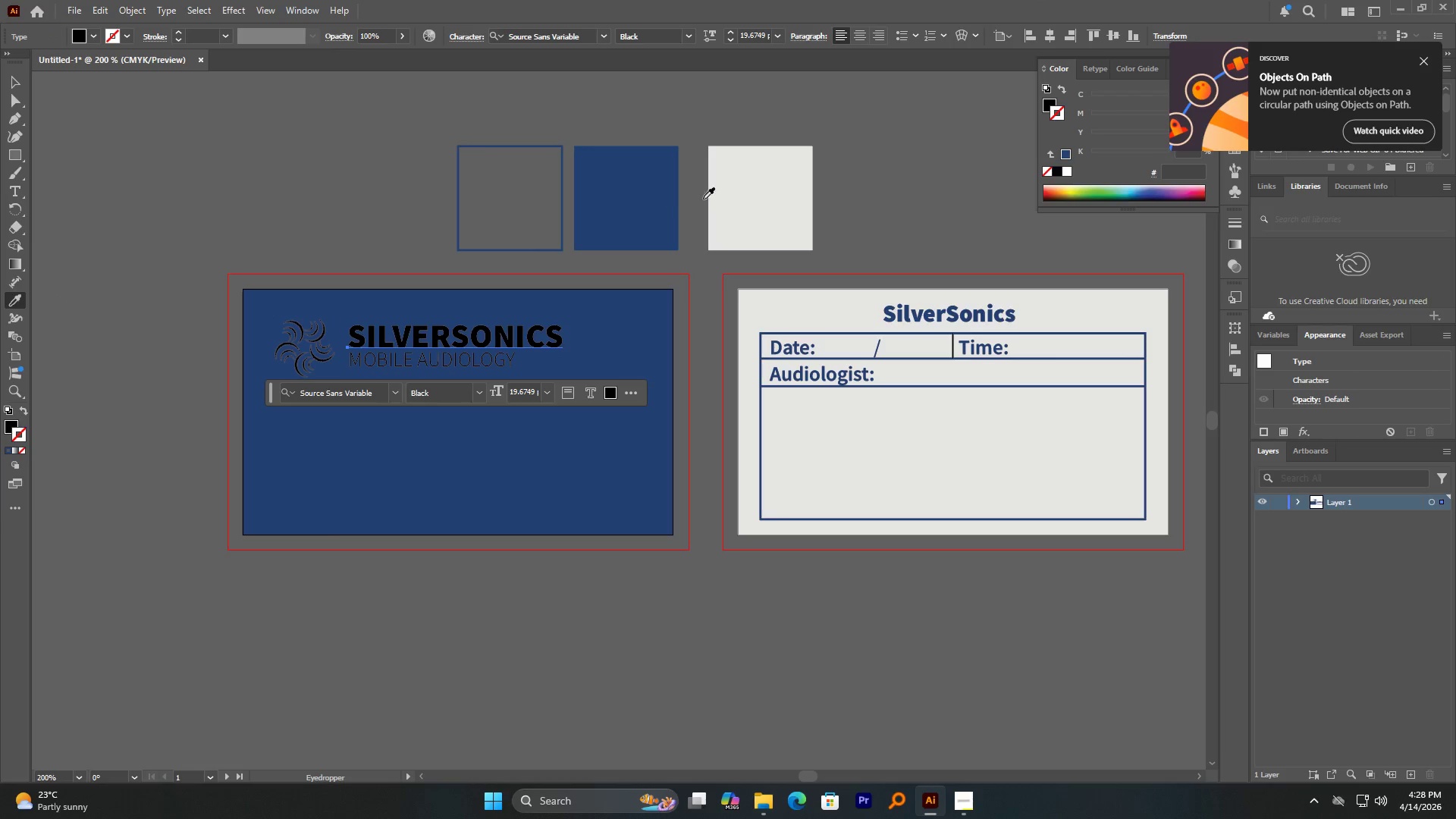 
left_click([755, 194])
 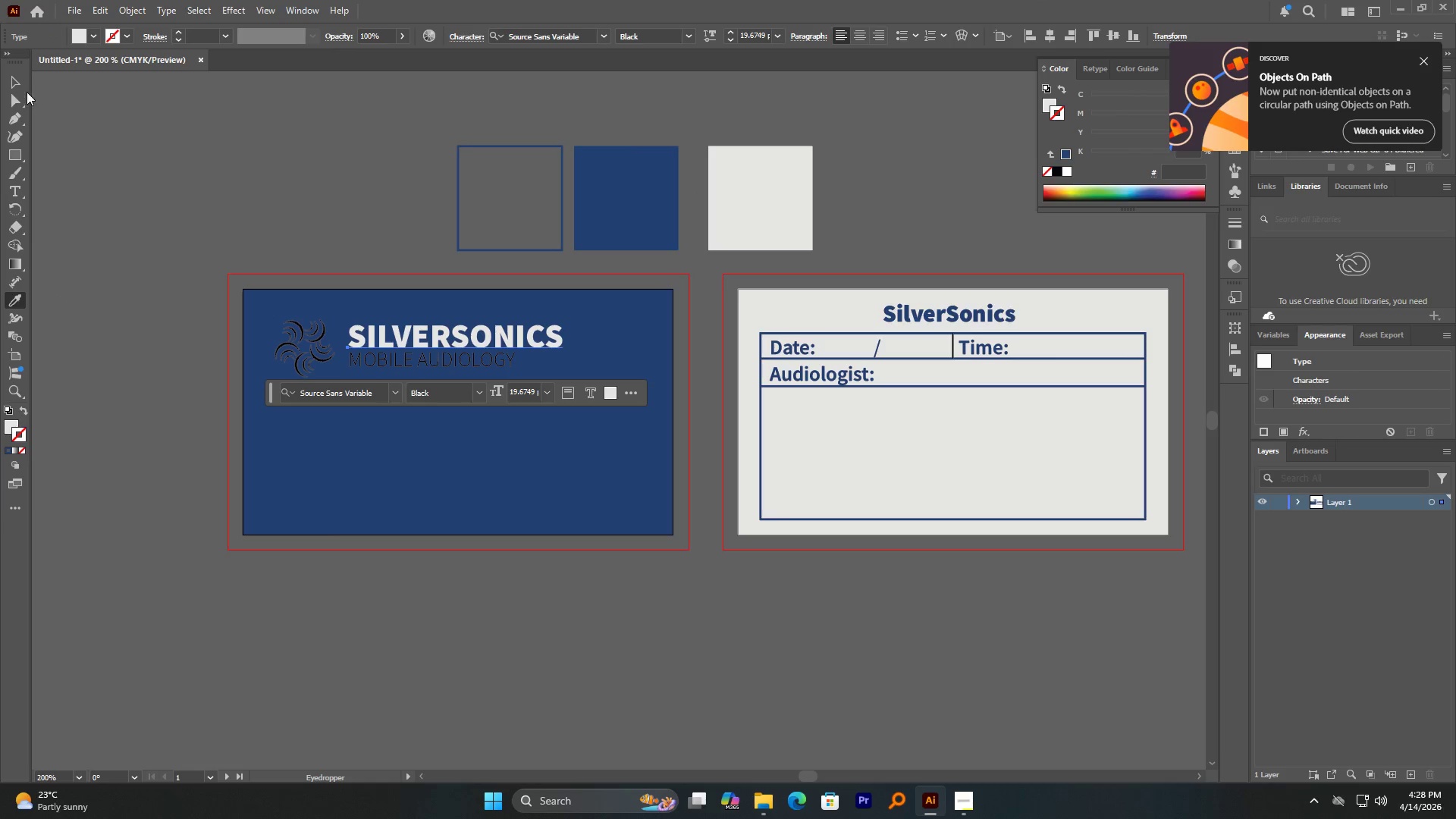 
left_click([20, 77])
 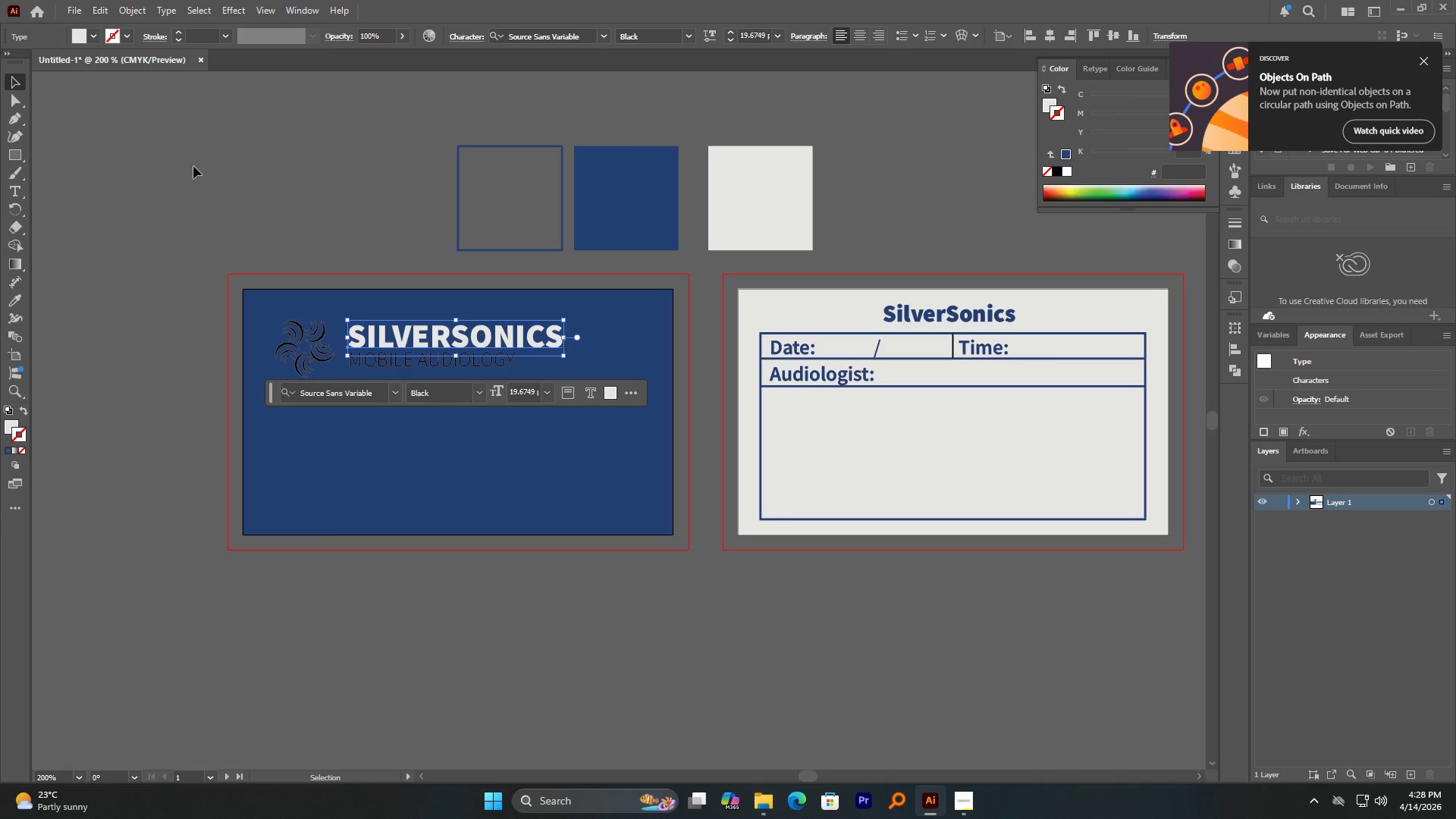 
hold_key(key=AltLeft, duration=1.5)
scroll: coordinate [293, 271], scroll_direction: up, amount: 2.0
 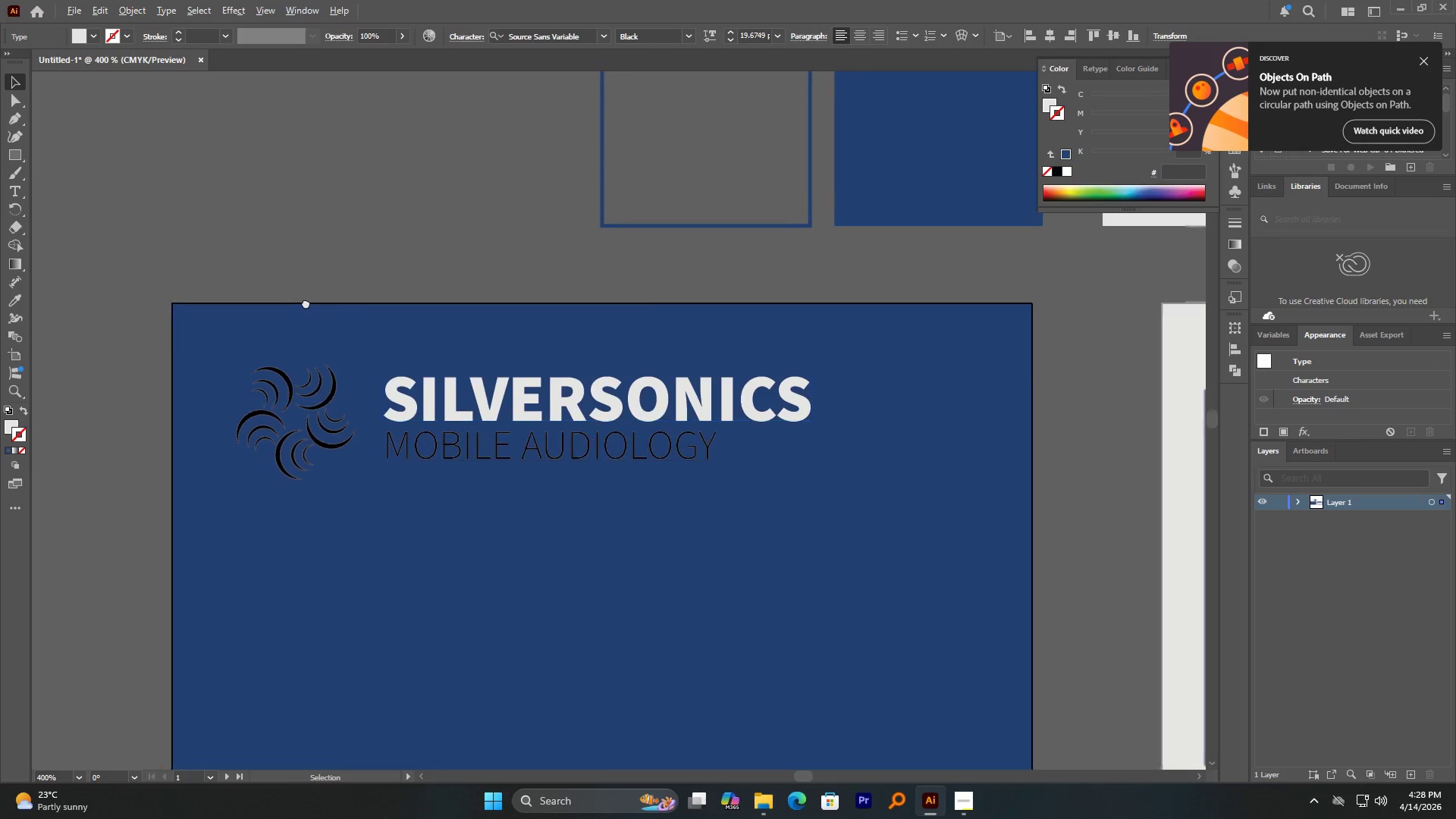 
scroll: coordinate [197, 295], scroll_direction: none, amount: 0.0
 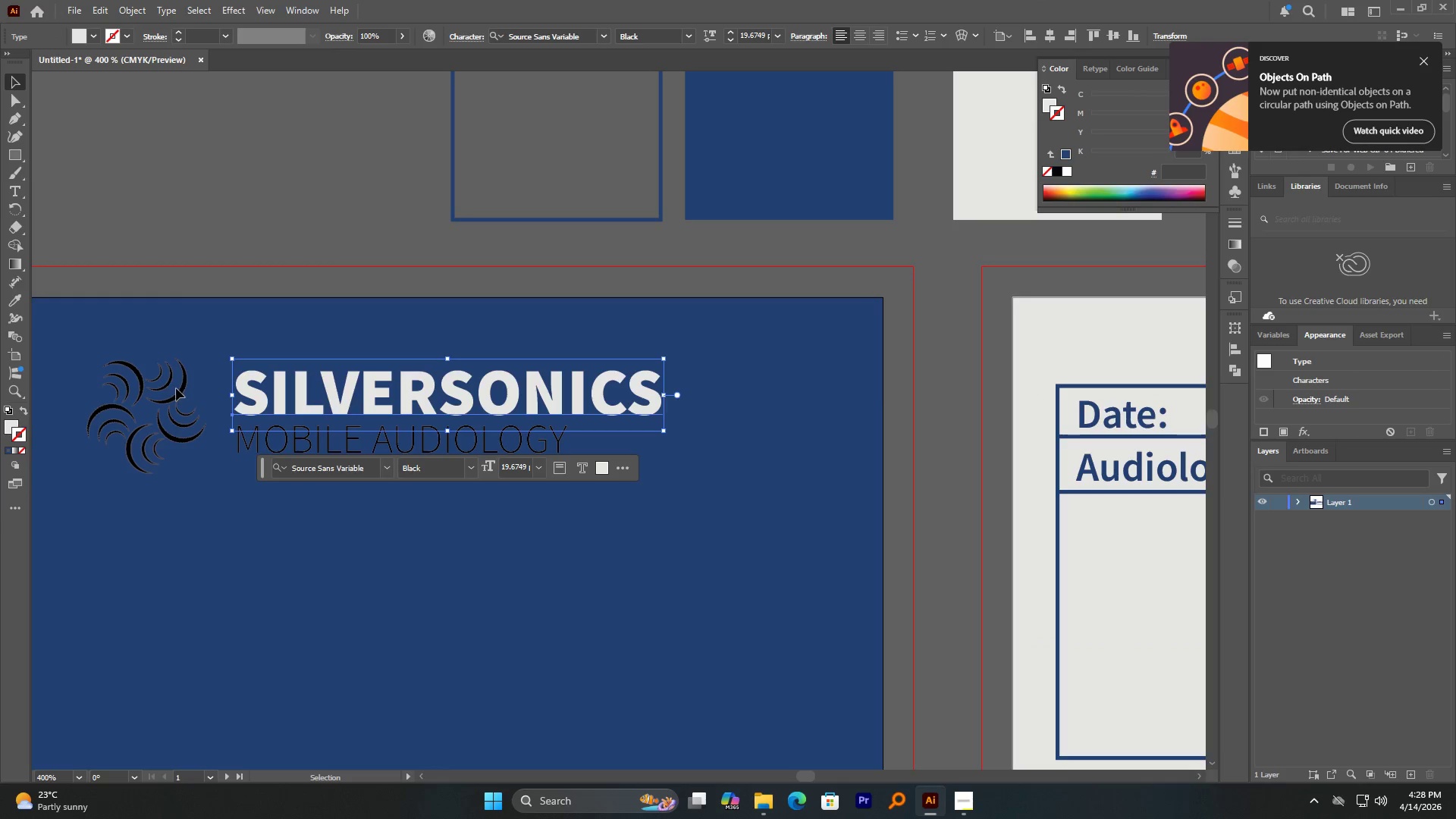 
left_click([176, 388])
 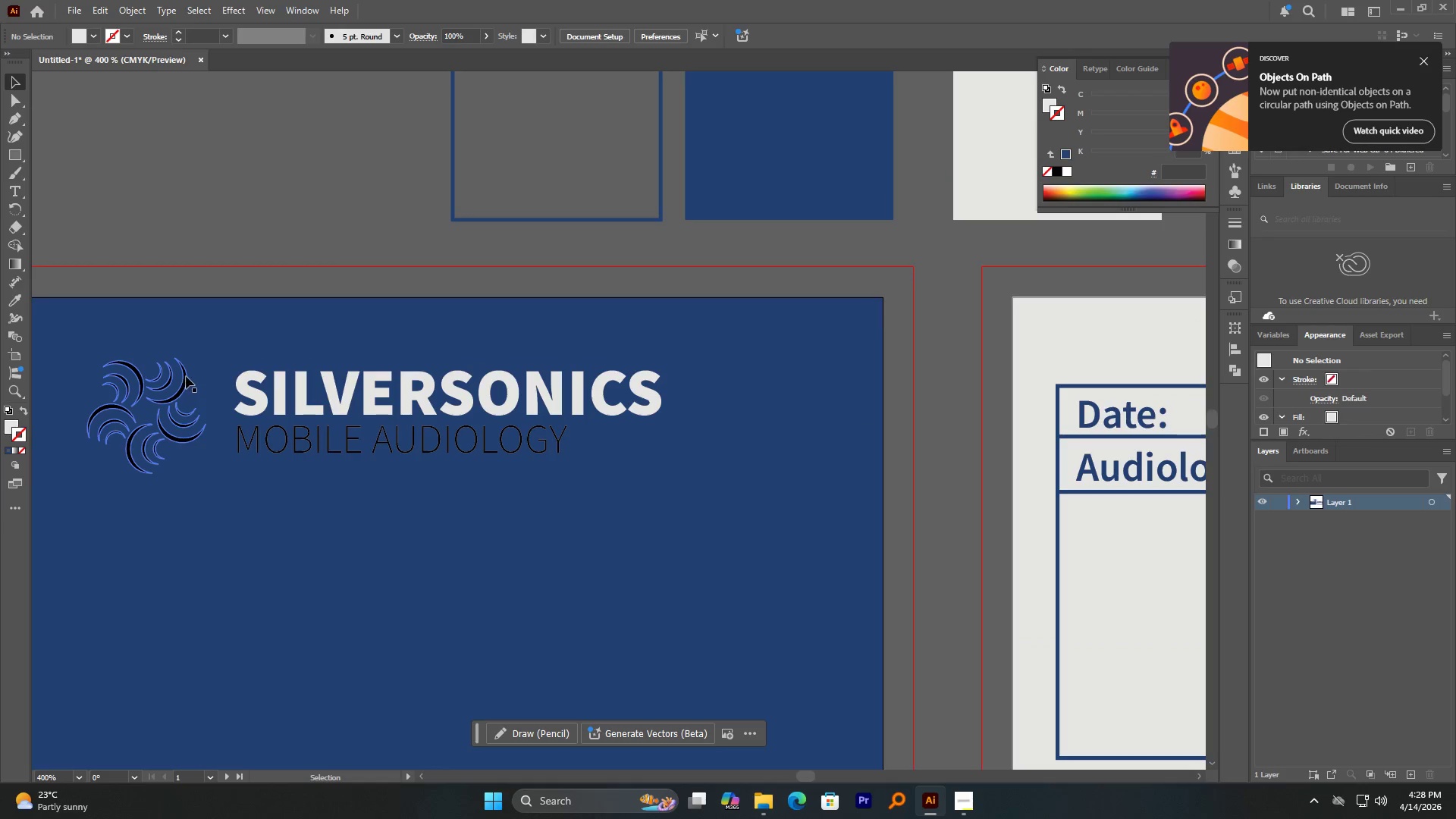 
left_click([186, 376])
 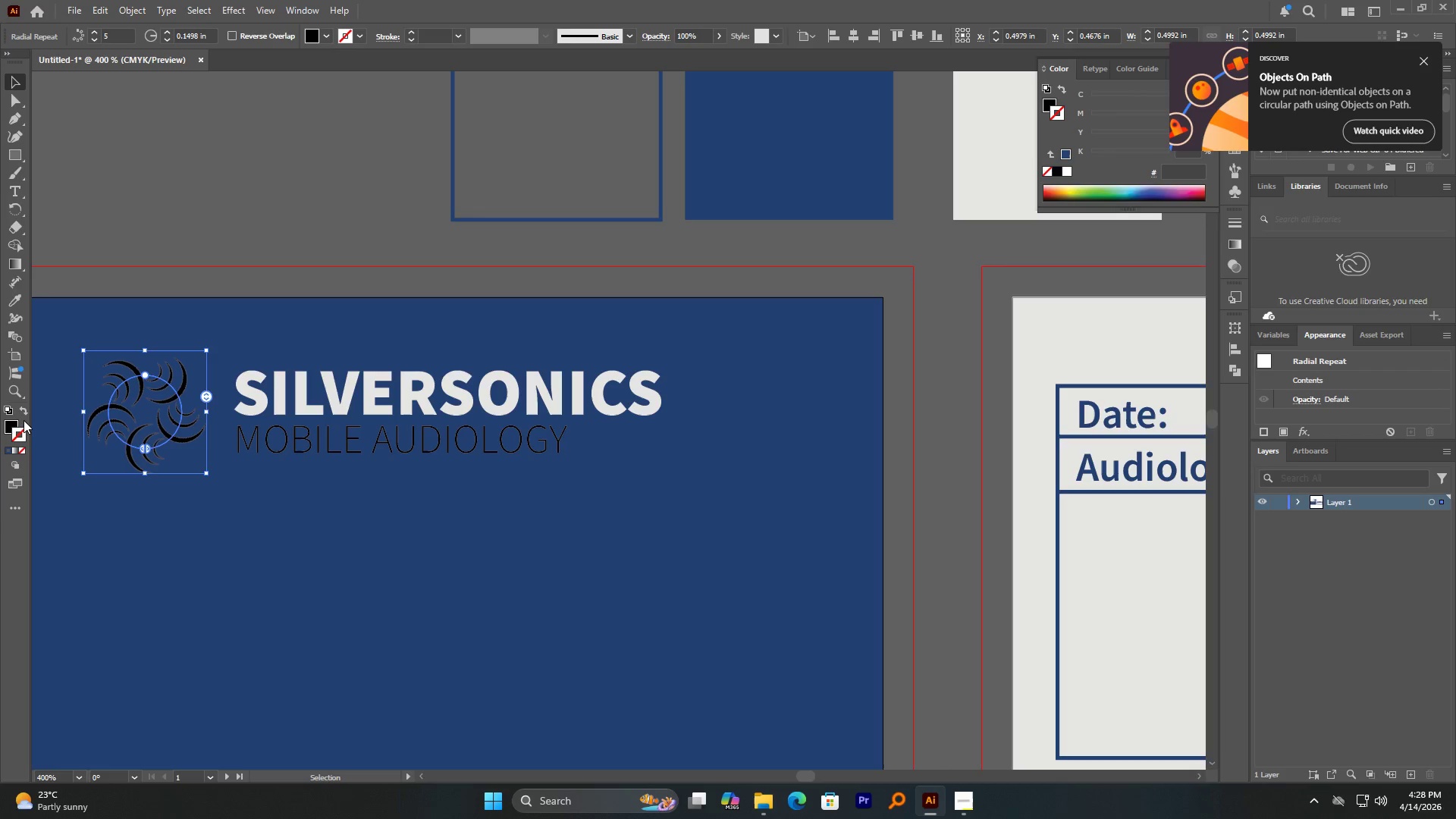 
left_click([12, 422])
 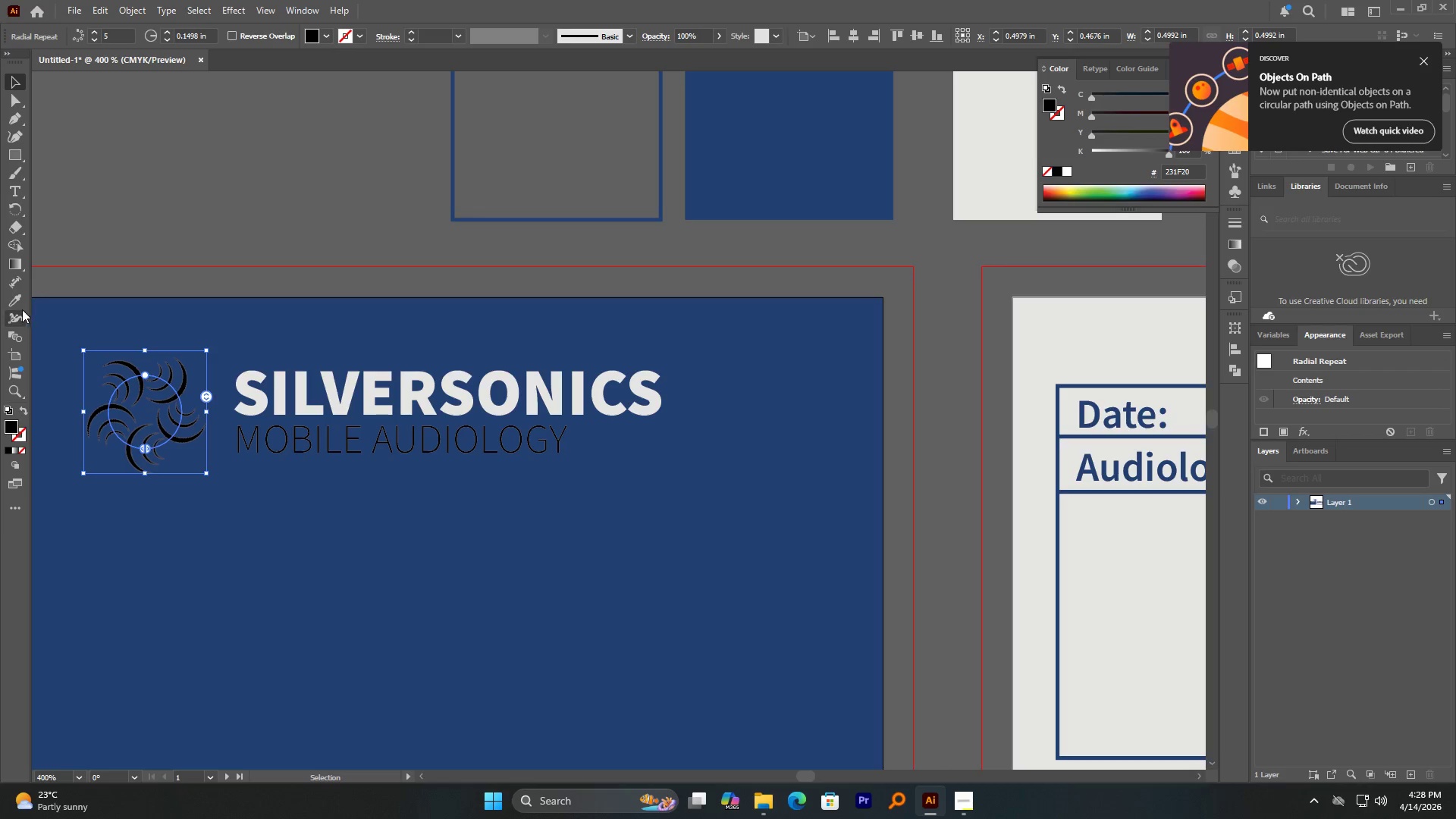 
left_click([17, 306])
 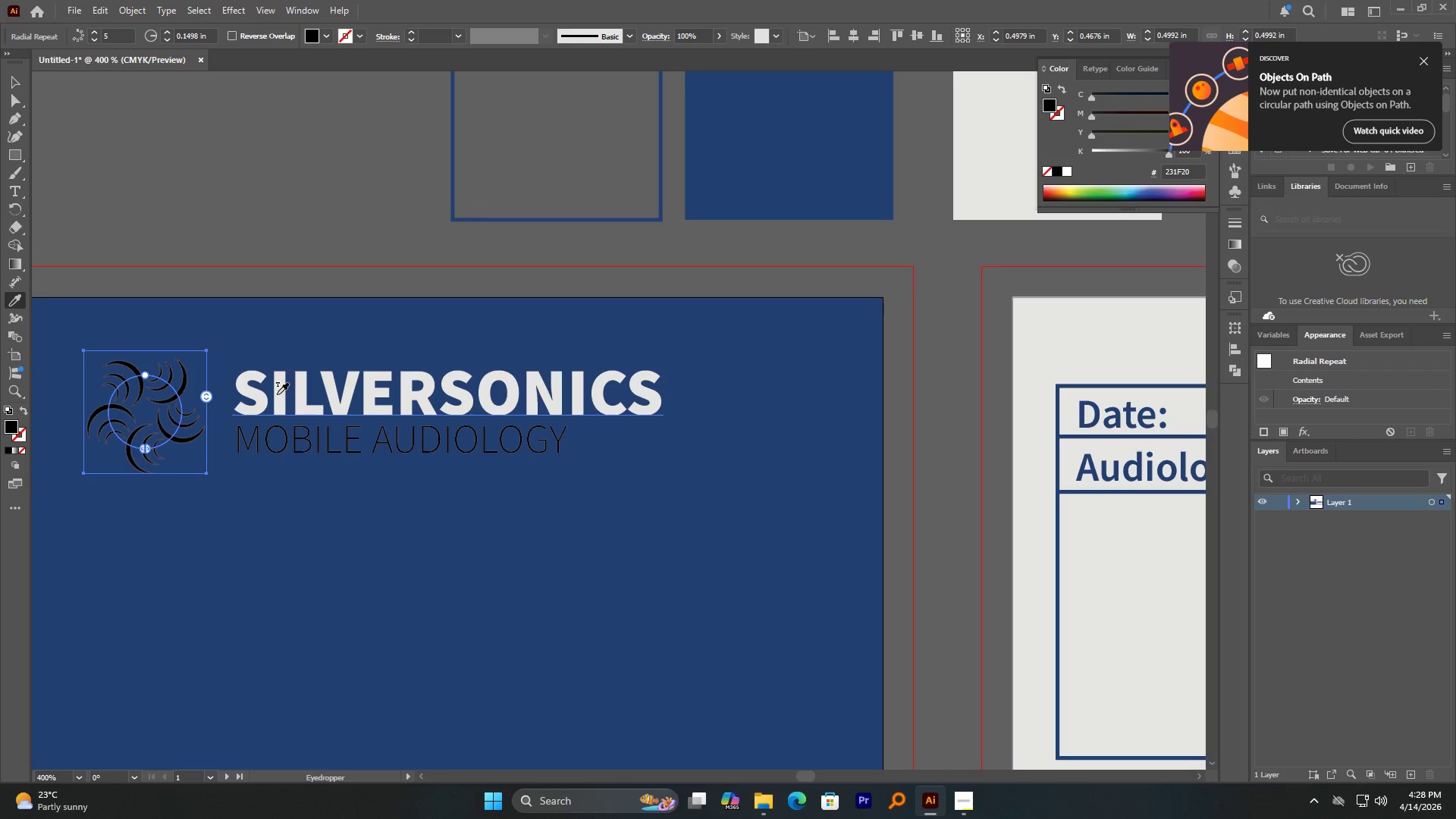 
left_click([278, 393])
 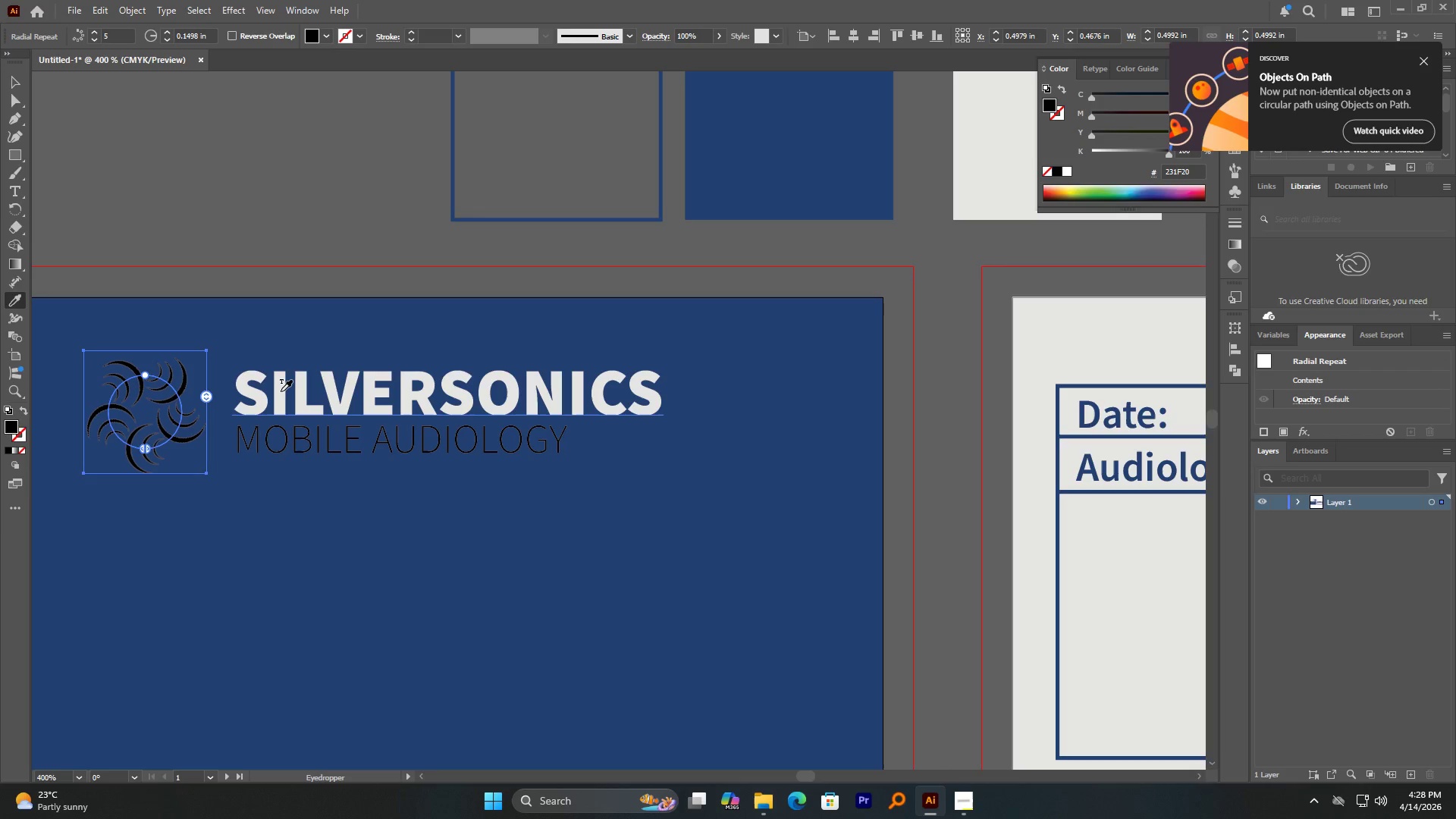 
left_click([281, 391])
 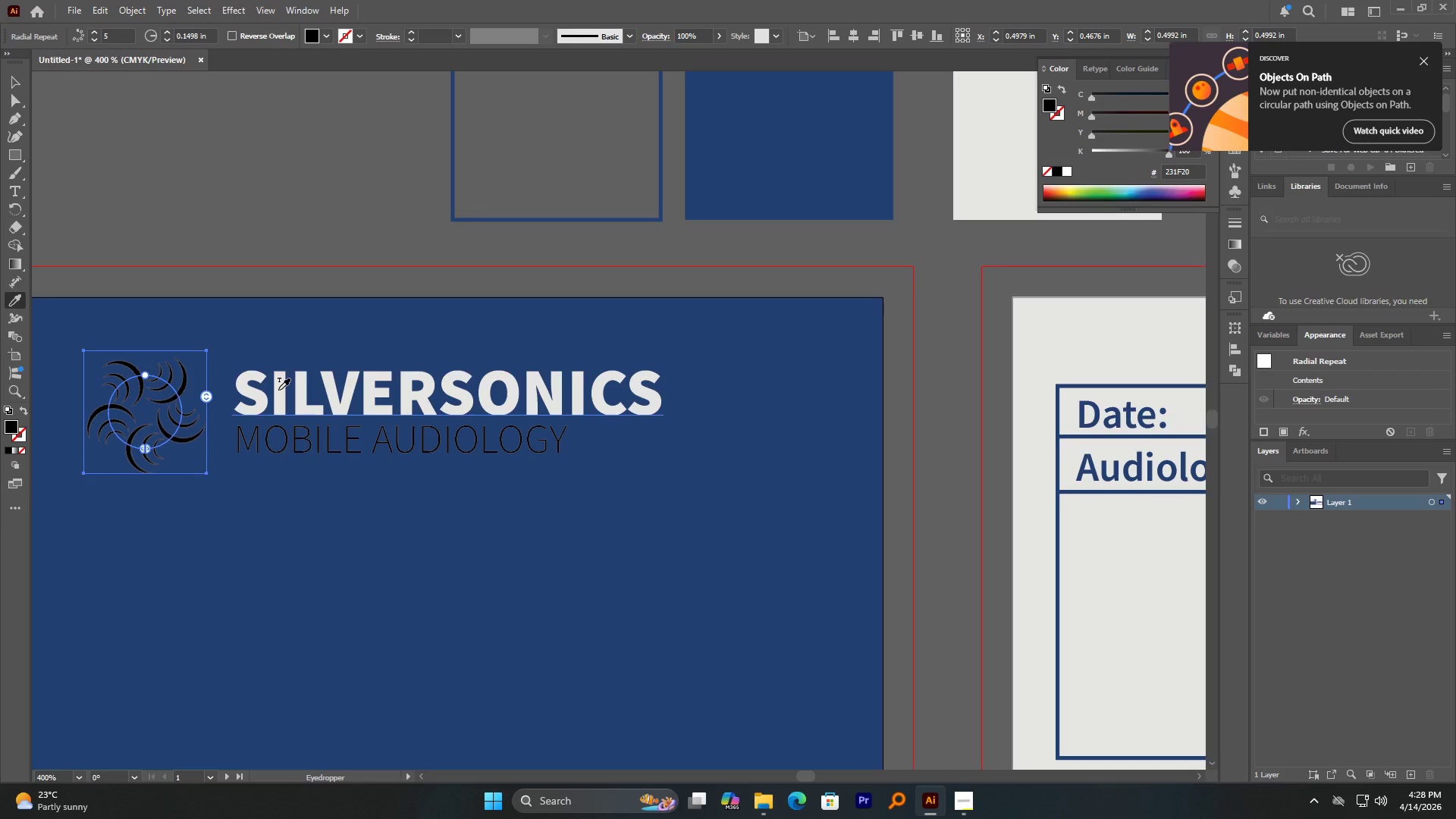 
hold_key(key=AltLeft, duration=0.56)
 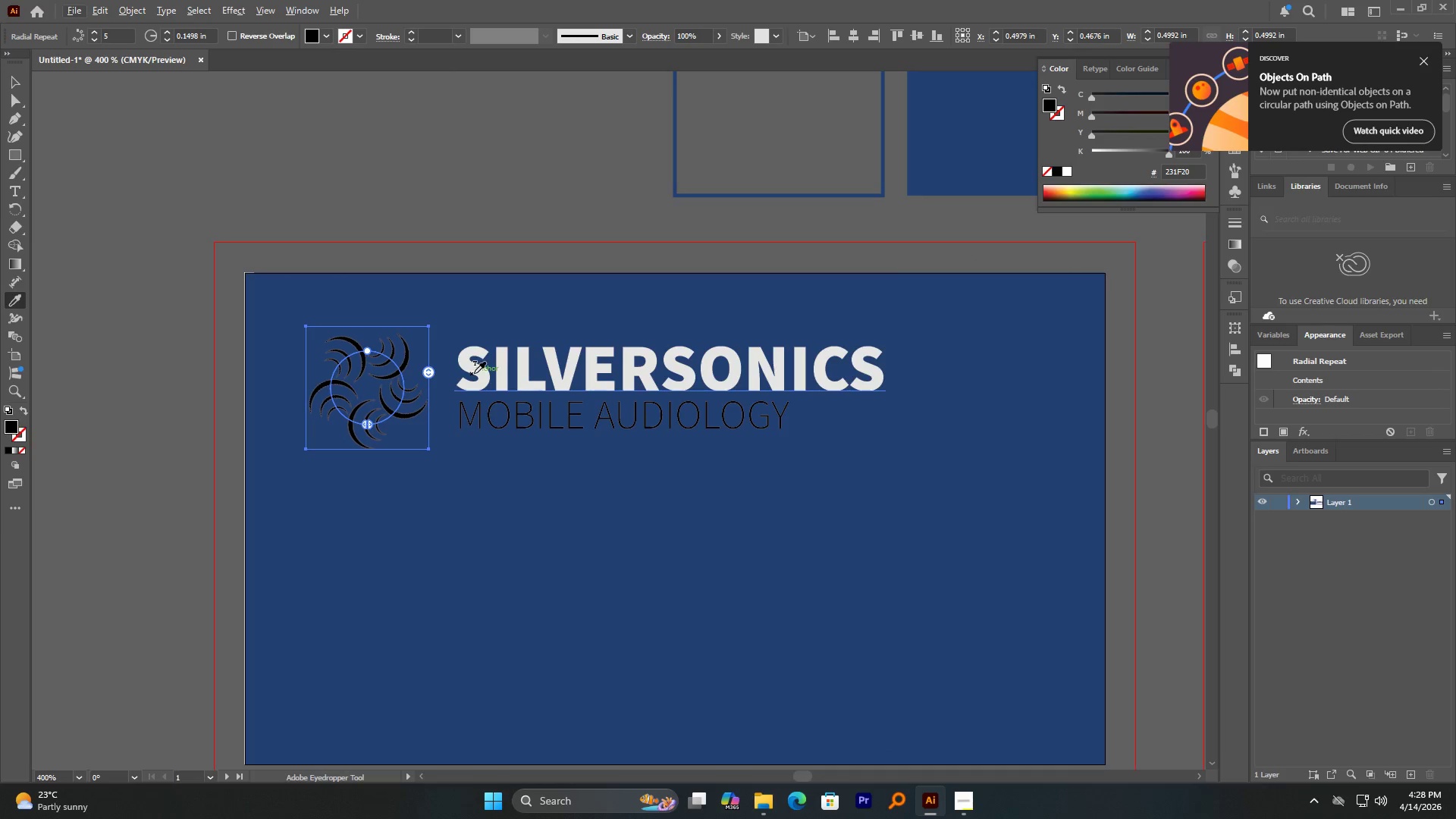 
left_click([479, 370])
 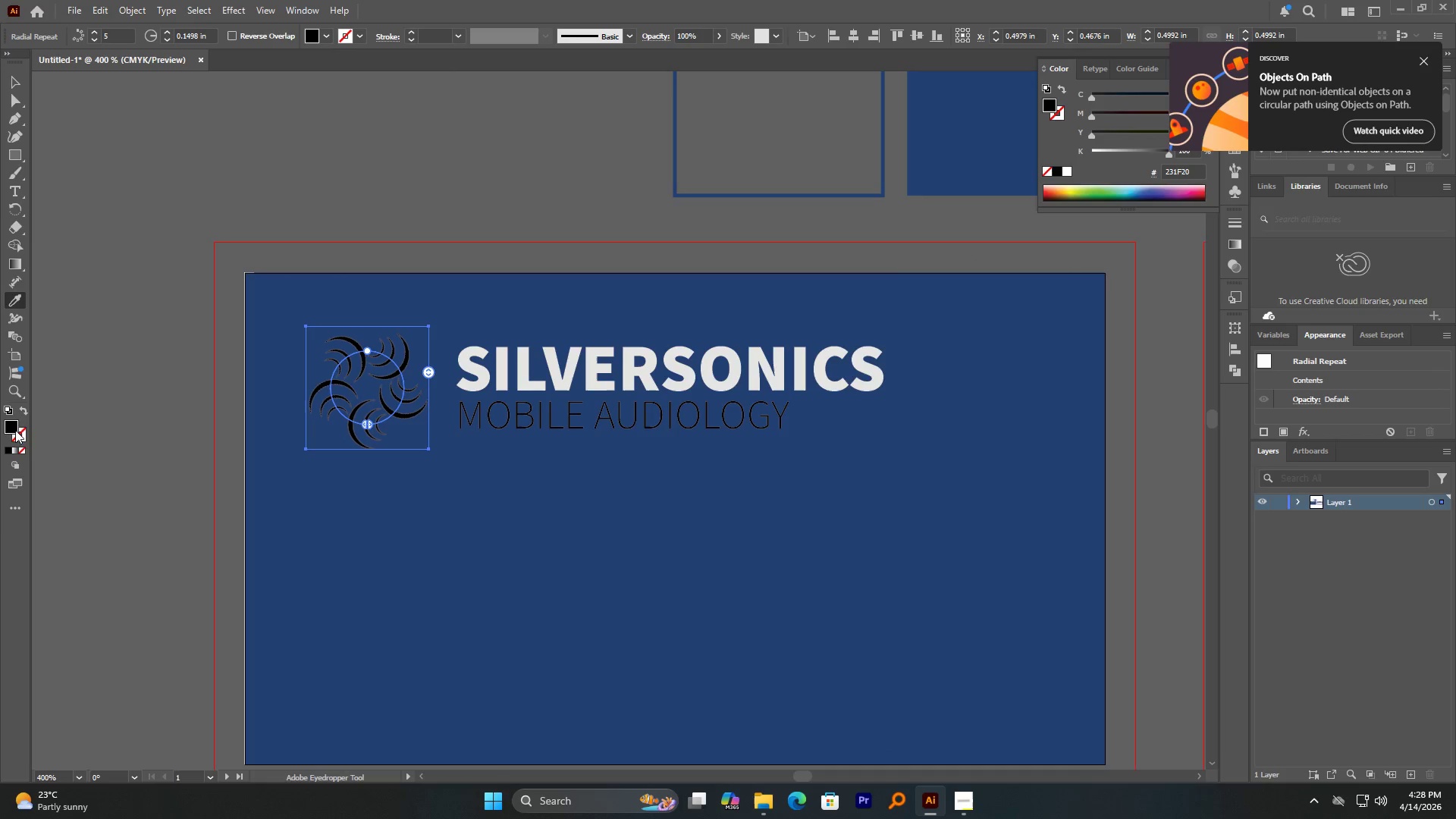 
double_click([13, 431])
 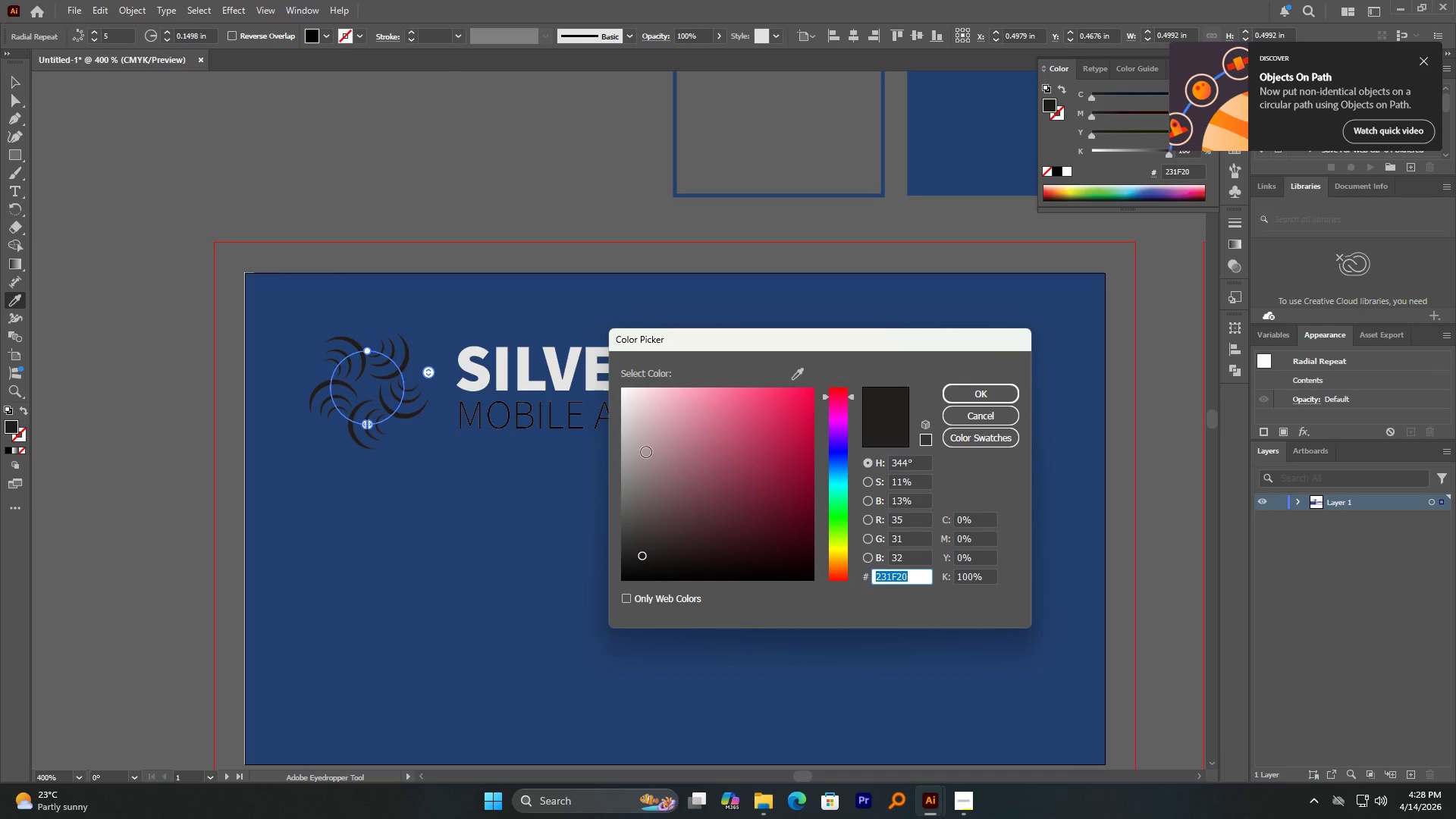 
left_click_drag(start_coordinate=[639, 436], to_coordinate=[628, 428])
 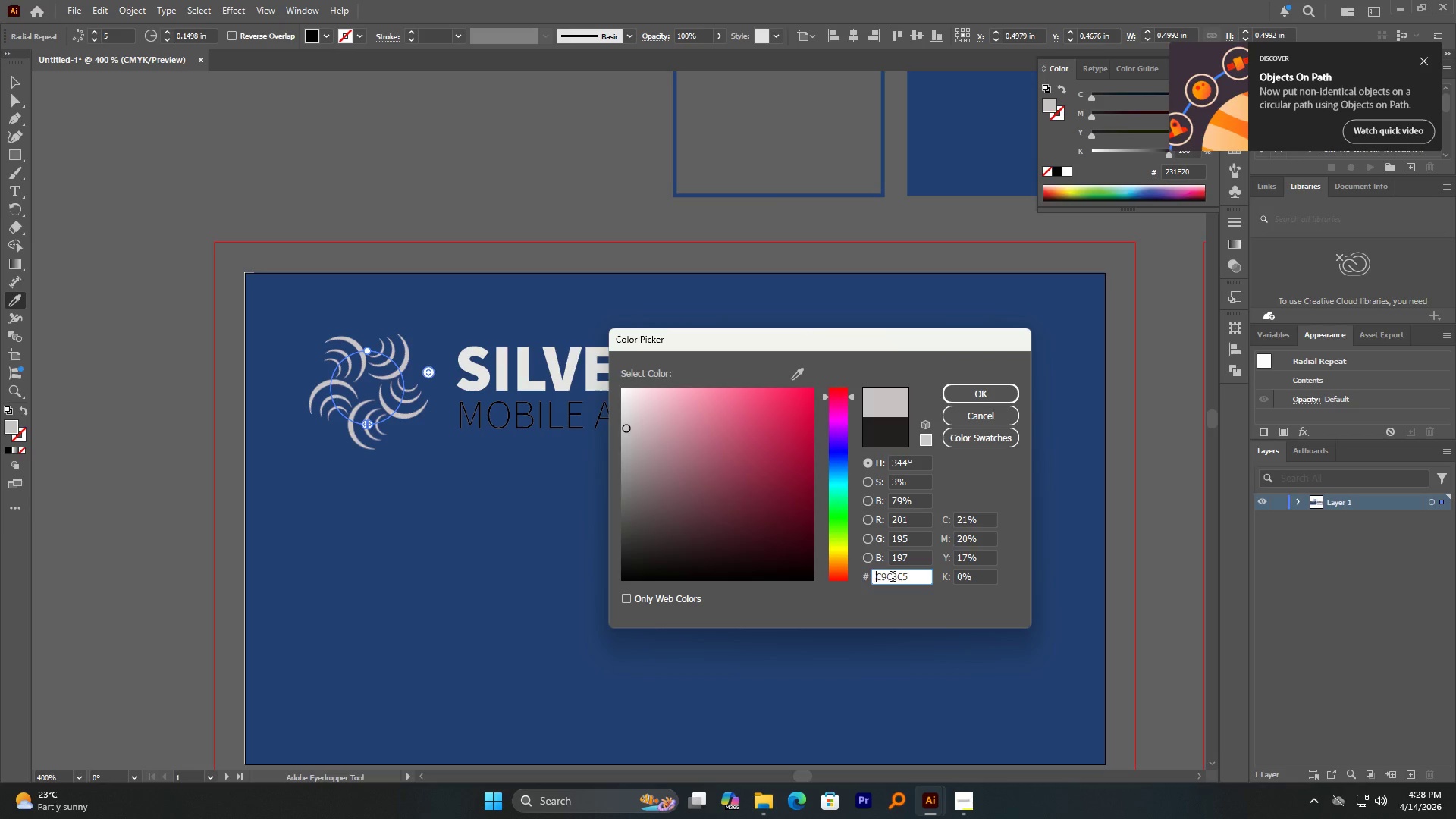 
left_click([893, 578])
 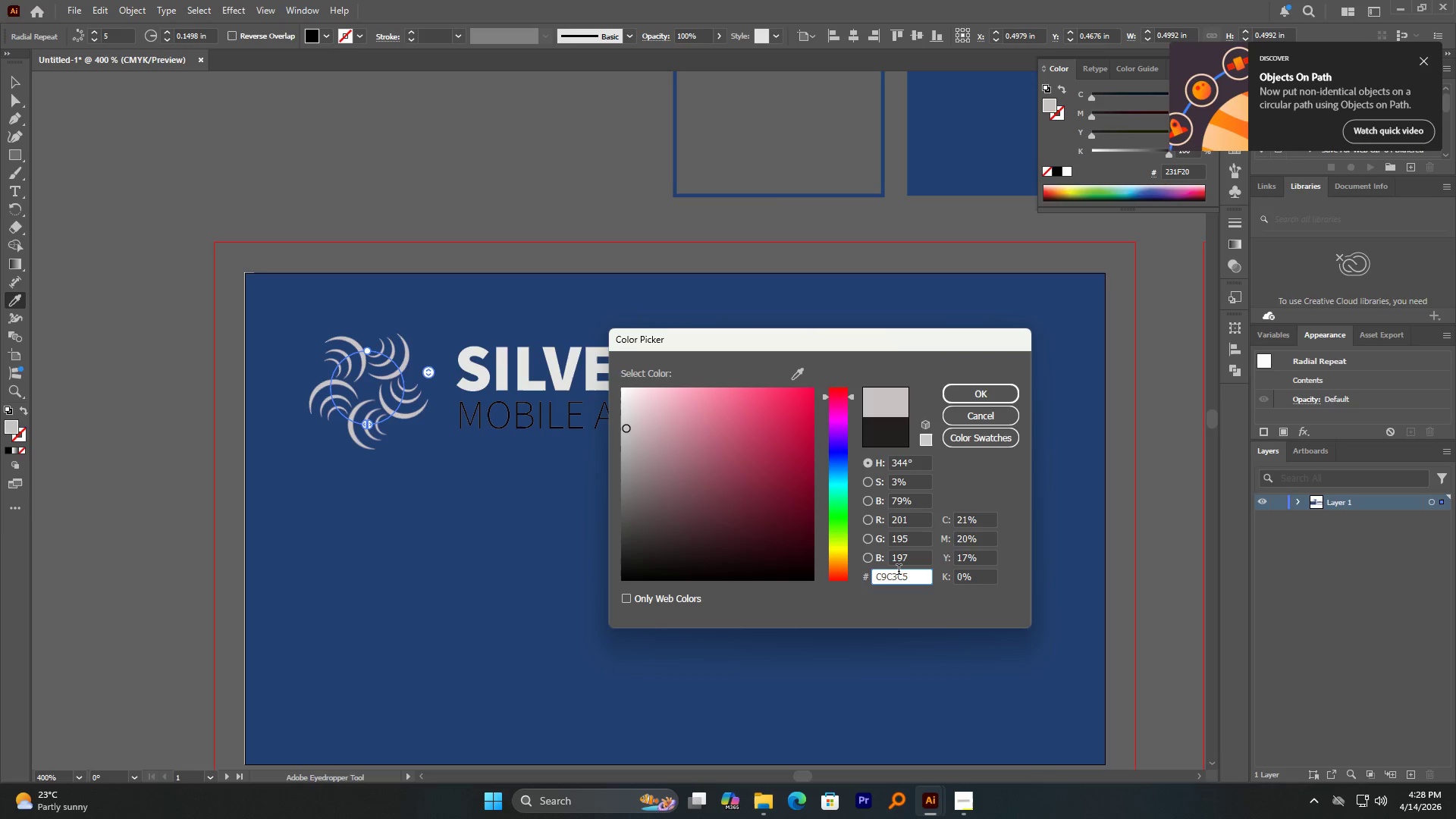 
key(Control+A)
 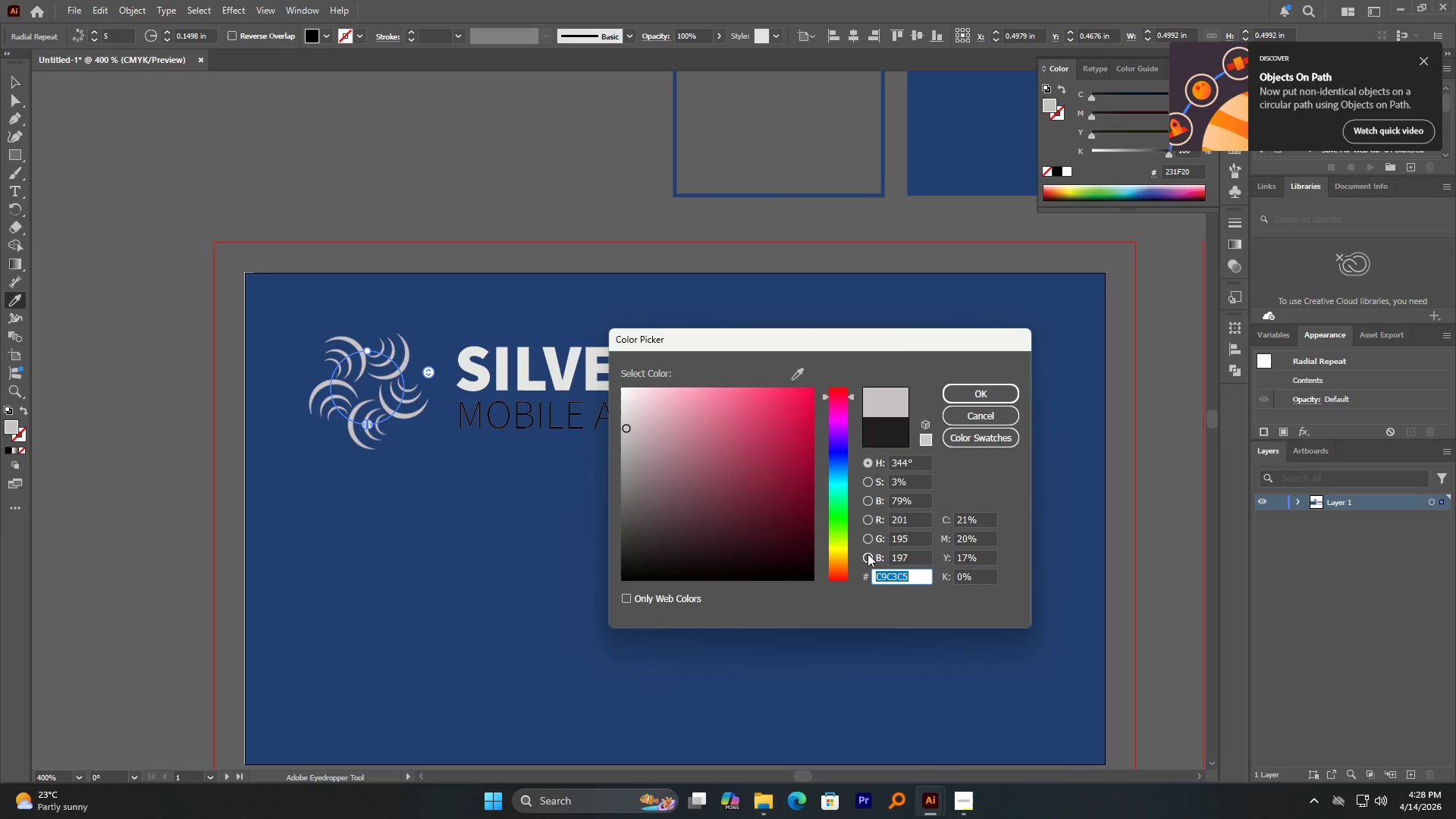 
key(Shift+E)
 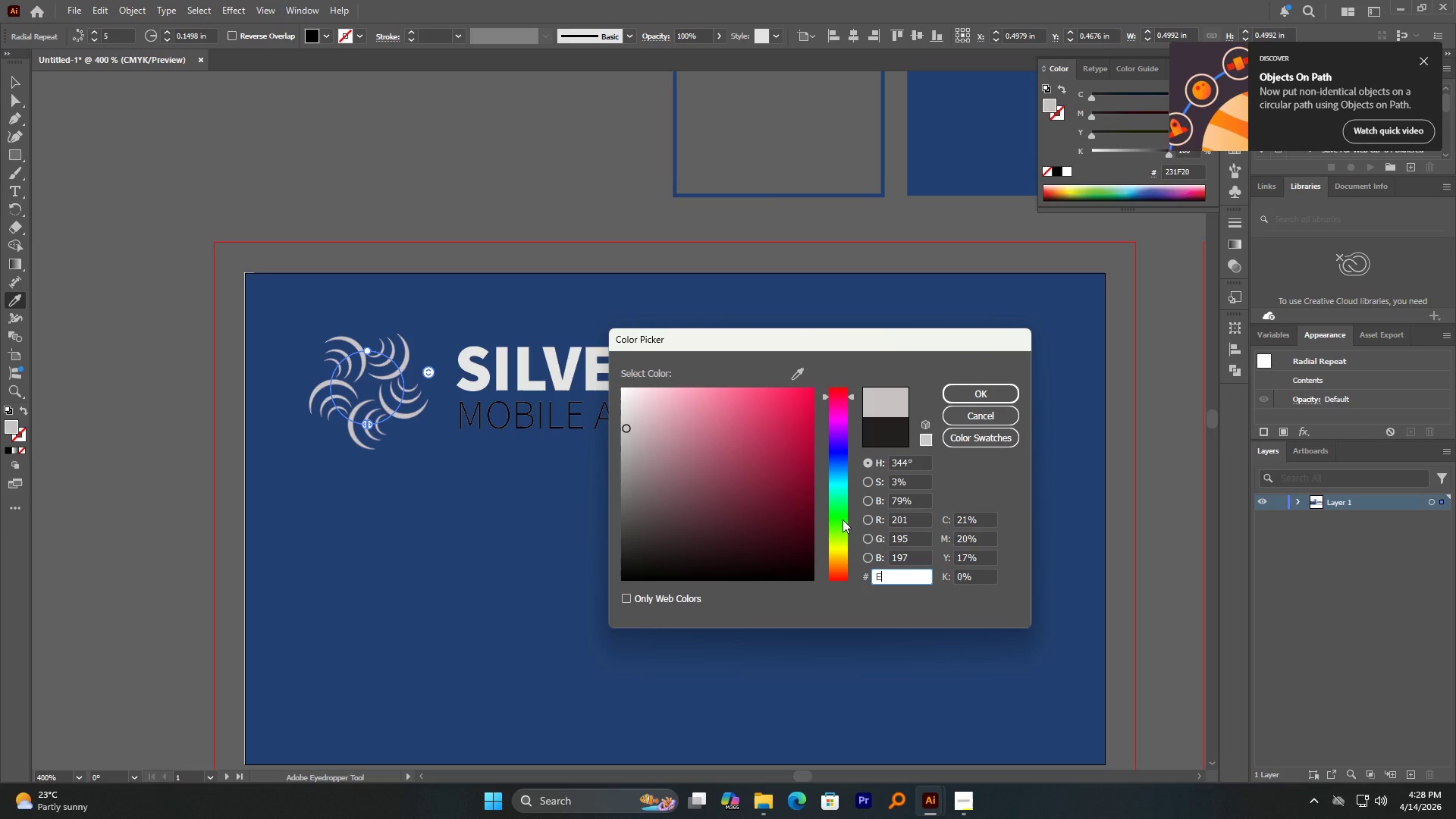 
key(5)
 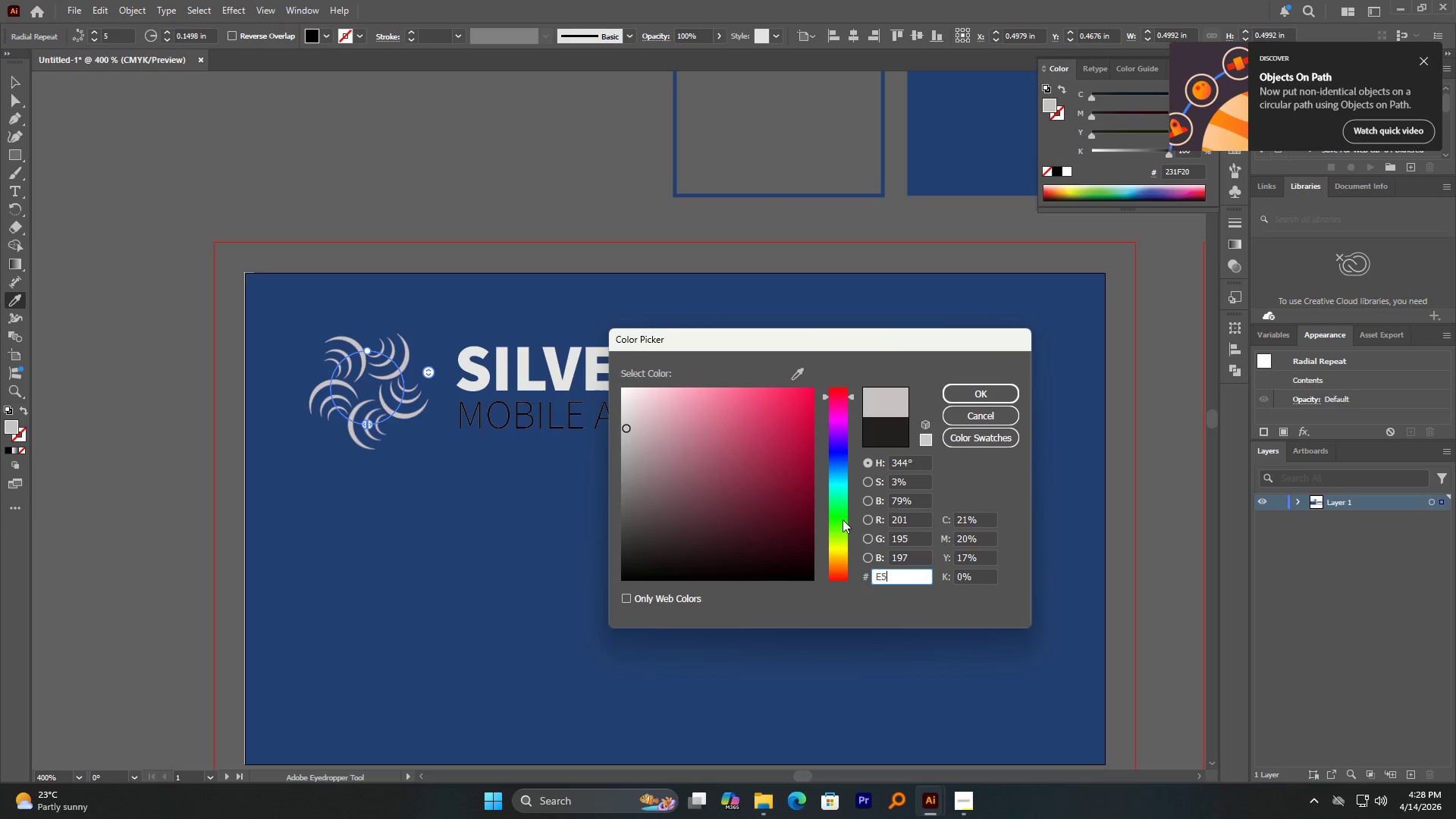 
type(E4E2)
 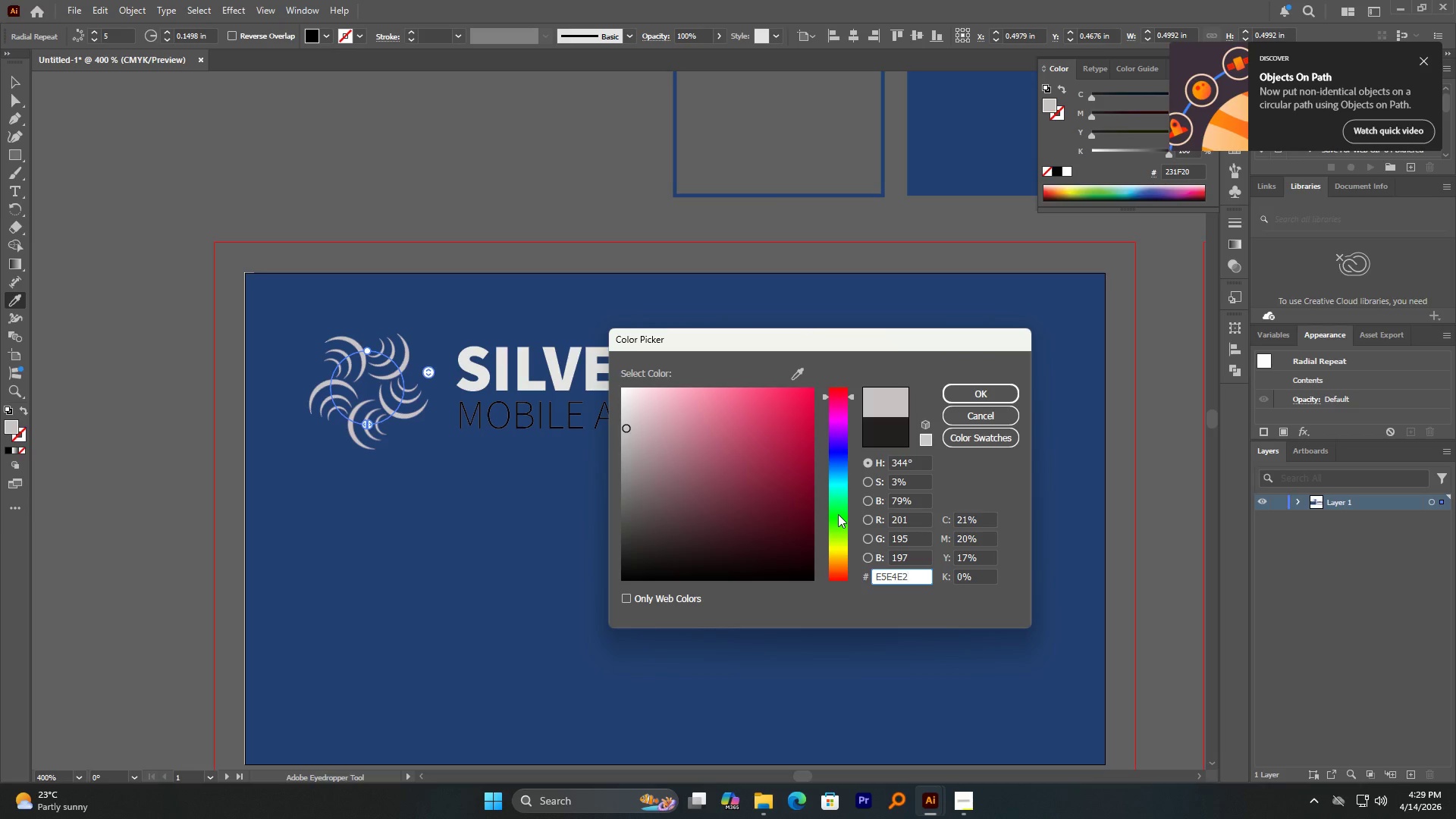 
key(Enter)
 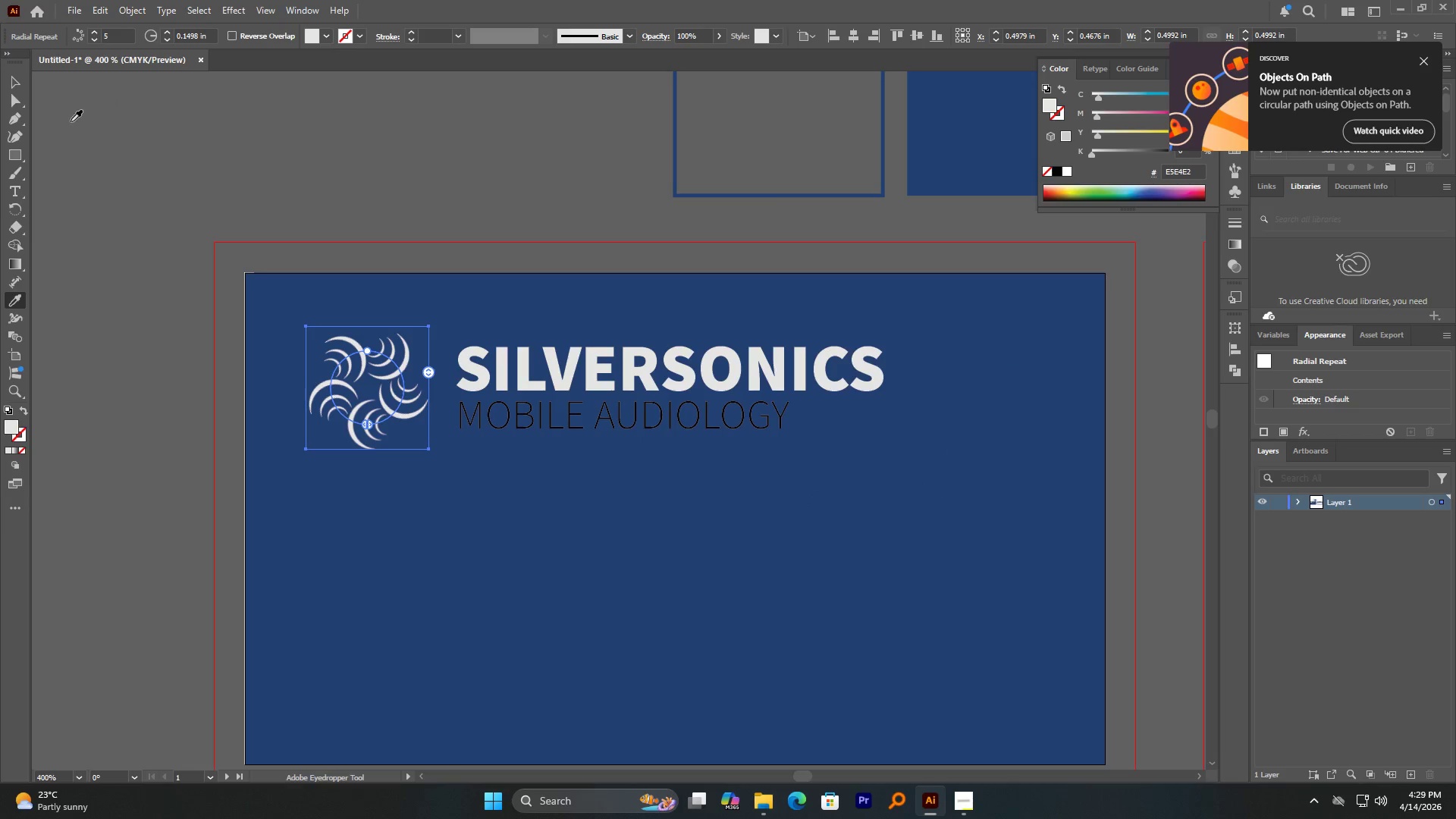 
left_click_drag(start_coordinate=[19, 77], to_coordinate=[27, 77])
 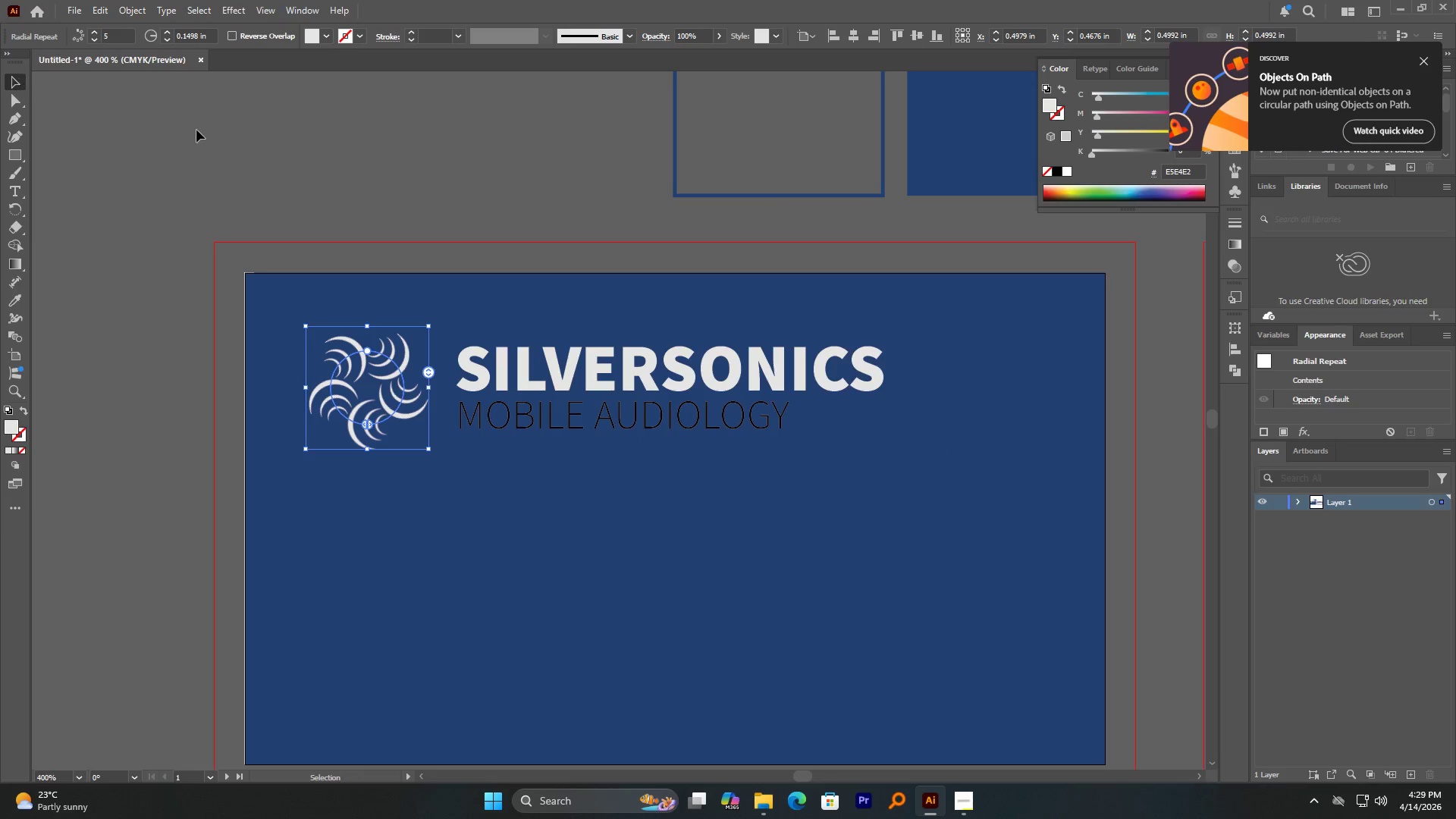 
double_click([196, 130])
 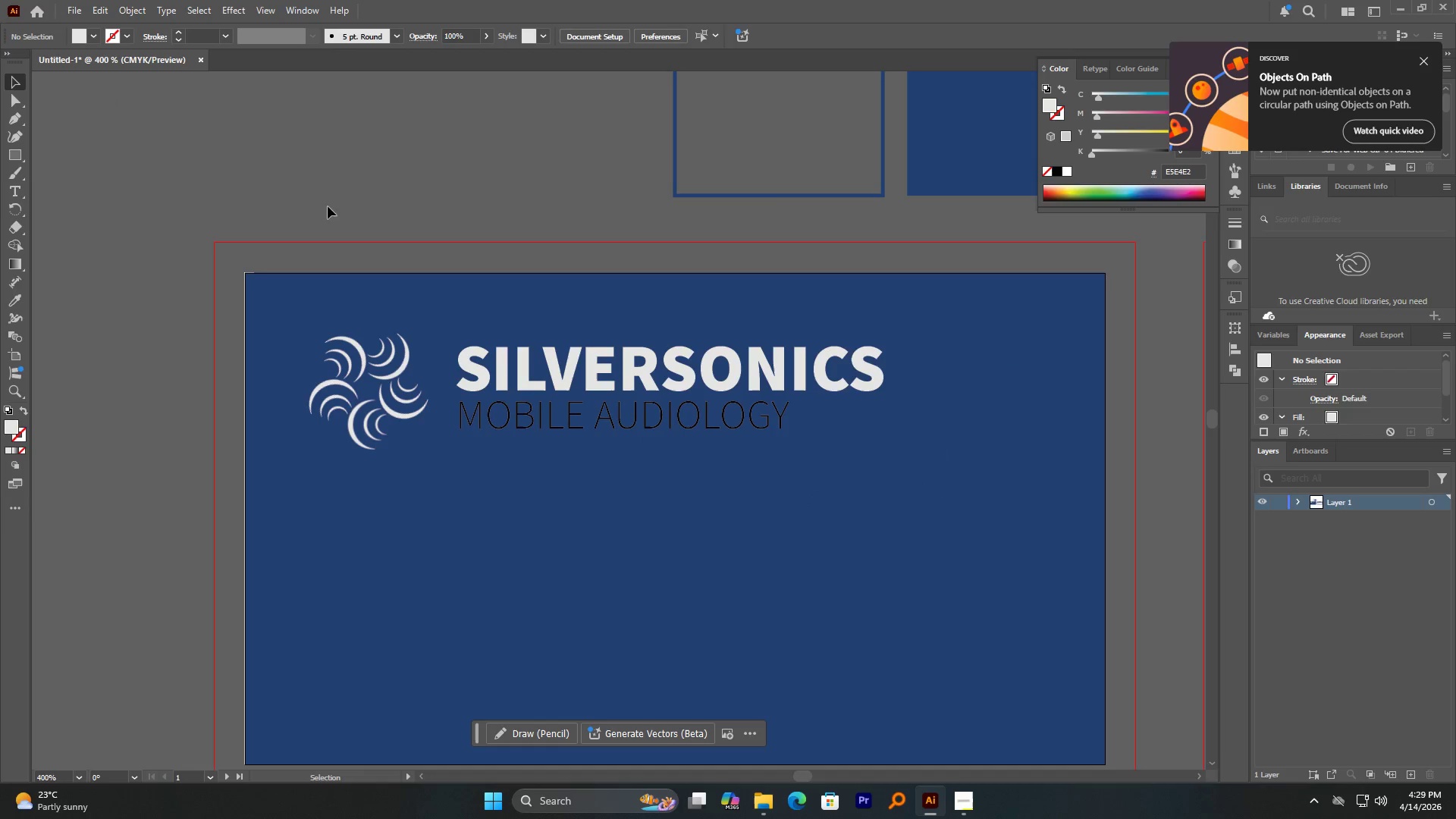 
hold_key(key=AltLeft, duration=0.67)
 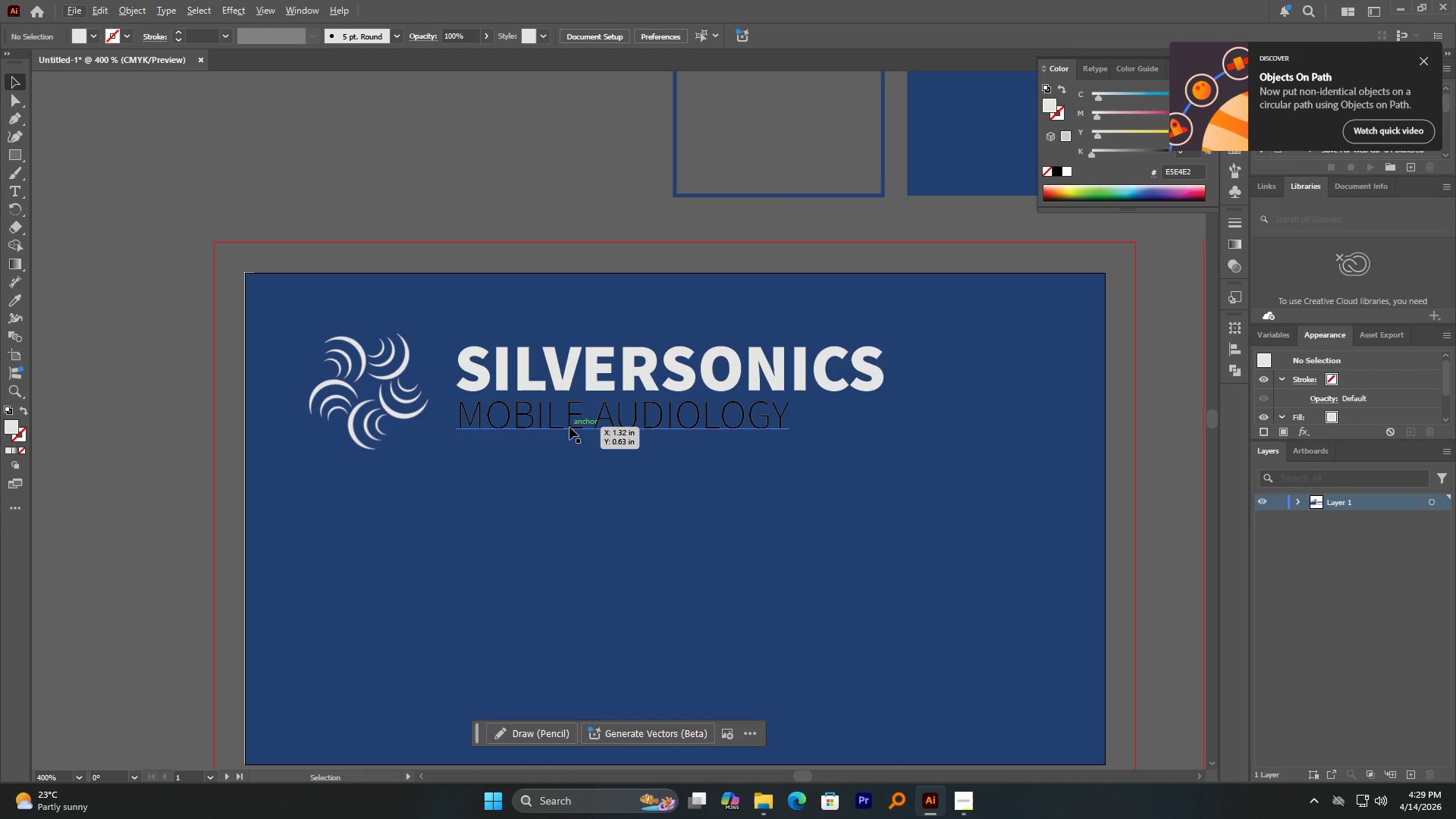 
left_click([570, 427])
 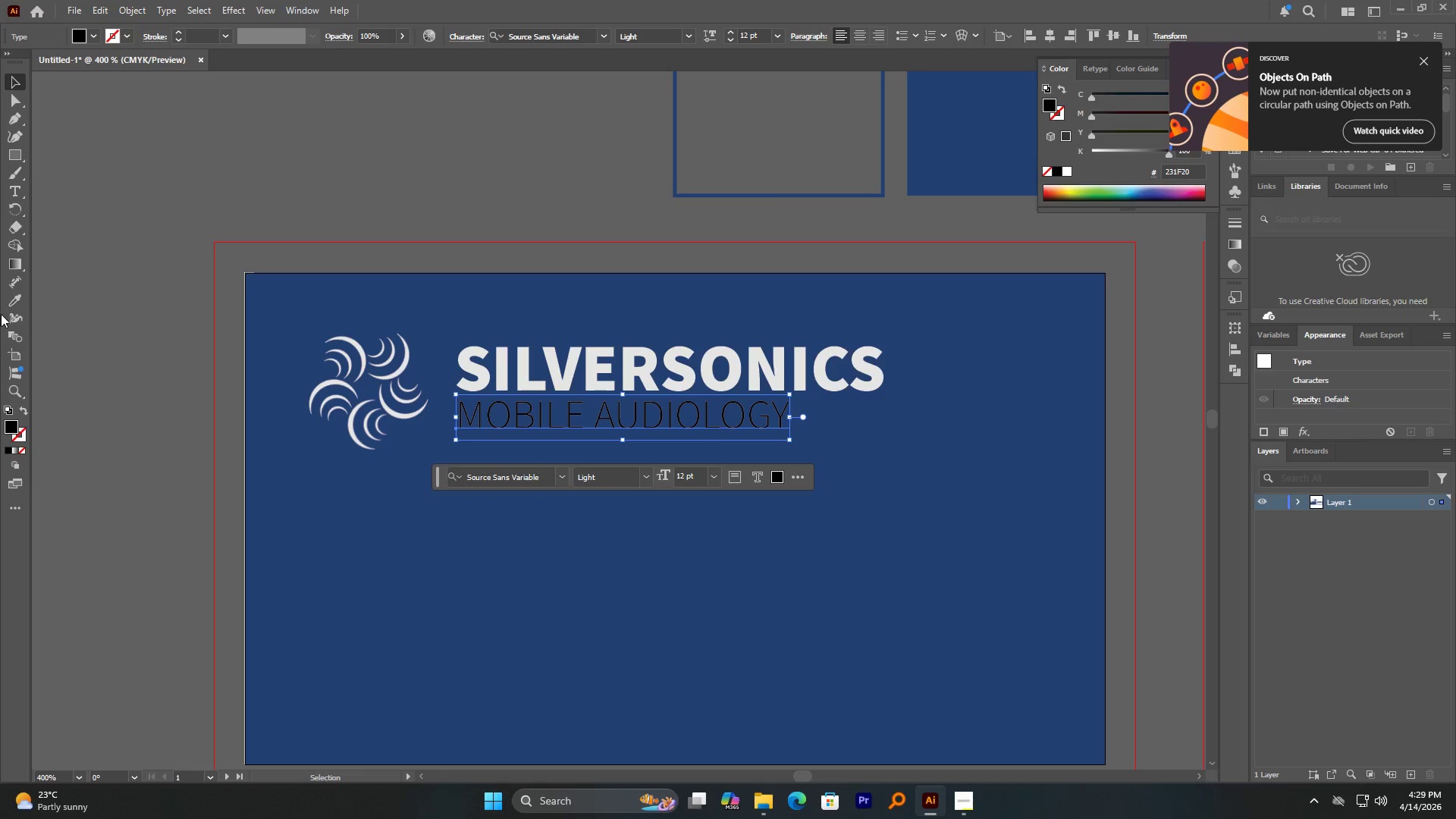 
left_click([13, 300])
 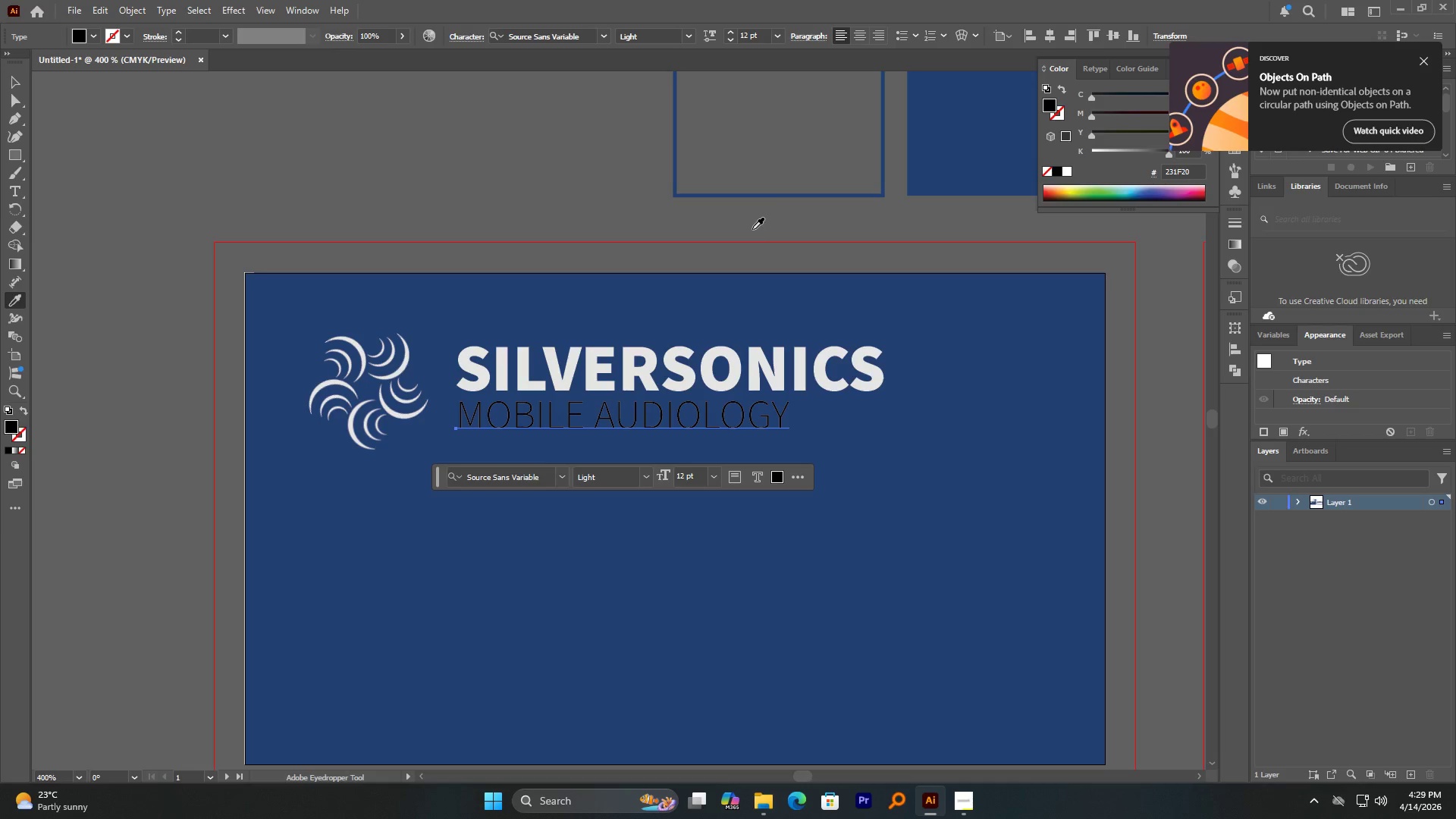 
hold_key(key=AltLeft, duration=0.77)
scroll: coordinate [549, 268], scroll_direction: down, amount: 2.0
 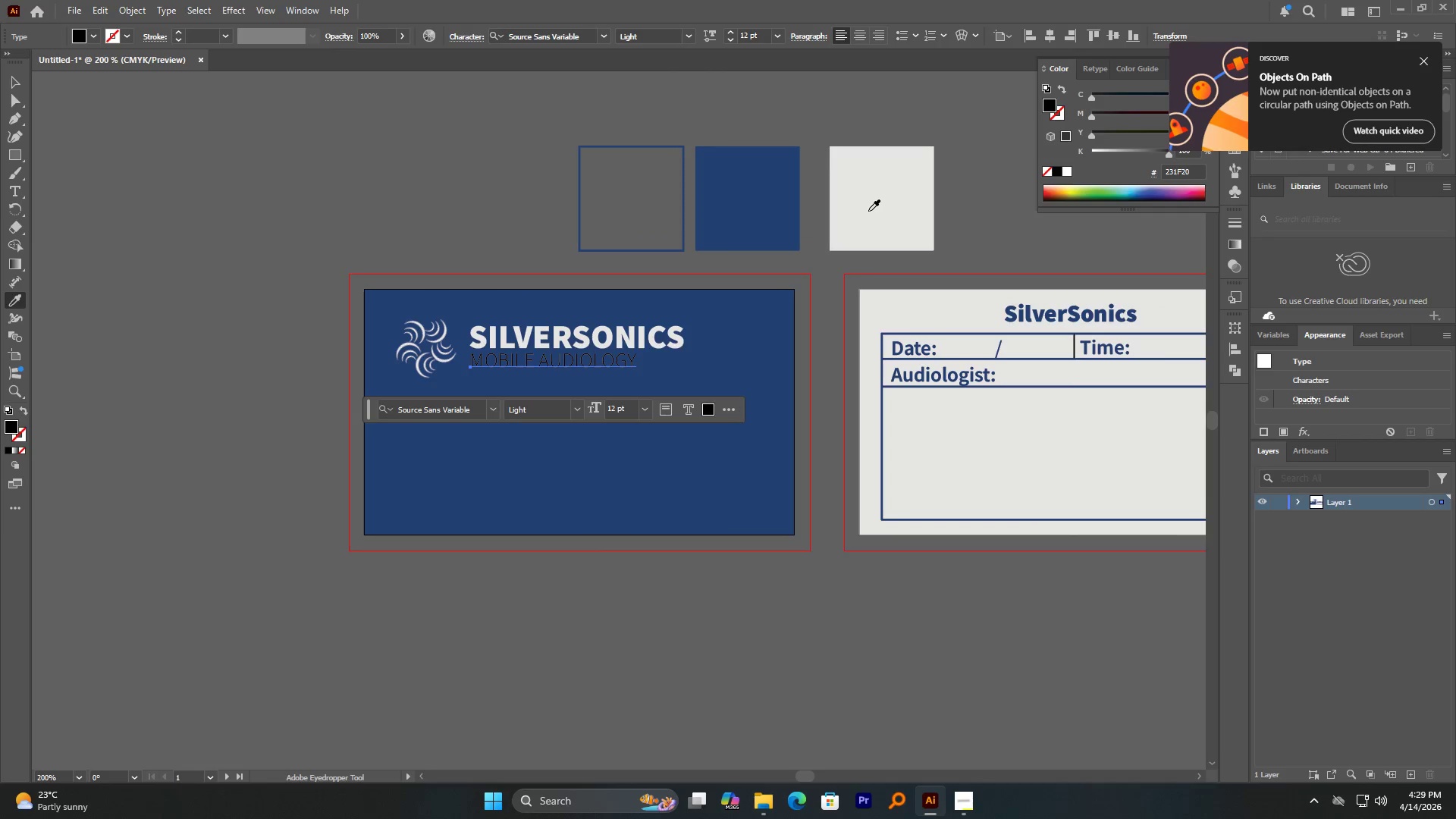 
left_click_drag(start_coordinate=[871, 210], to_coordinate=[13, 81])
 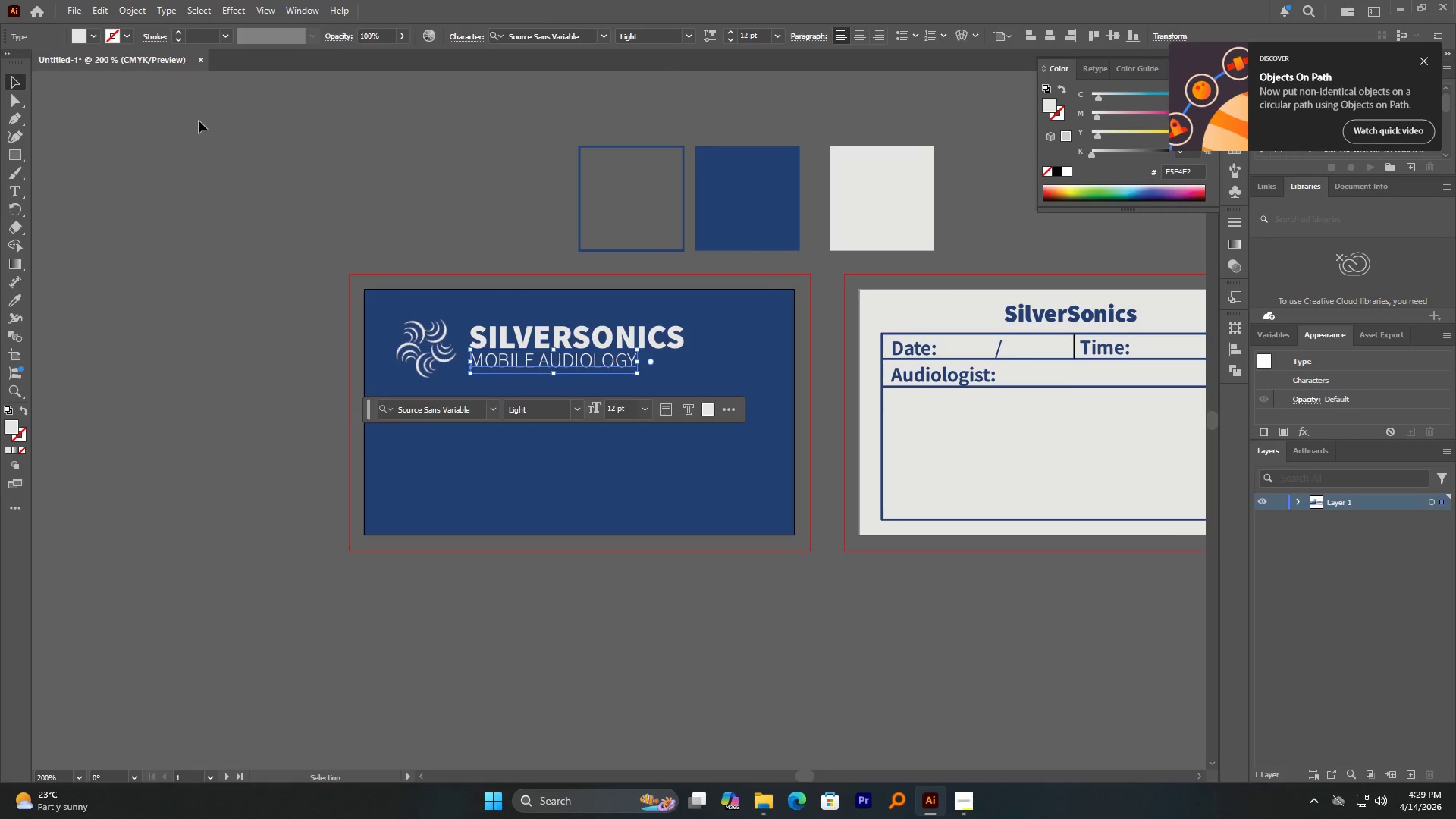 
hold_key(key=AltLeft, duration=4.5)
scroll: coordinate [615, 488], scroll_direction: up, amount: 1.0
 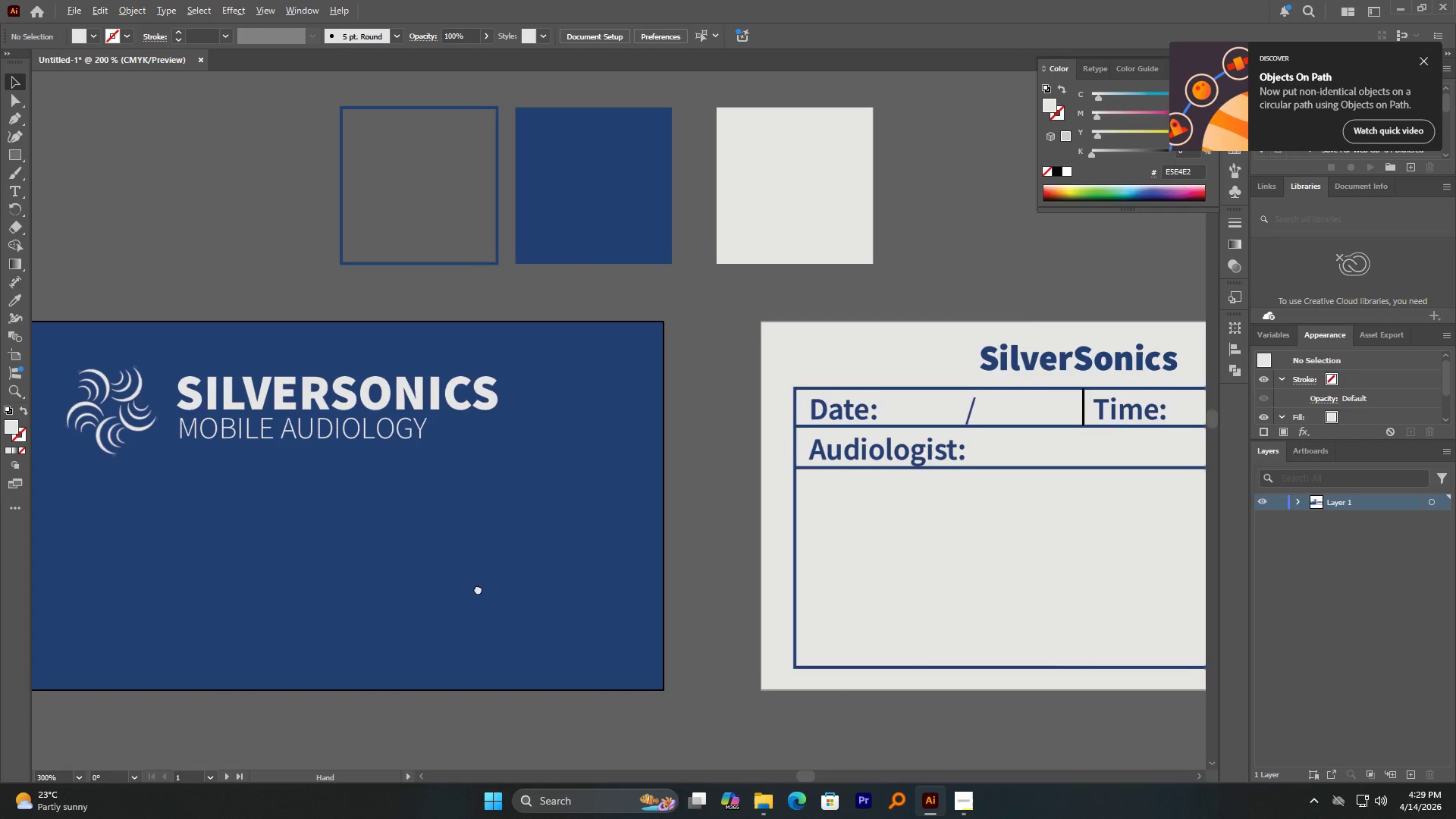 
scroll: coordinate [553, 553], scroll_direction: down, amount: 1.0
 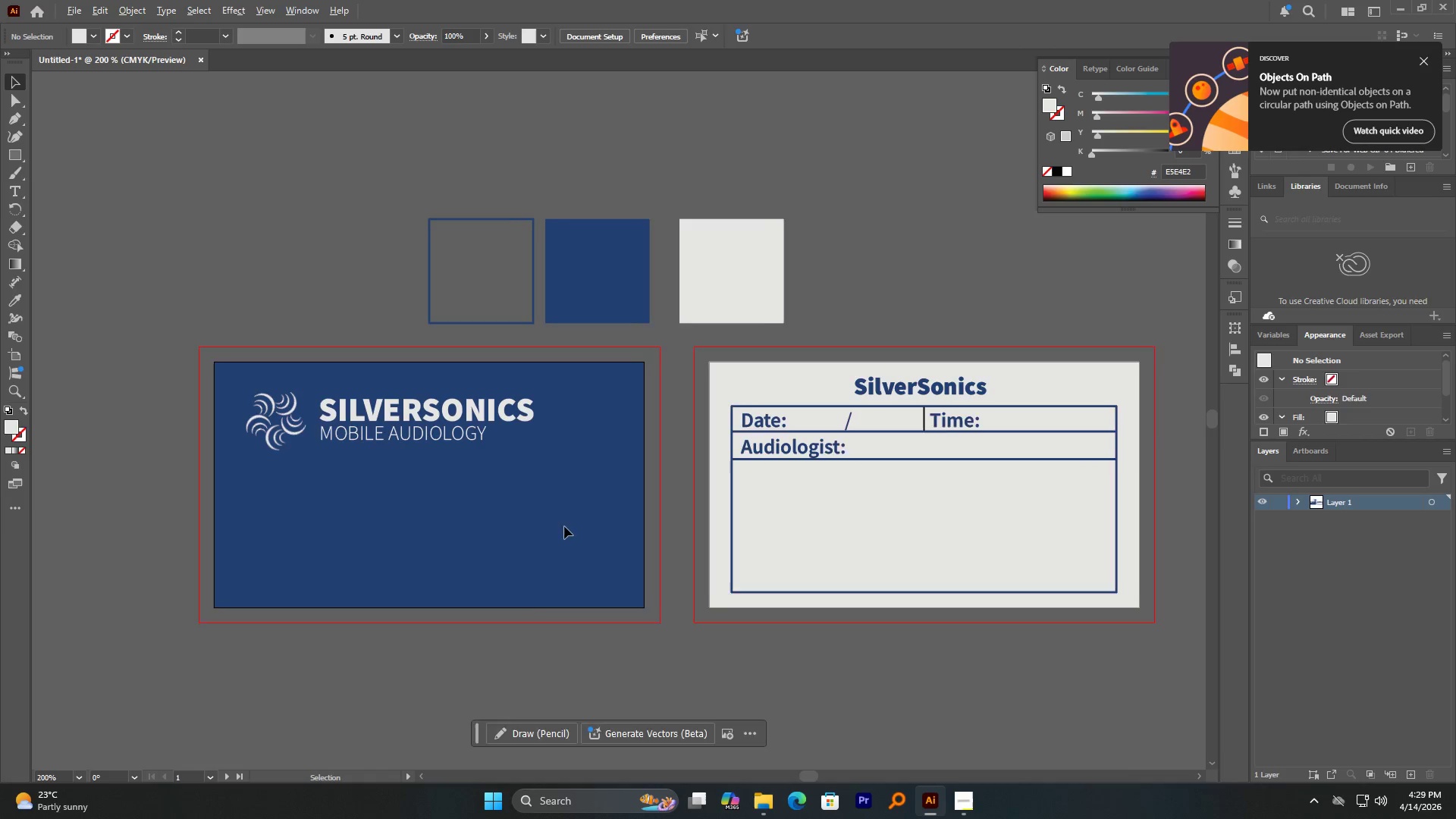 
hold_key(key=ControlLeft, duration=3.62)
 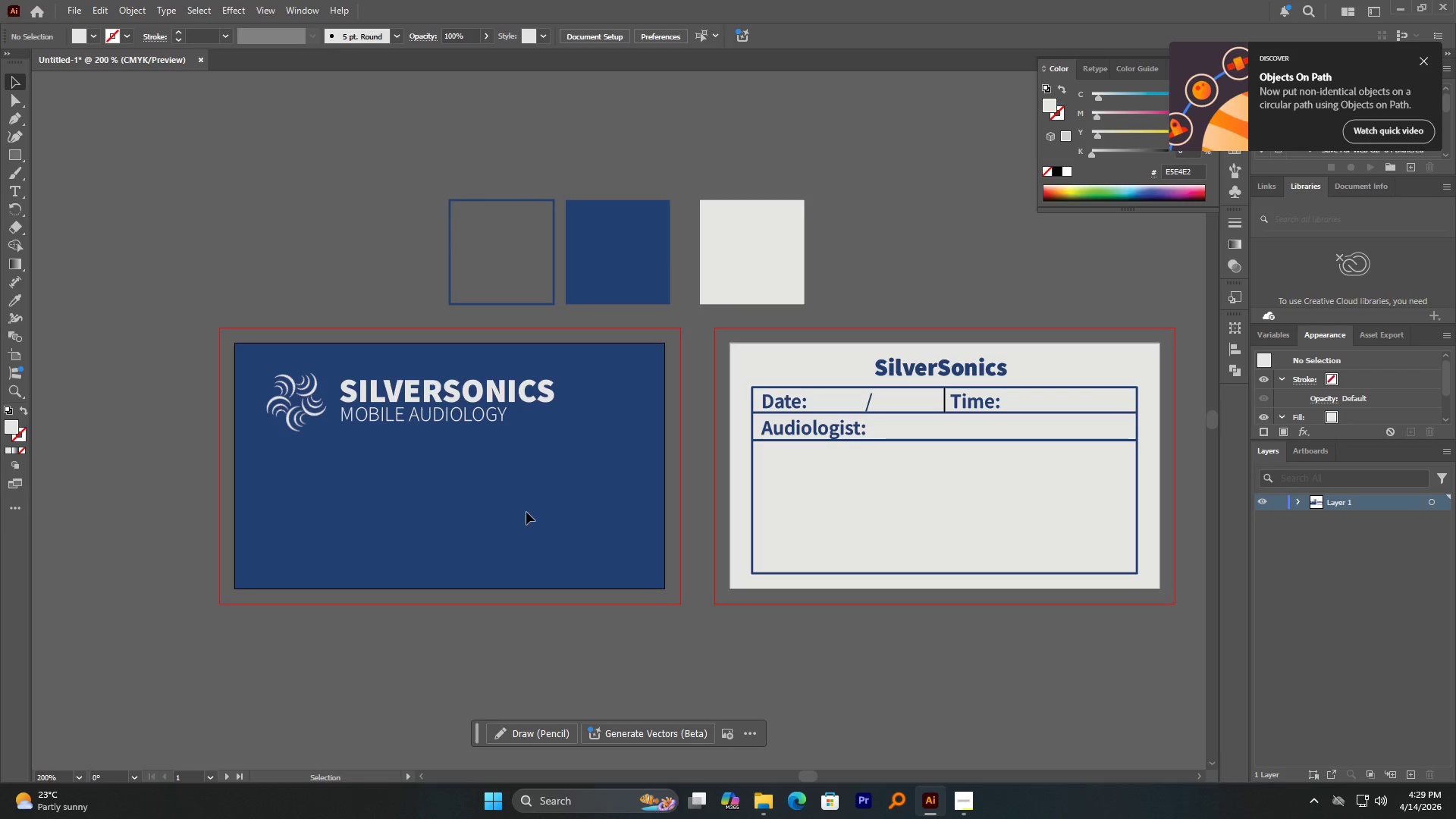 
hold_key(key=AltLeft, duration=6.0)
scroll: coordinate [511, 508], scroll_direction: up, amount: 1.0
 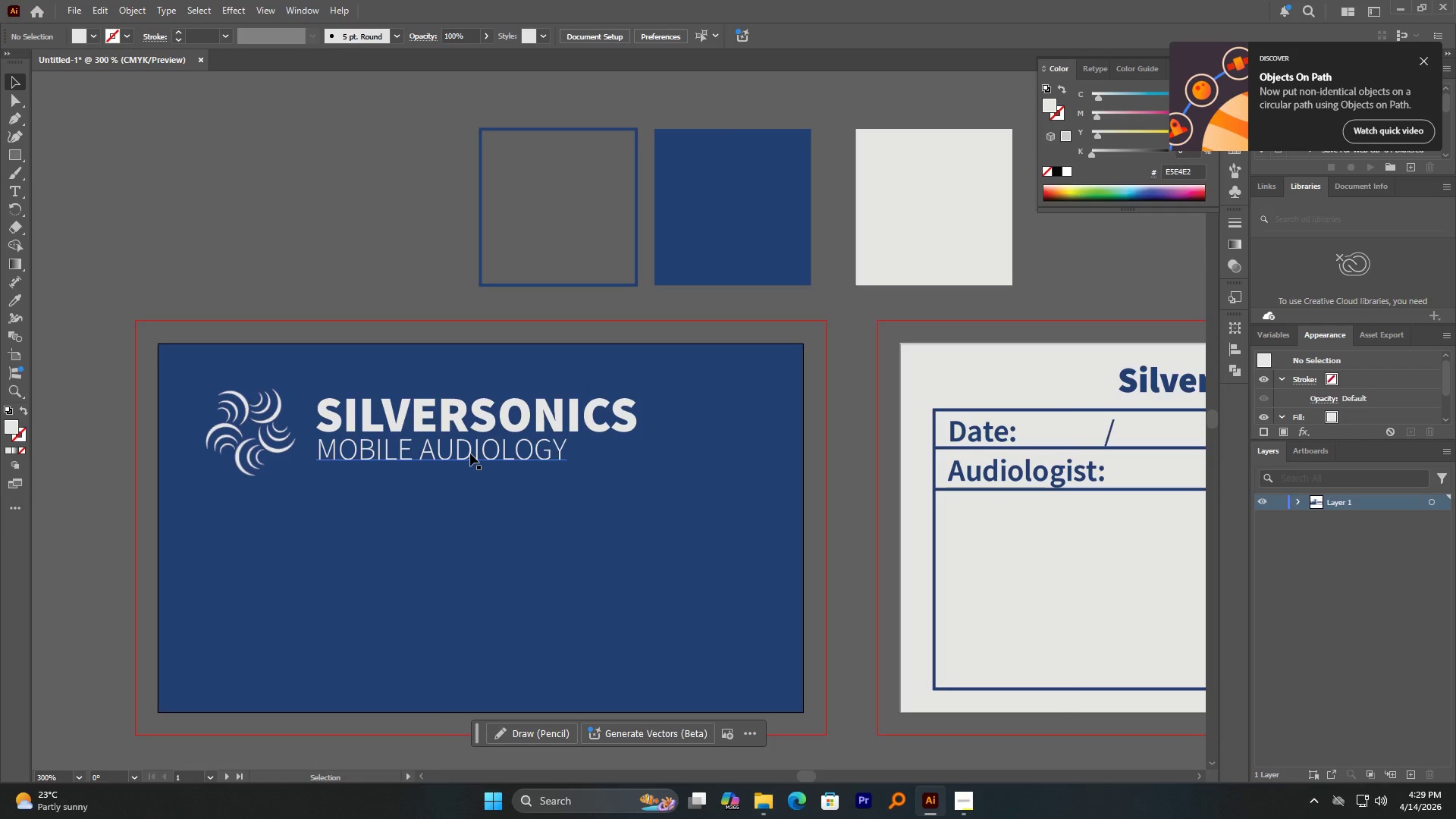 
left_click_drag(start_coordinate=[470, 453], to_coordinate=[498, 535])
 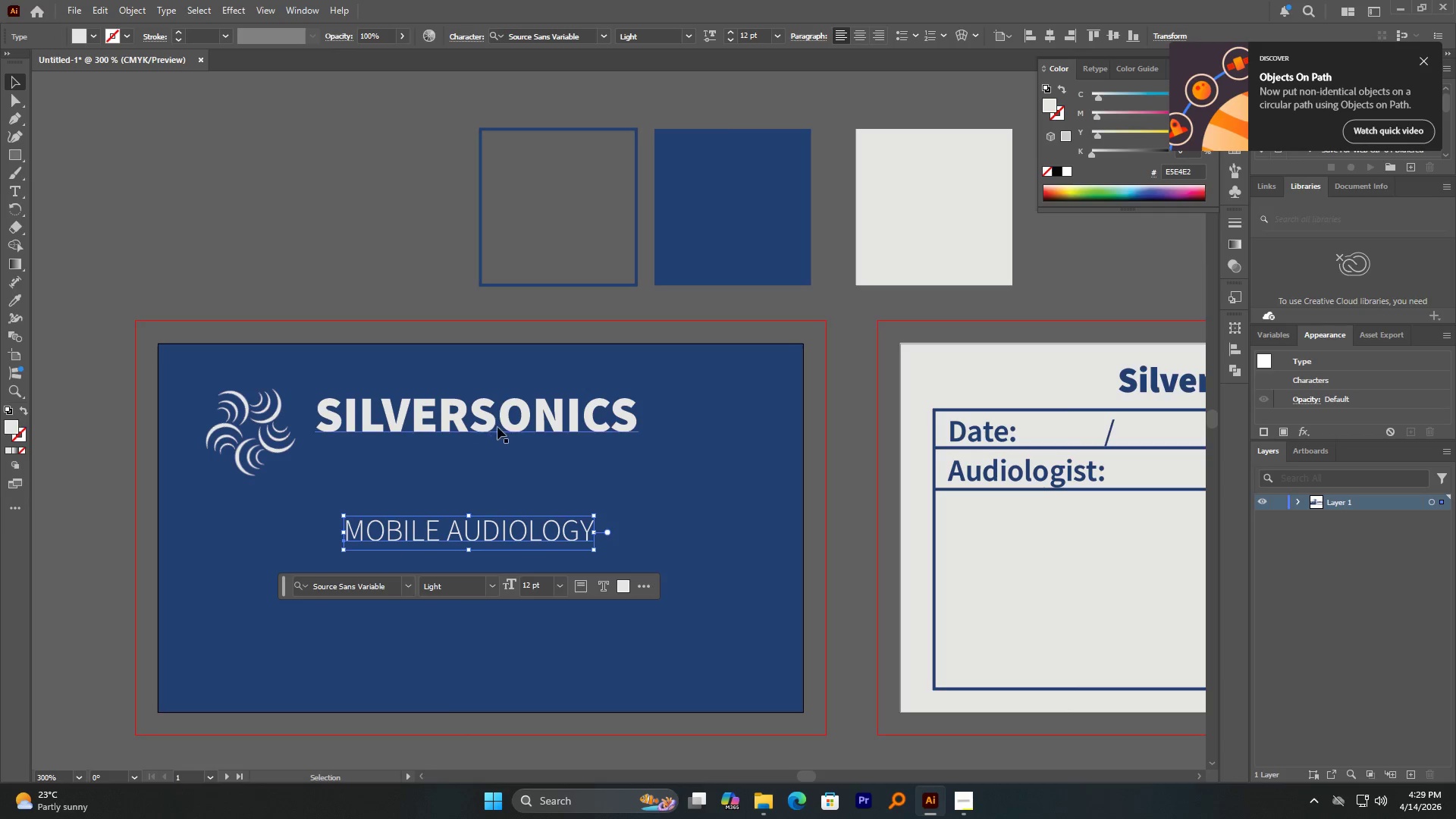 
left_click_drag(start_coordinate=[500, 424], to_coordinate=[498, 487])
 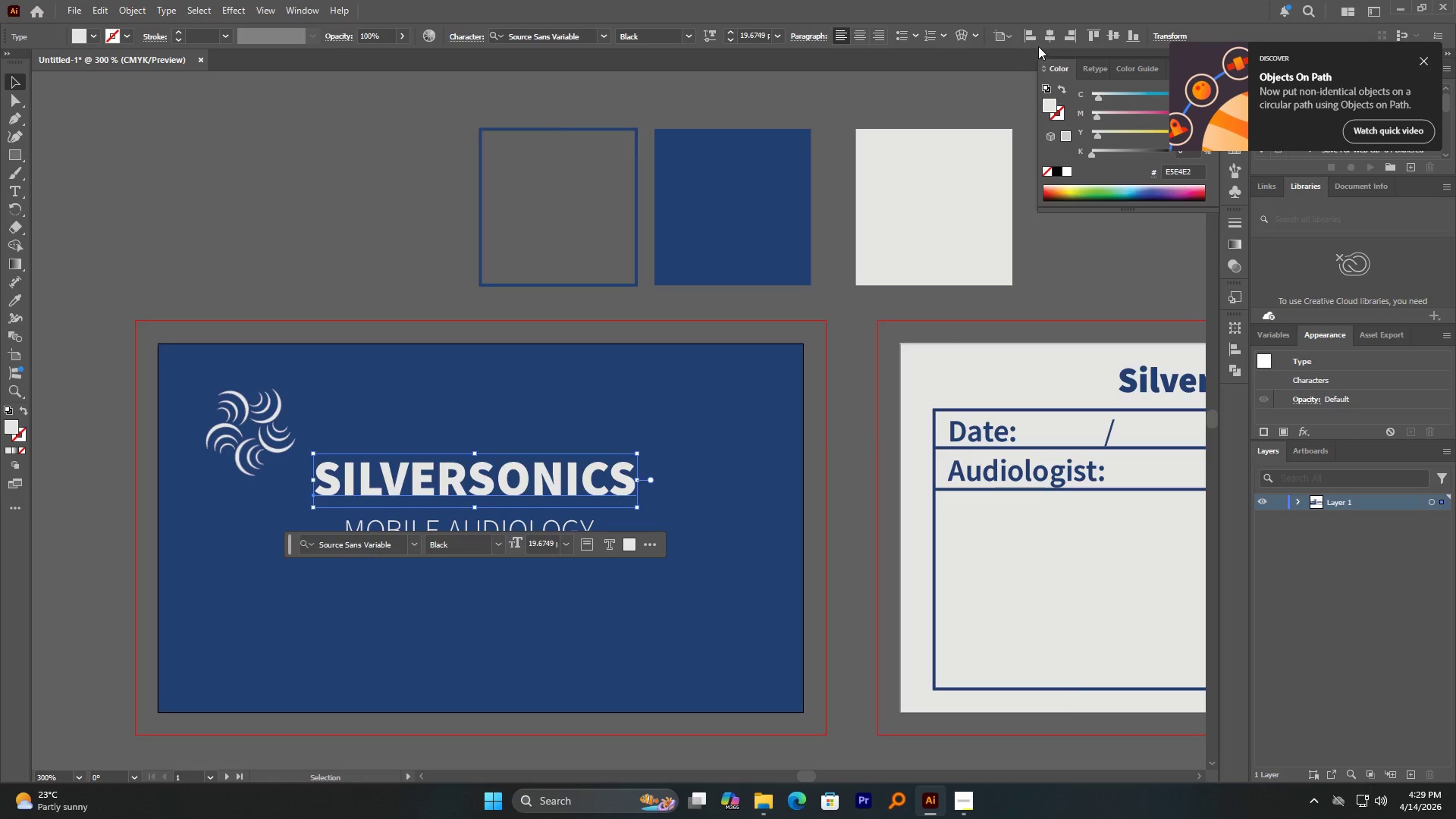 
left_click([1050, 42])
 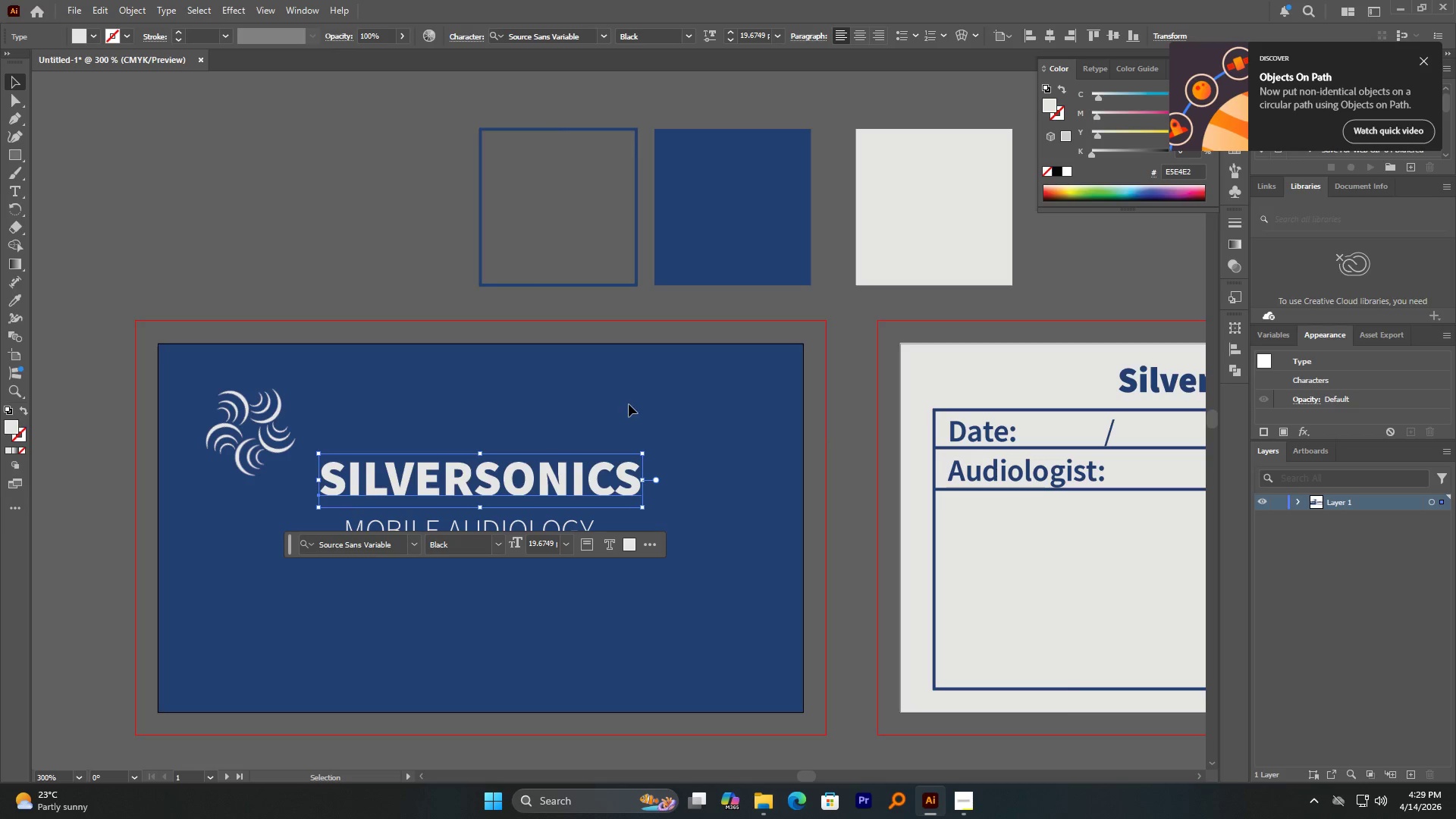 
left_click([629, 404])
 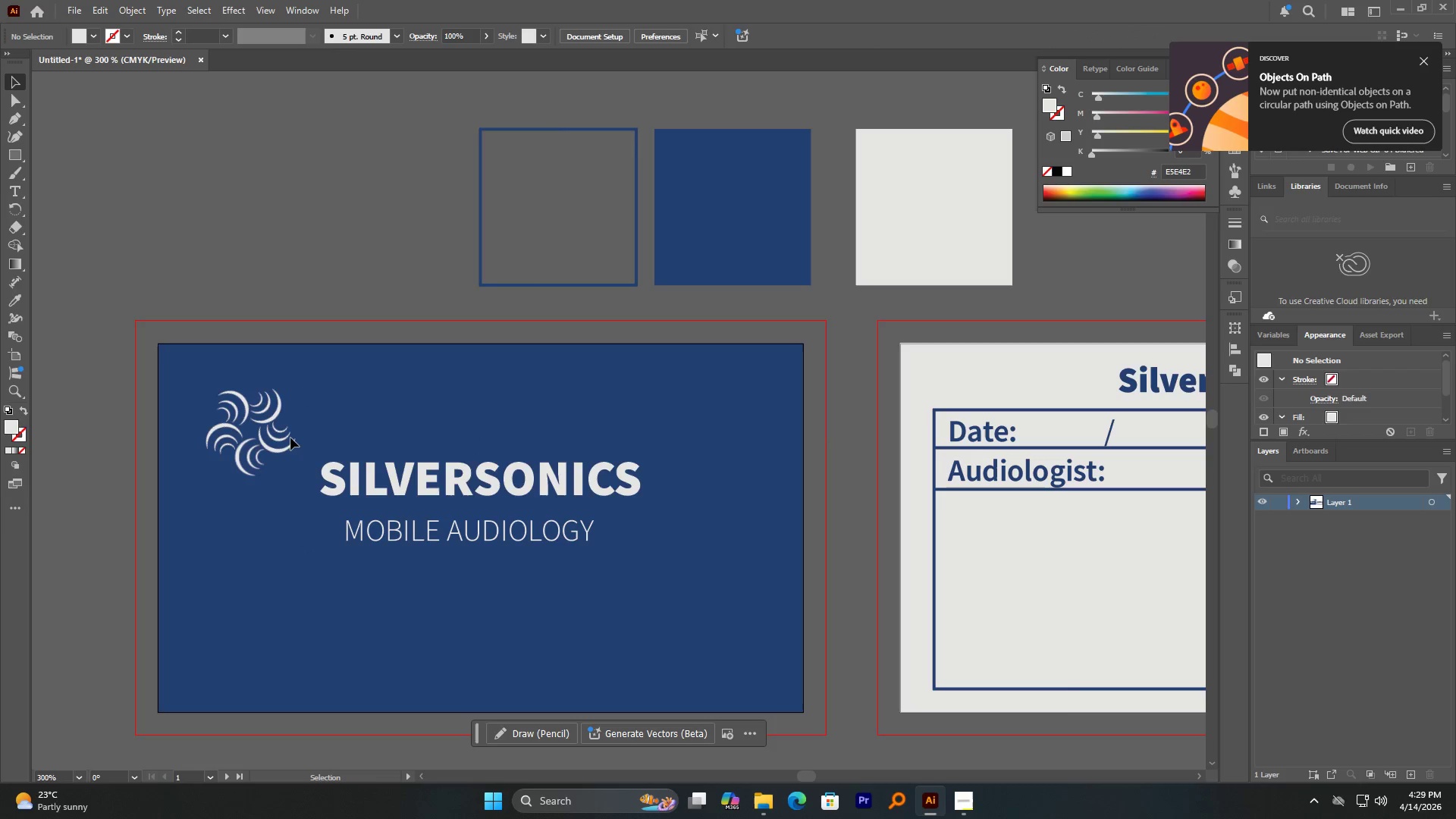 
double_click([264, 441])
 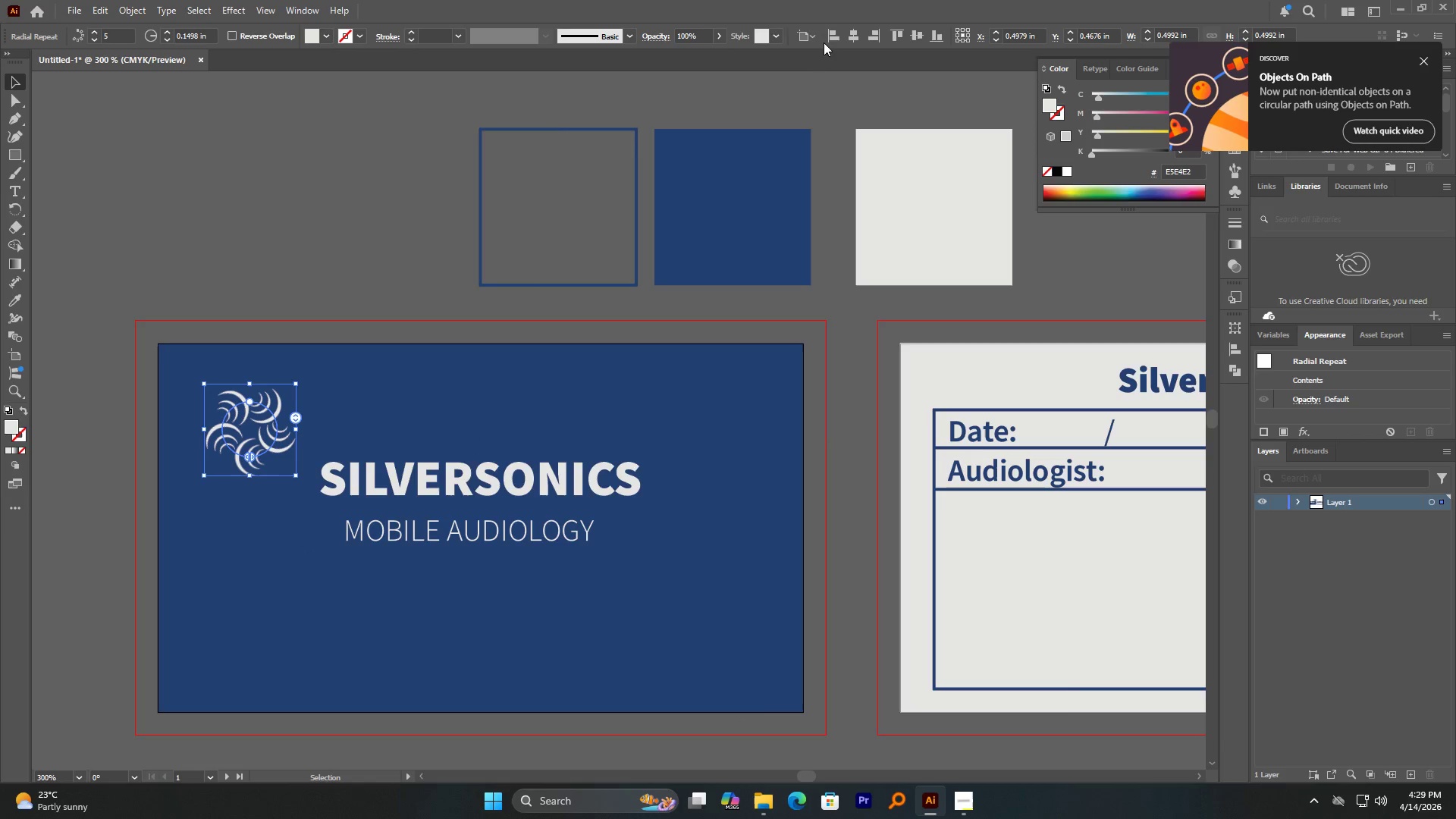 
left_click([851, 32])
 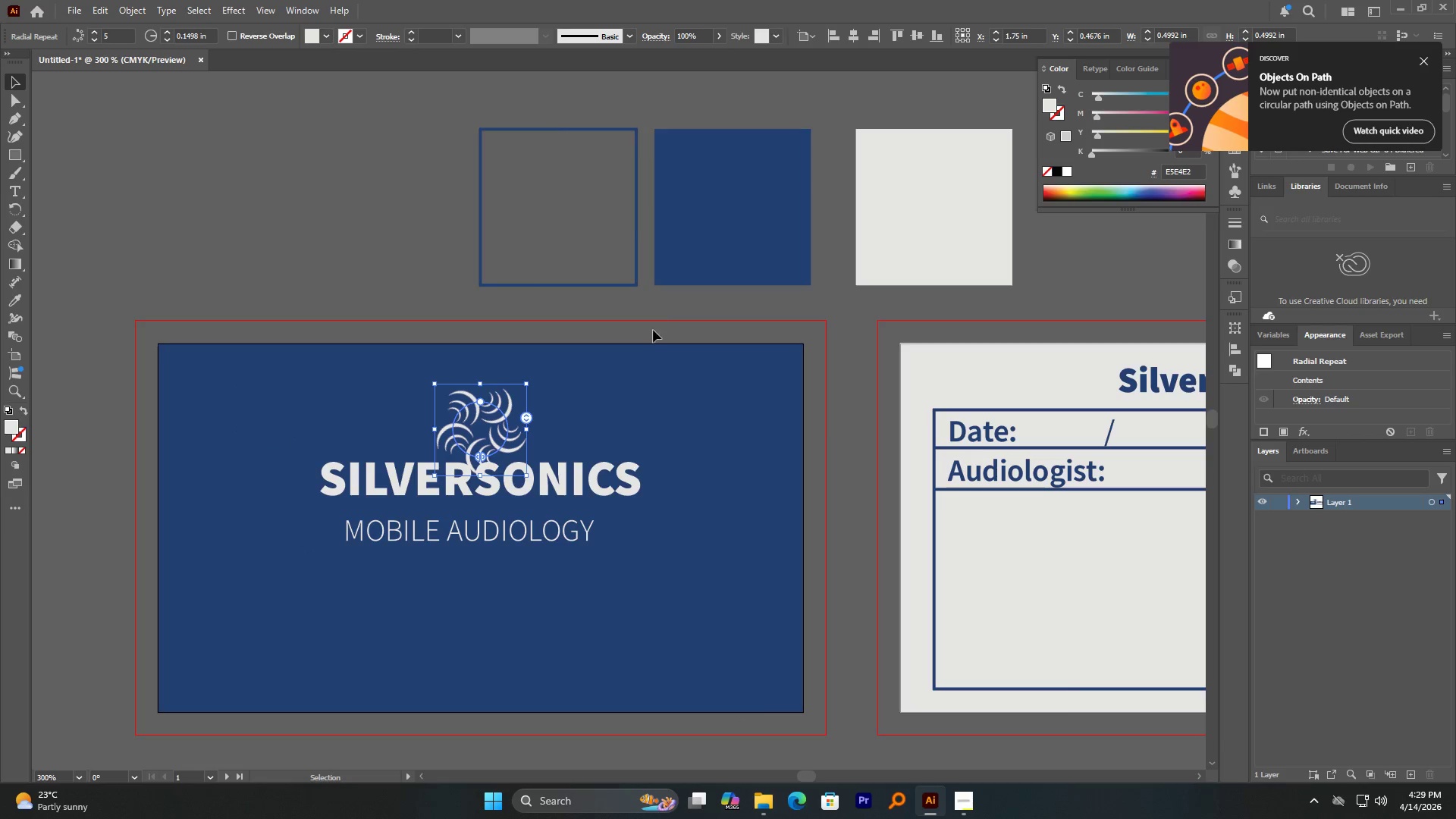 
hold_key(key=AltLeft, duration=0.72)
 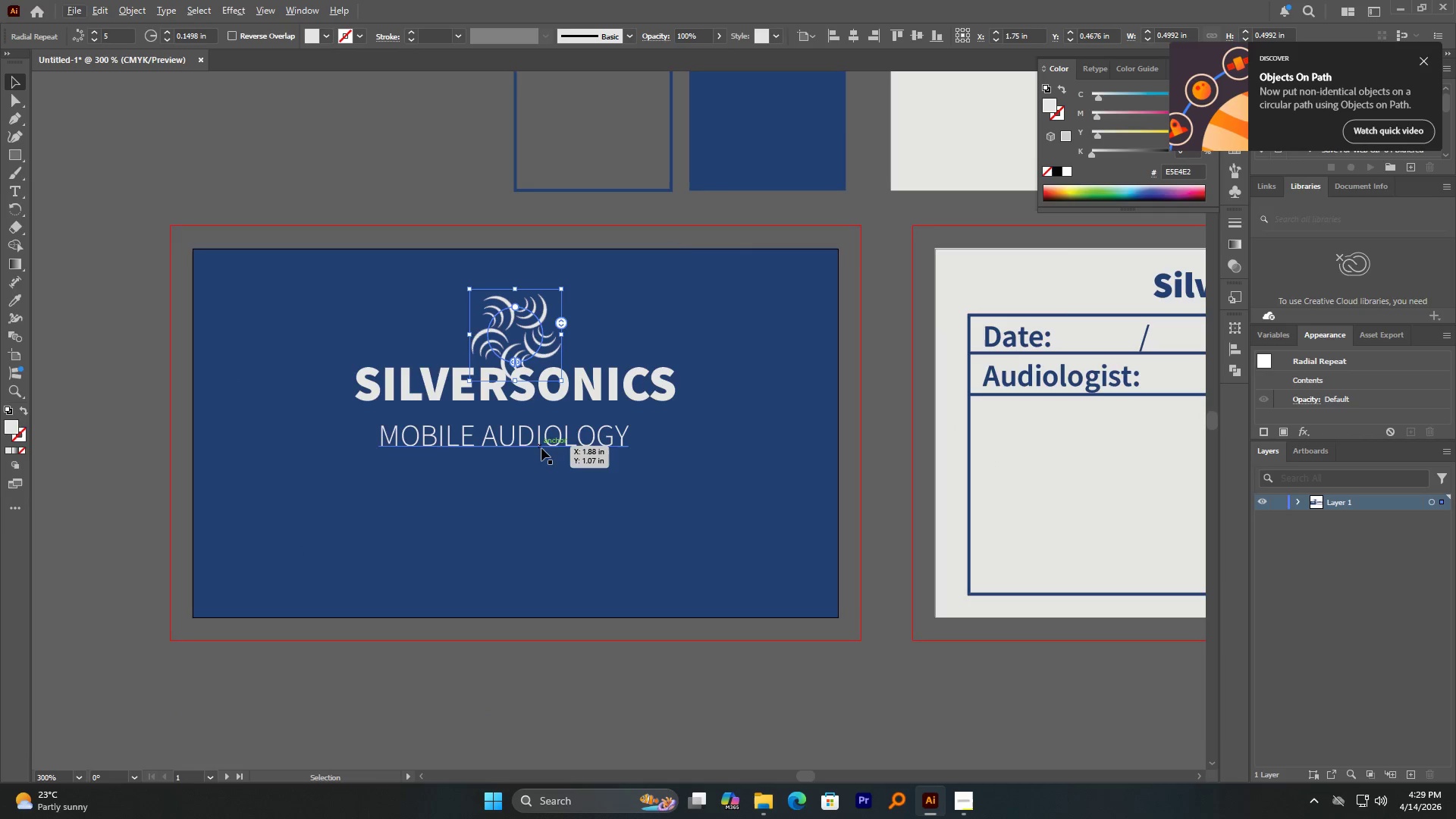 
left_click_drag(start_coordinate=[541, 448], to_coordinate=[542, 468])
 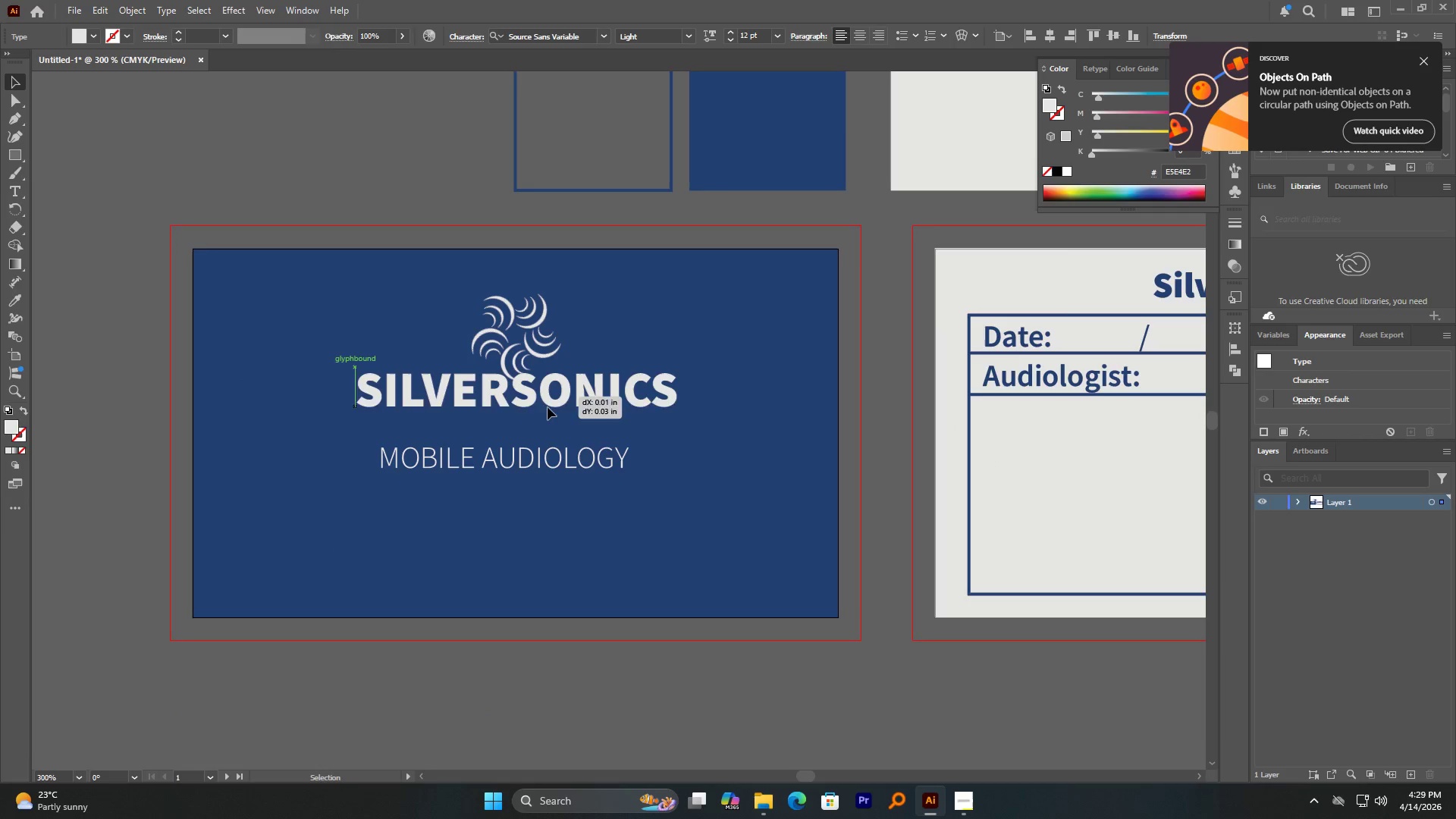 
hold_key(key=ShiftLeft, duration=0.62)
 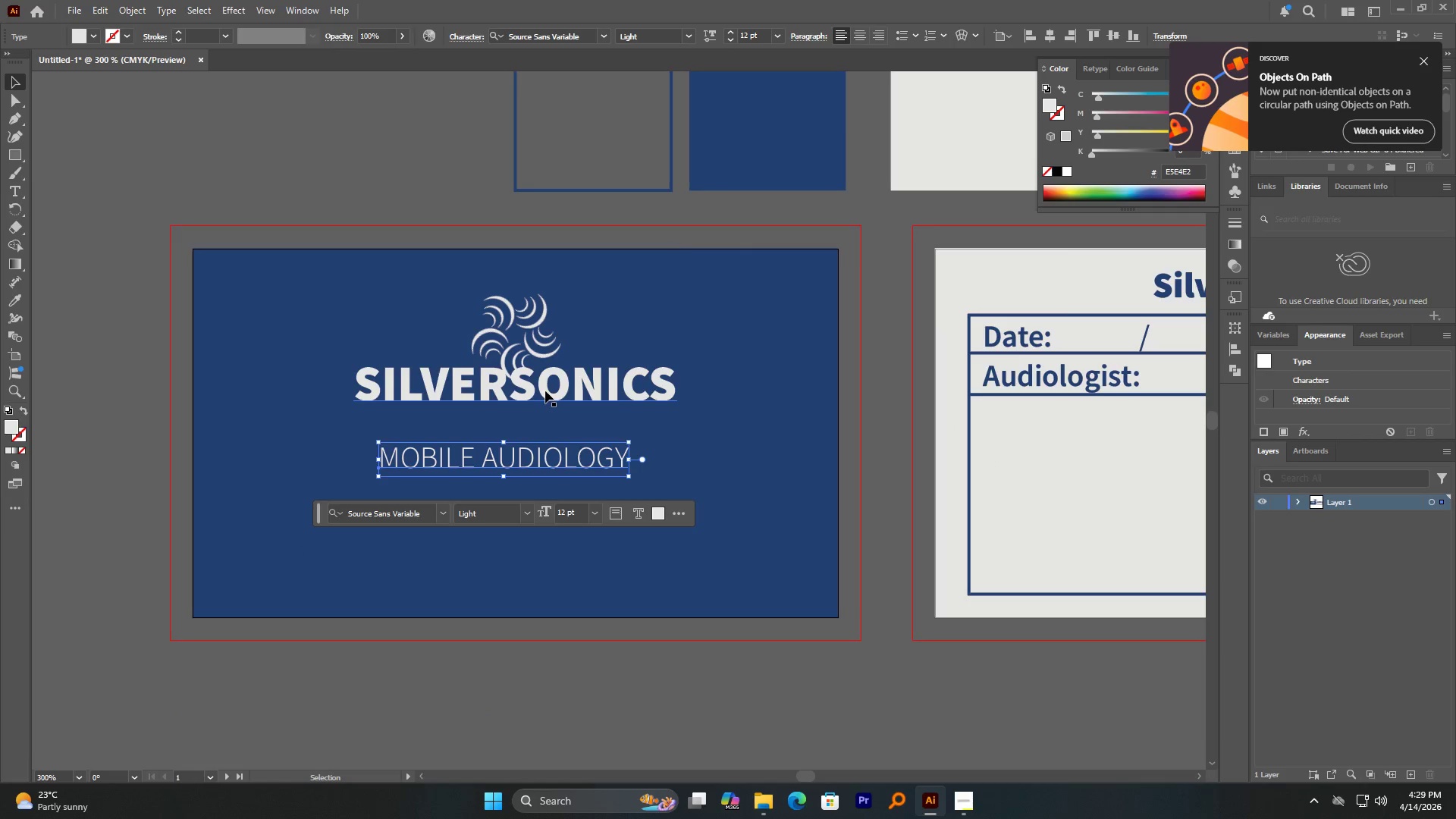 
left_click_drag(start_coordinate=[547, 391], to_coordinate=[548, 415])
 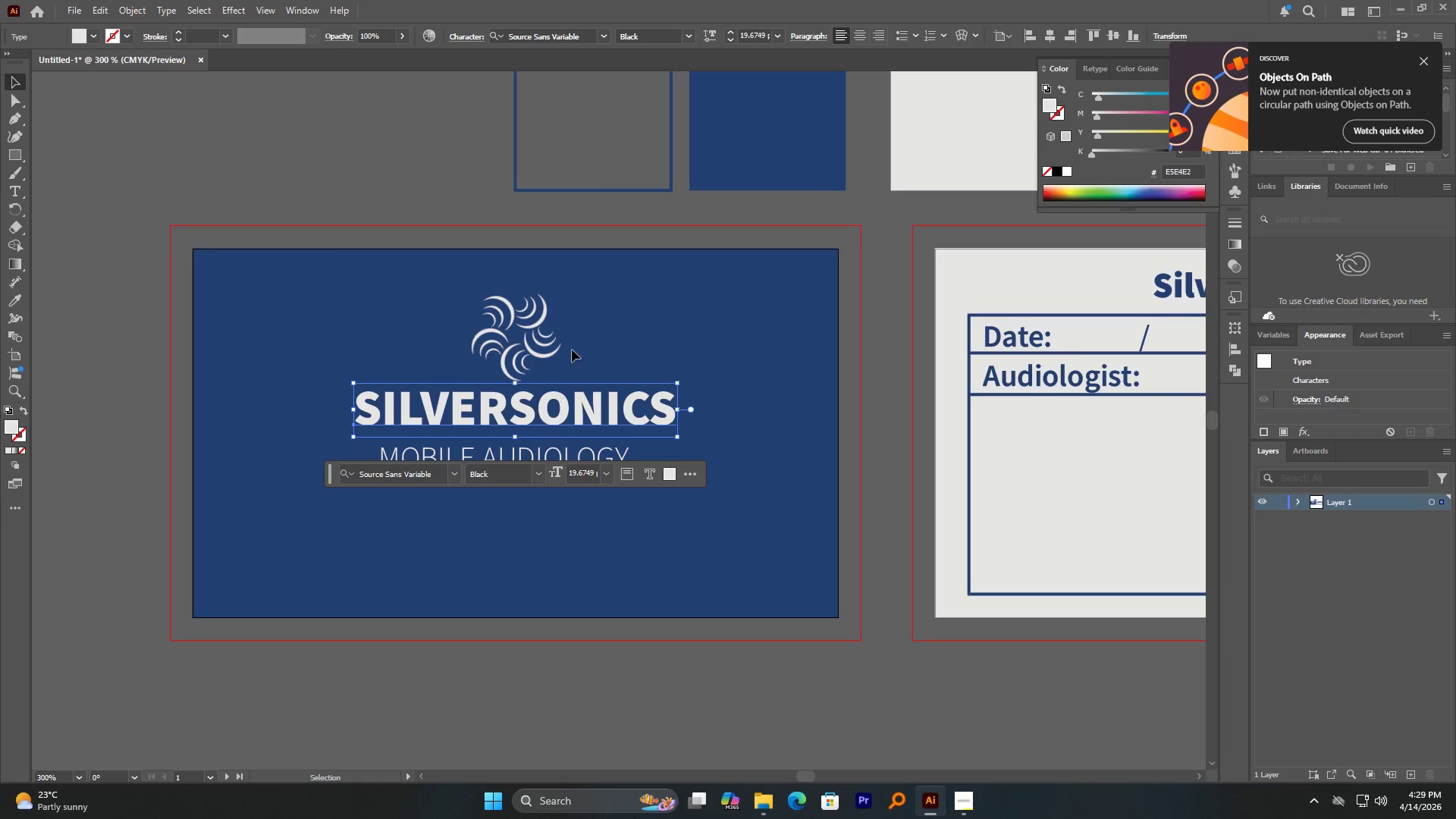 
hold_key(key=ShiftLeft, duration=2.0)
 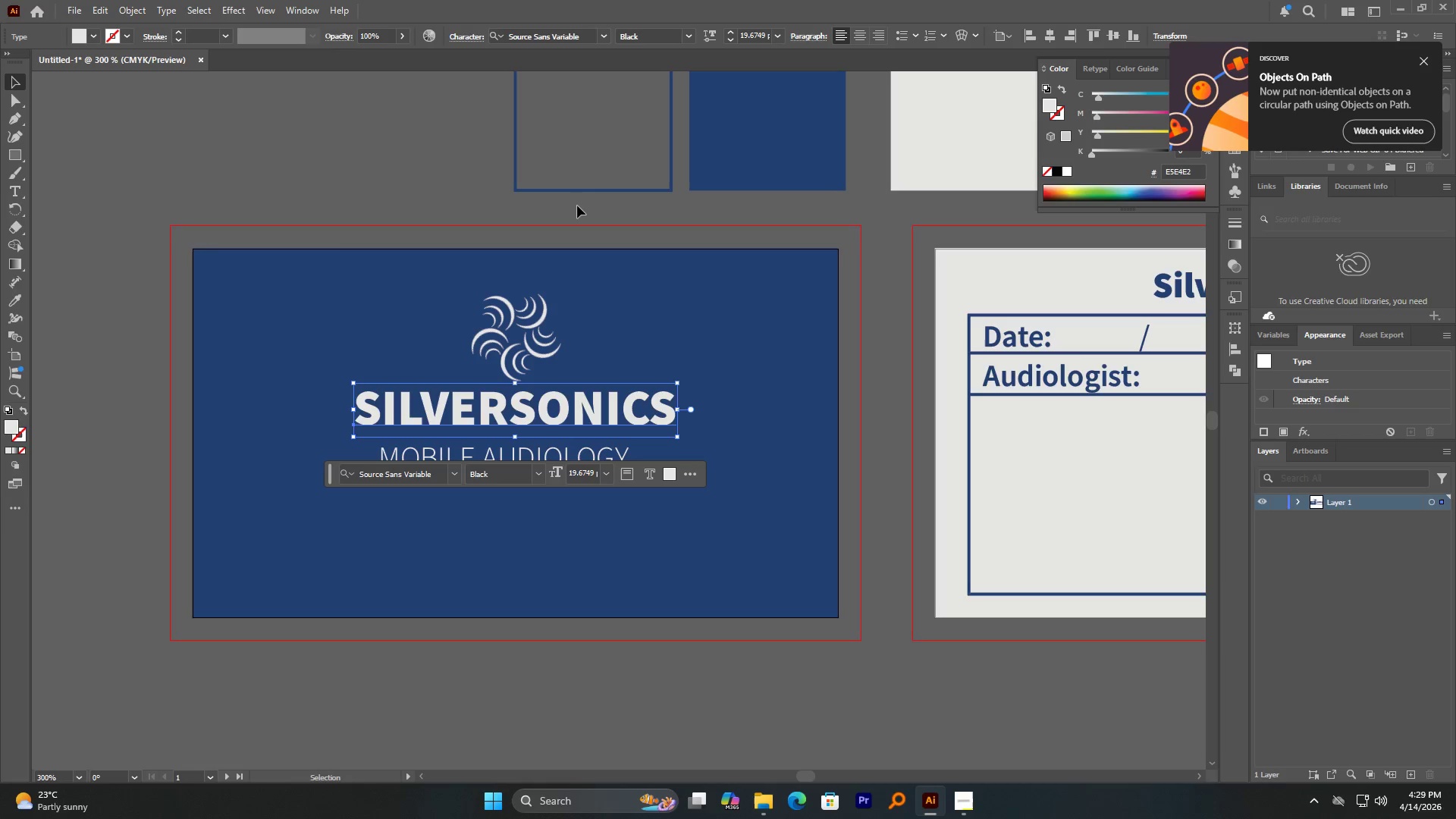 
left_click([574, 206])
 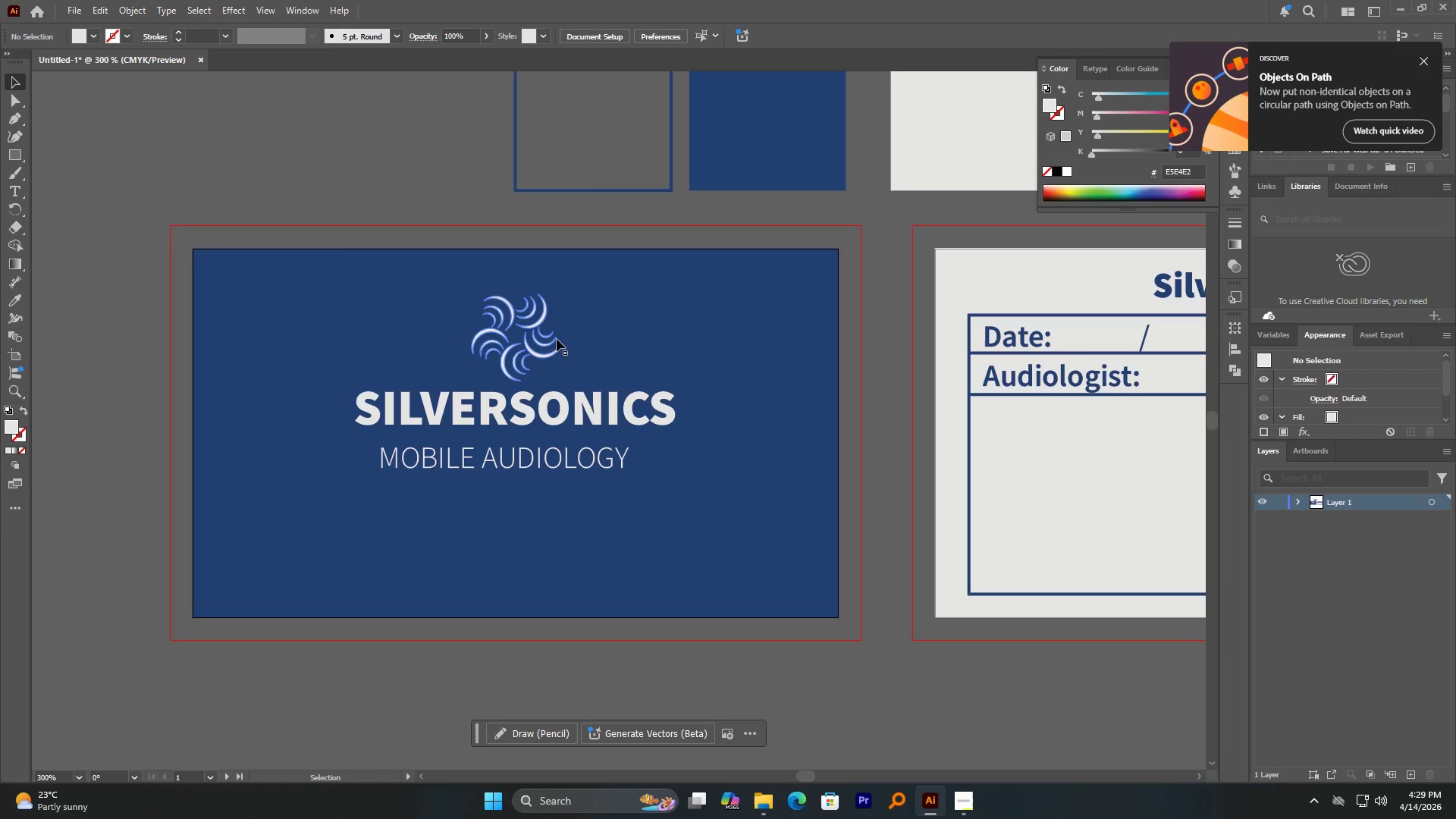 
left_click([547, 345])
 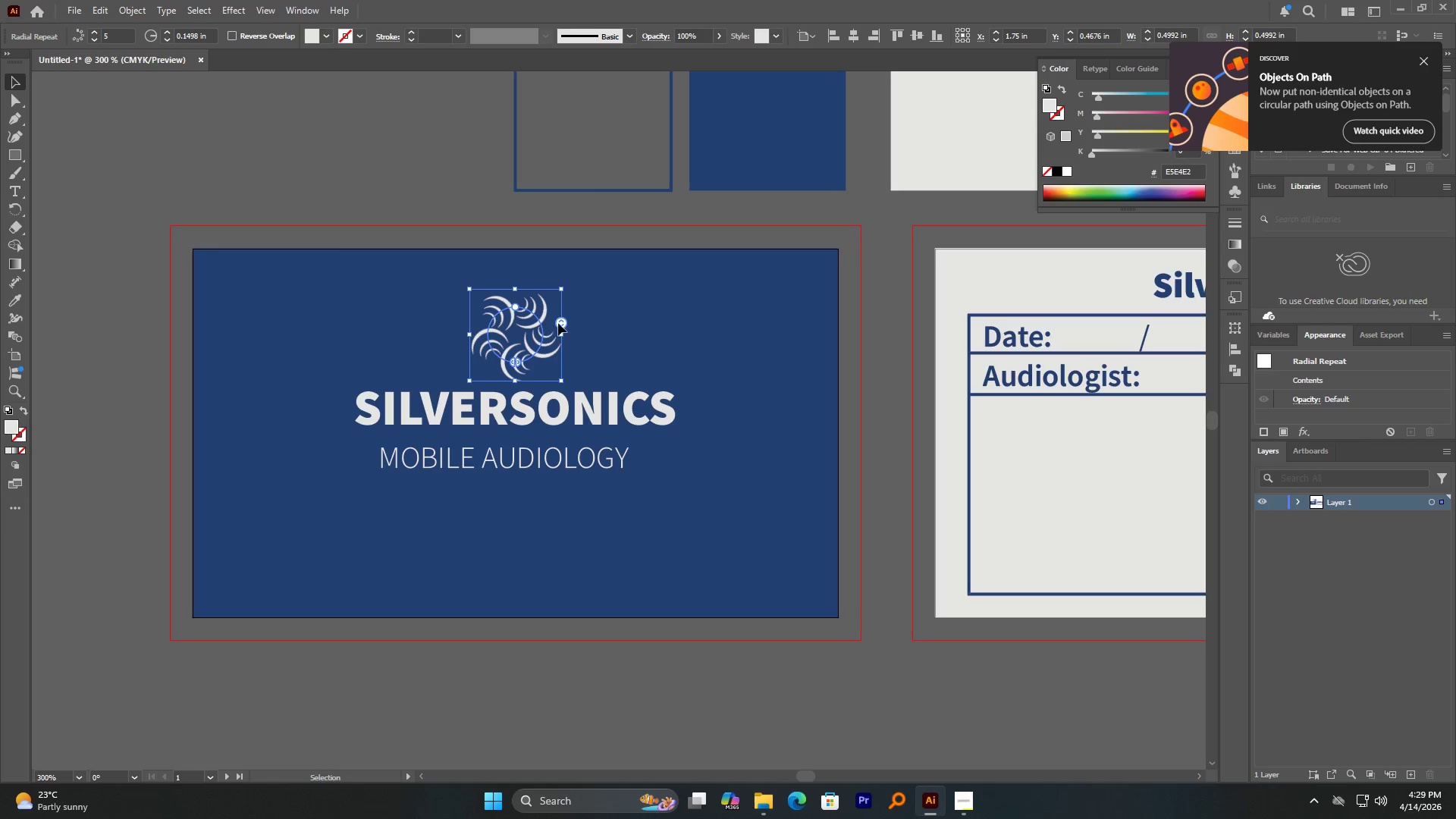 
left_click_drag(start_coordinate=[563, 322], to_coordinate=[560, 313])
 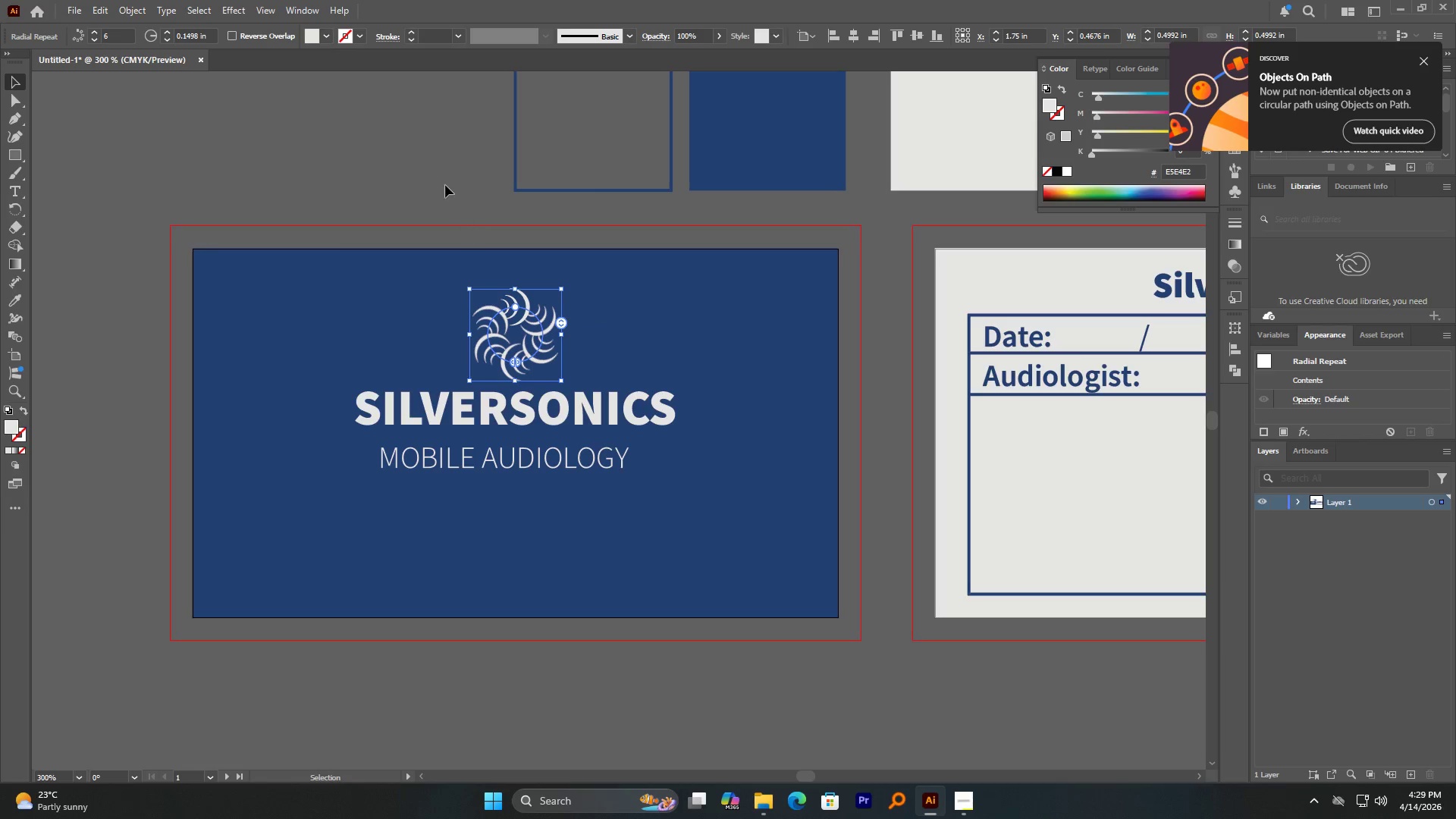 
left_click([441, 171])
 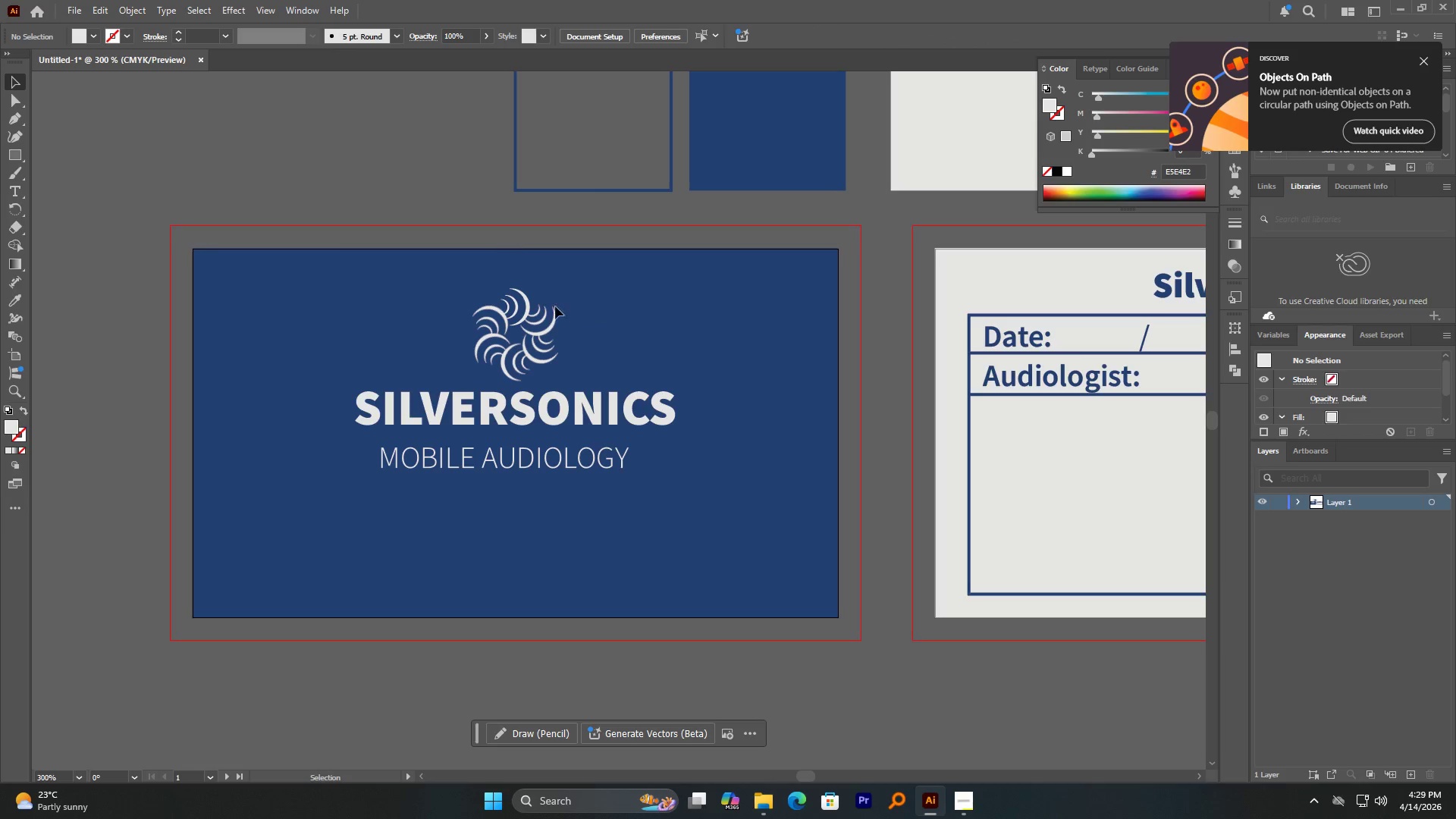 
hold_key(key=AltLeft, duration=4.88)
scroll: coordinate [606, 369], scroll_direction: up, amount: 1.0
 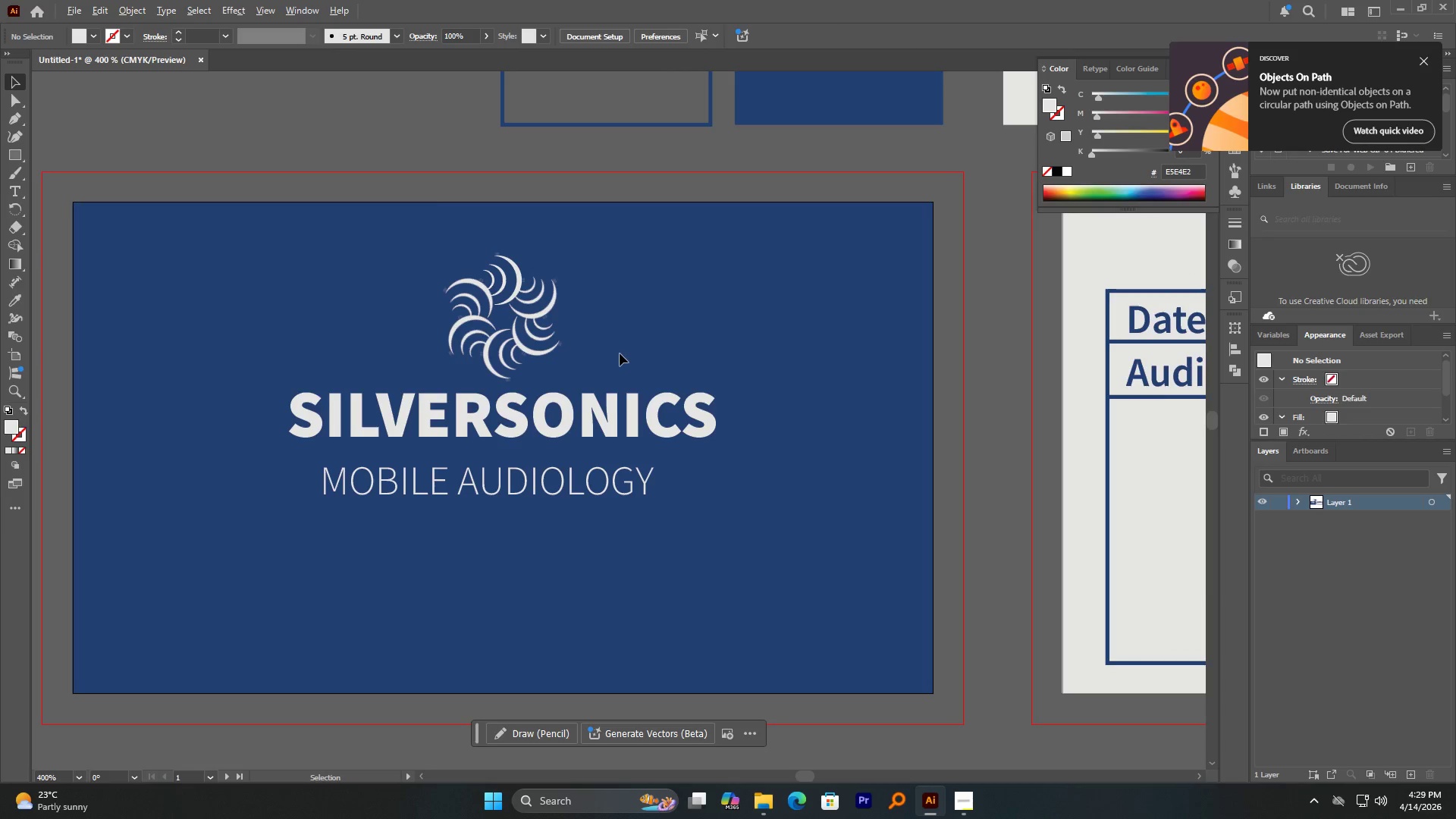 
scroll: coordinate [620, 353], scroll_direction: down, amount: 1.0
 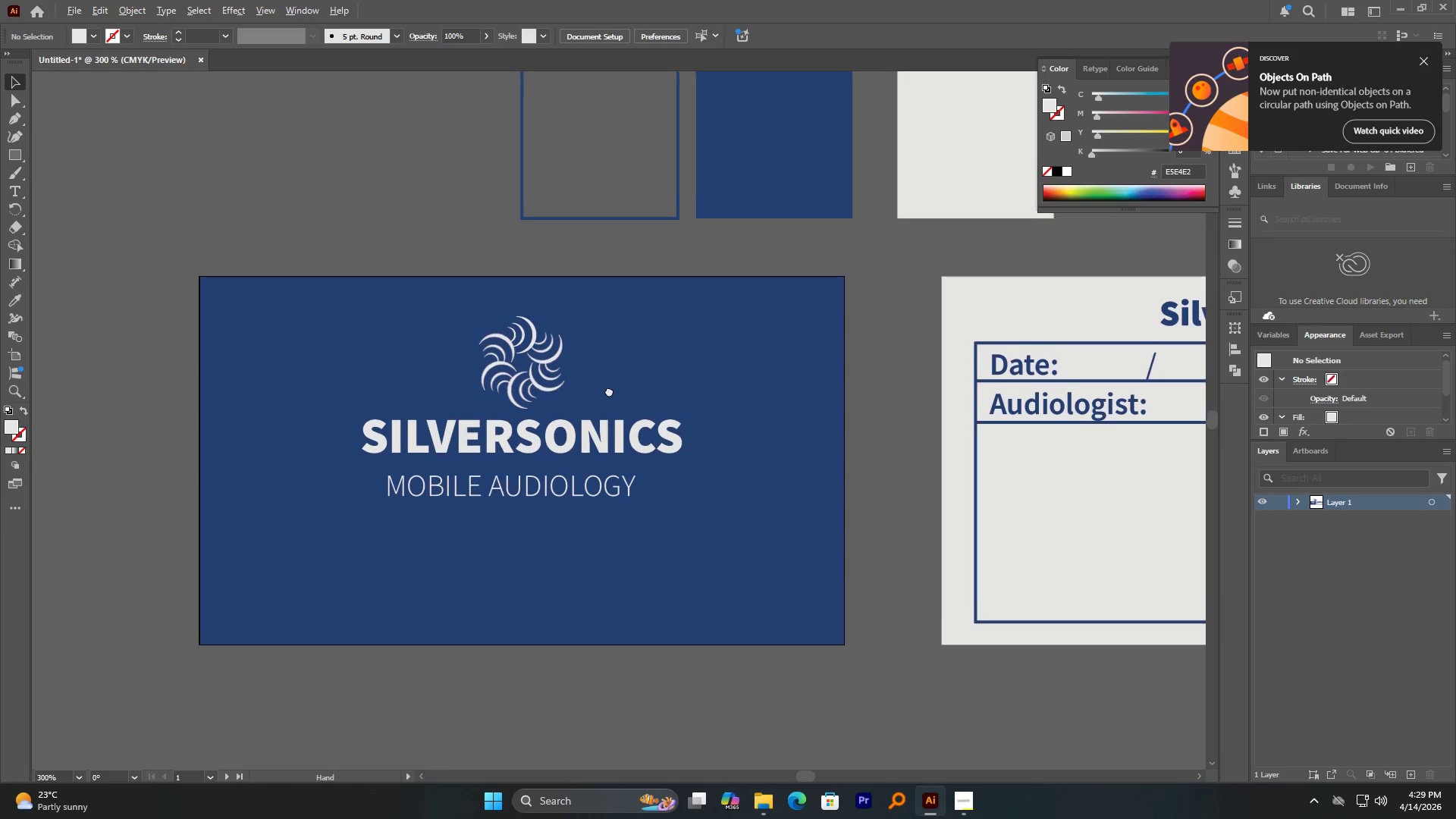 
scroll: coordinate [607, 377], scroll_direction: up, amount: 1.0
 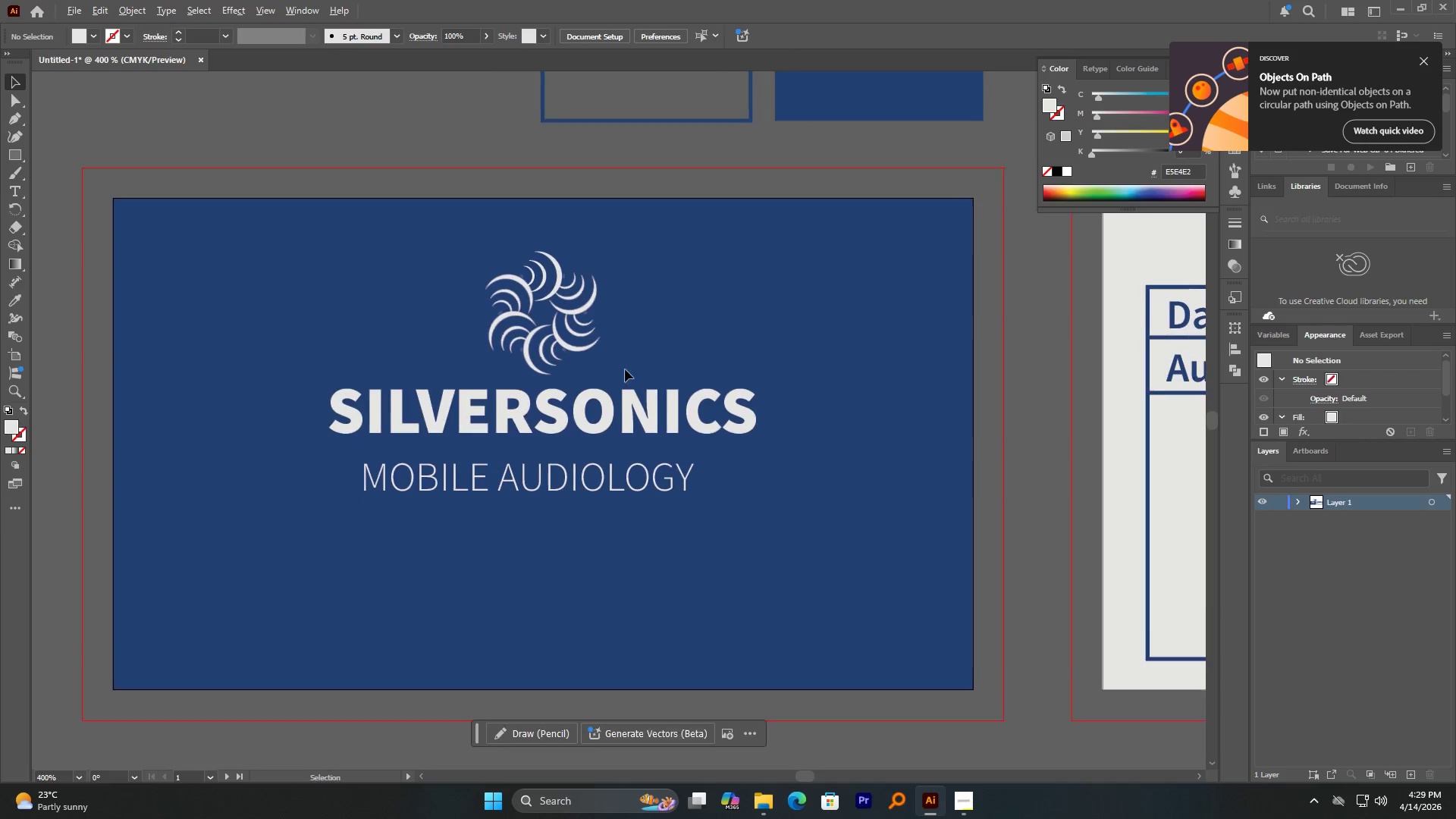 
left_click_drag(start_coordinate=[580, 488], to_coordinate=[590, 469])
 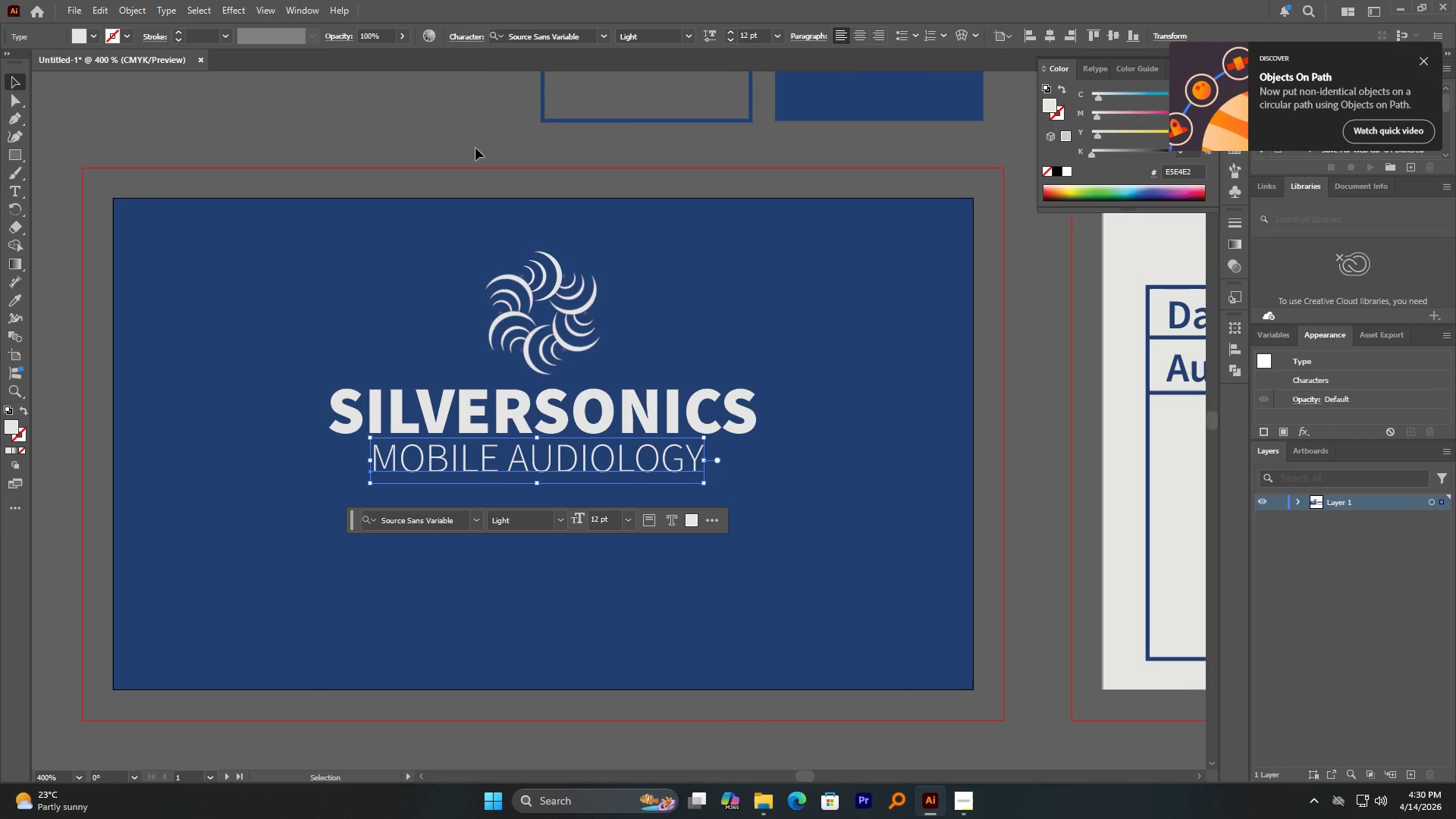 
left_click([473, 131])
 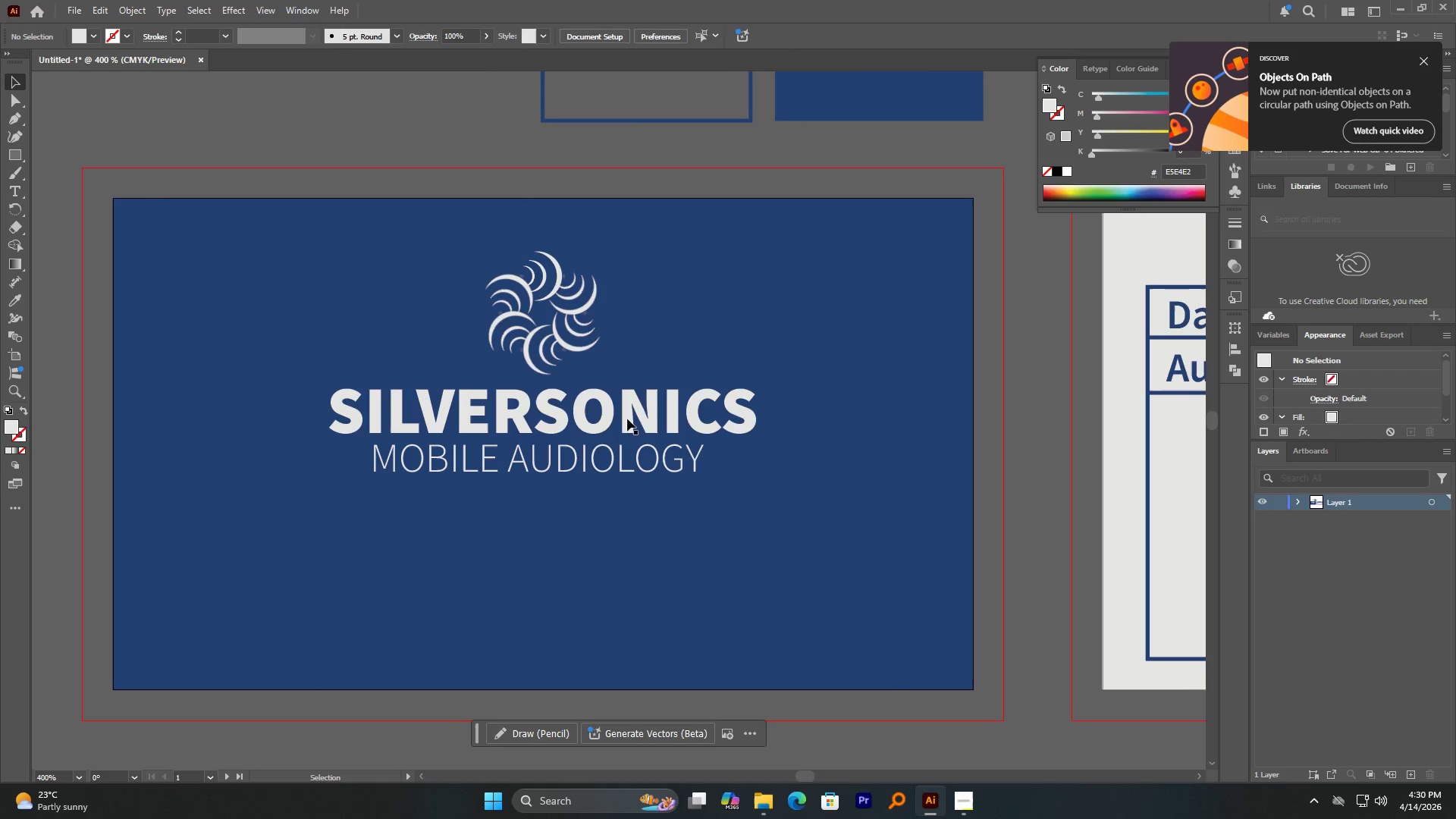 
hold_key(key=AltLeft, duration=6.08)
scroll: coordinate [708, 535], scroll_direction: down, amount: 1.0
 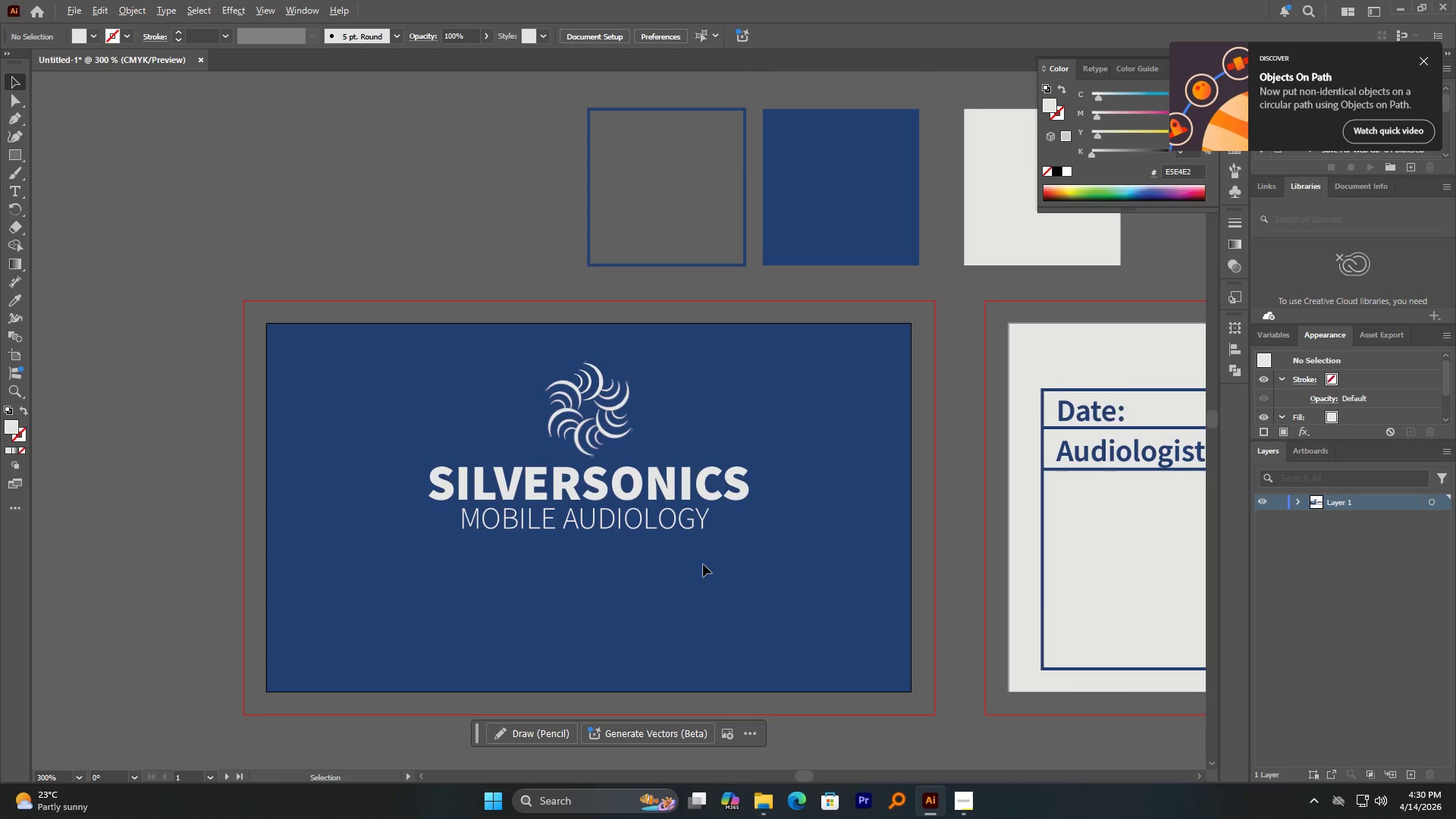 
scroll: coordinate [660, 542], scroll_direction: up, amount: 2.0
 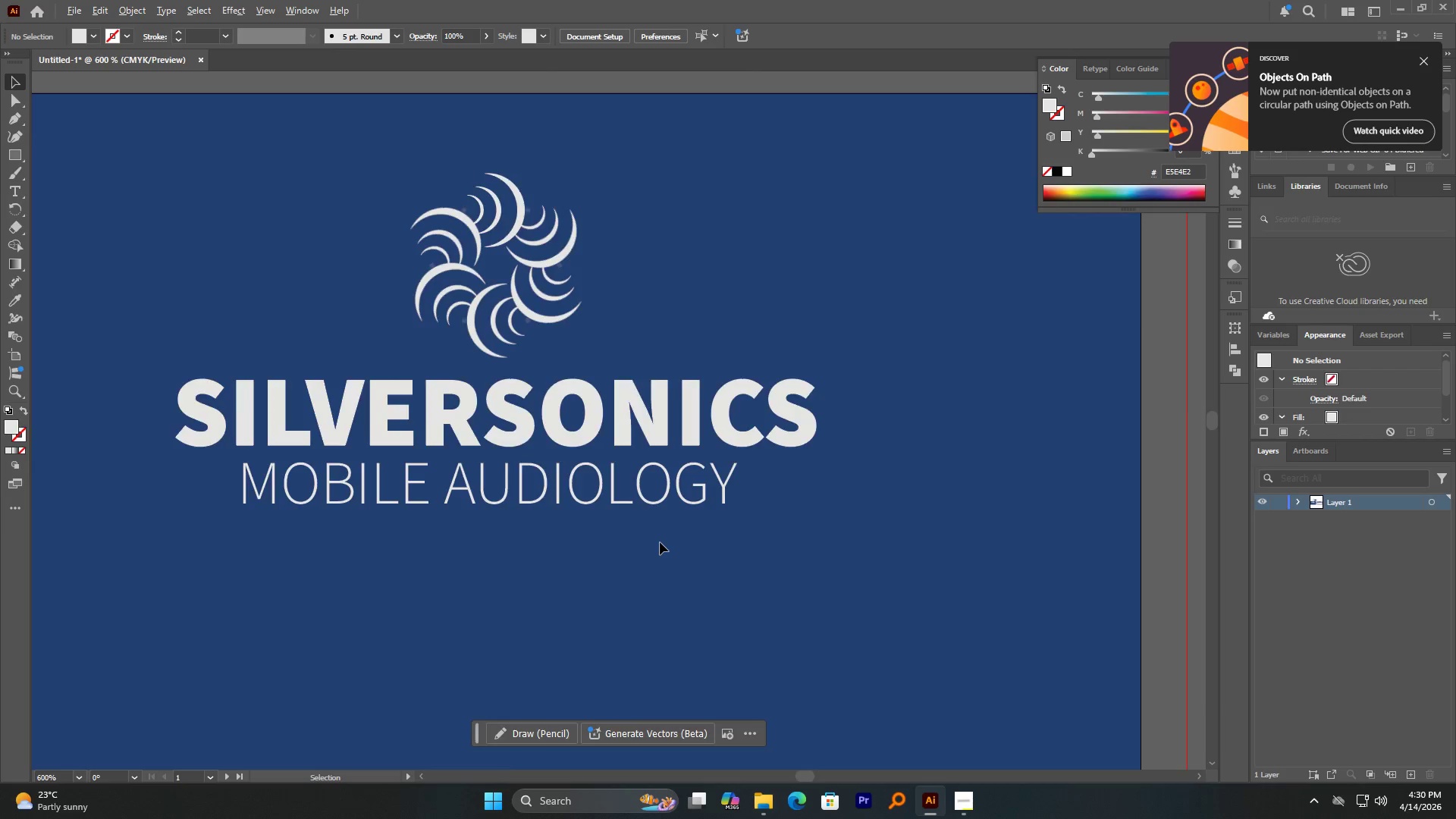 
scroll: coordinate [660, 542], scroll_direction: down, amount: 1.0
 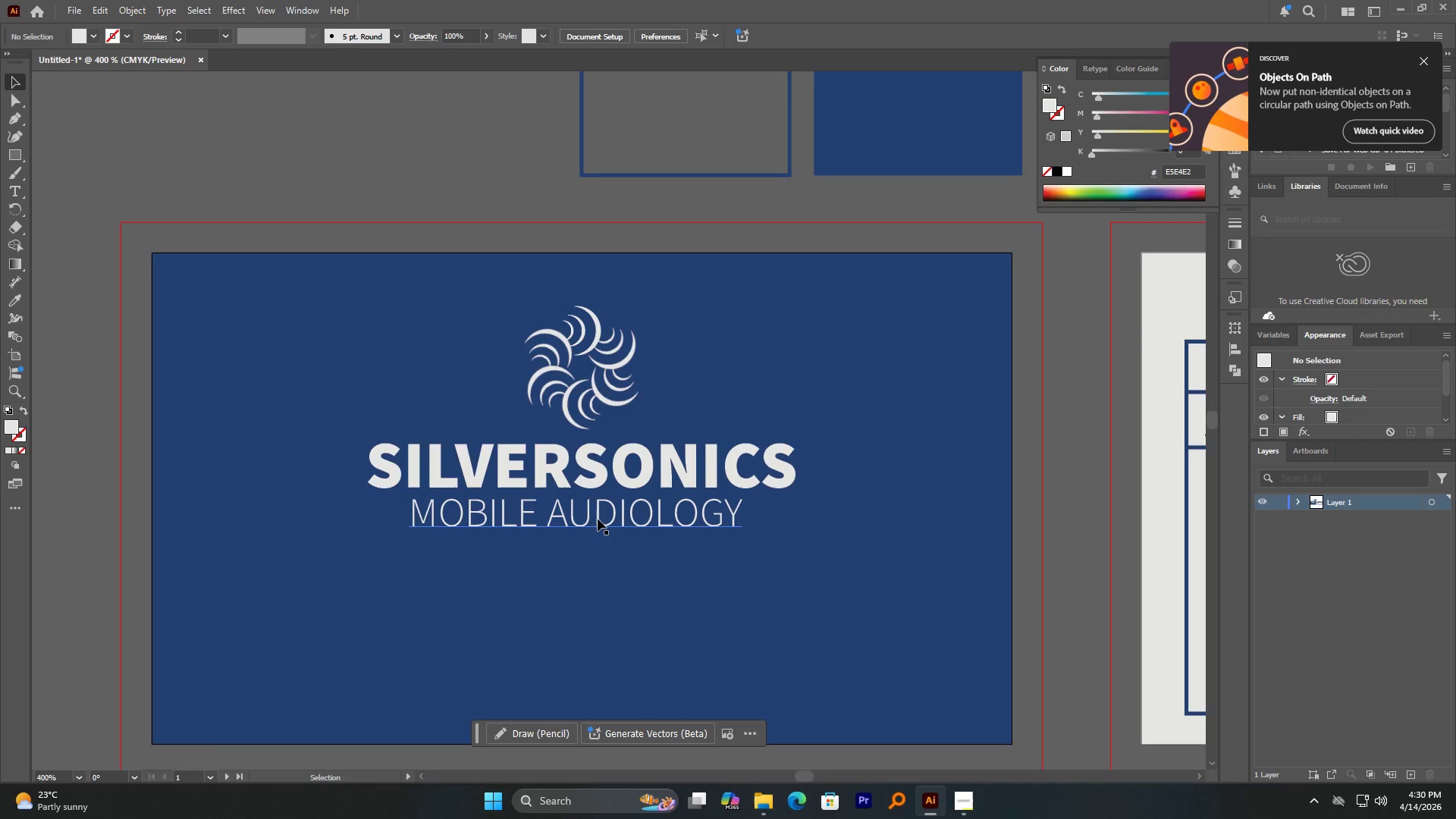 
left_click([596, 518])
 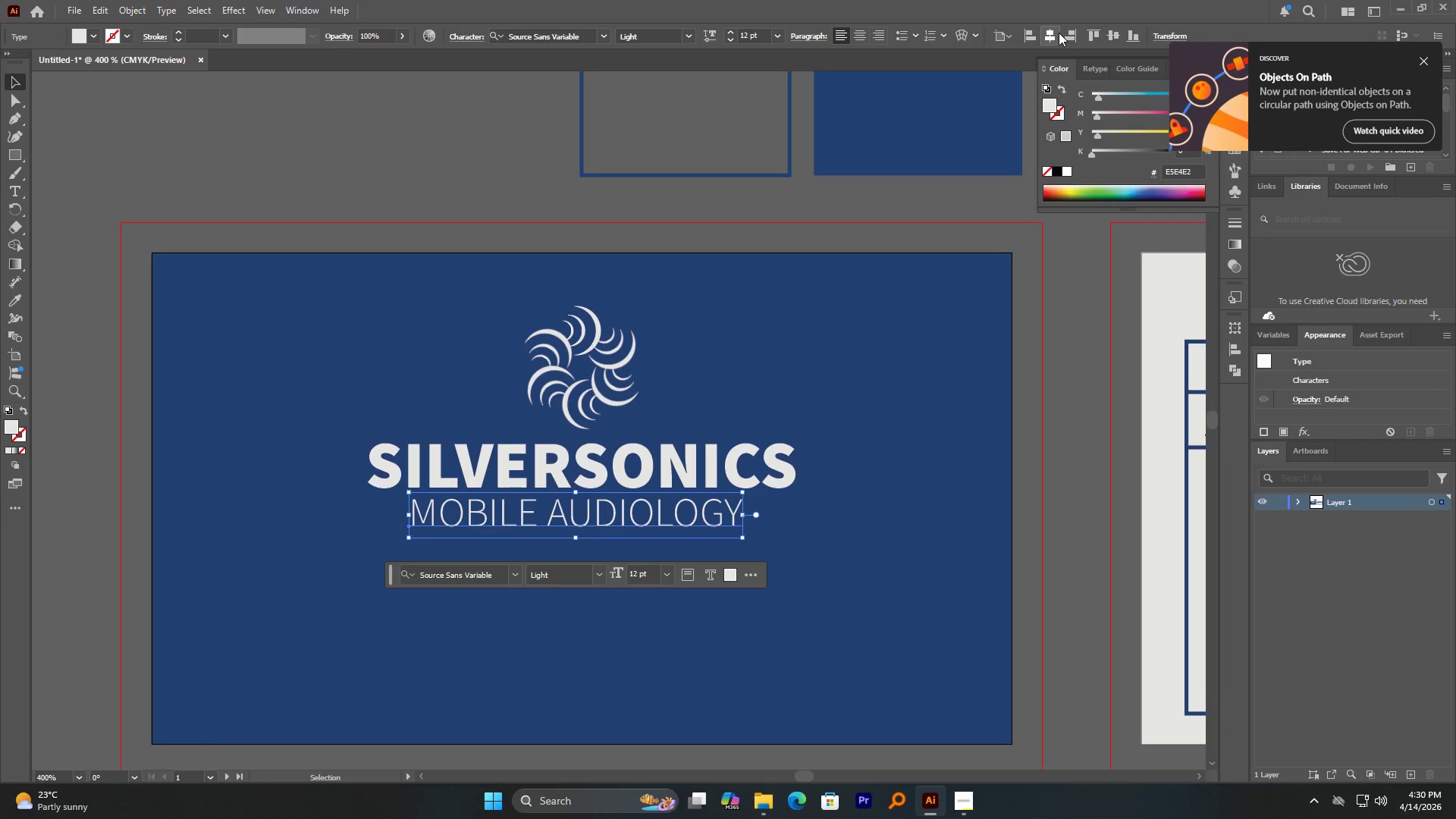 
wait(5.05)
 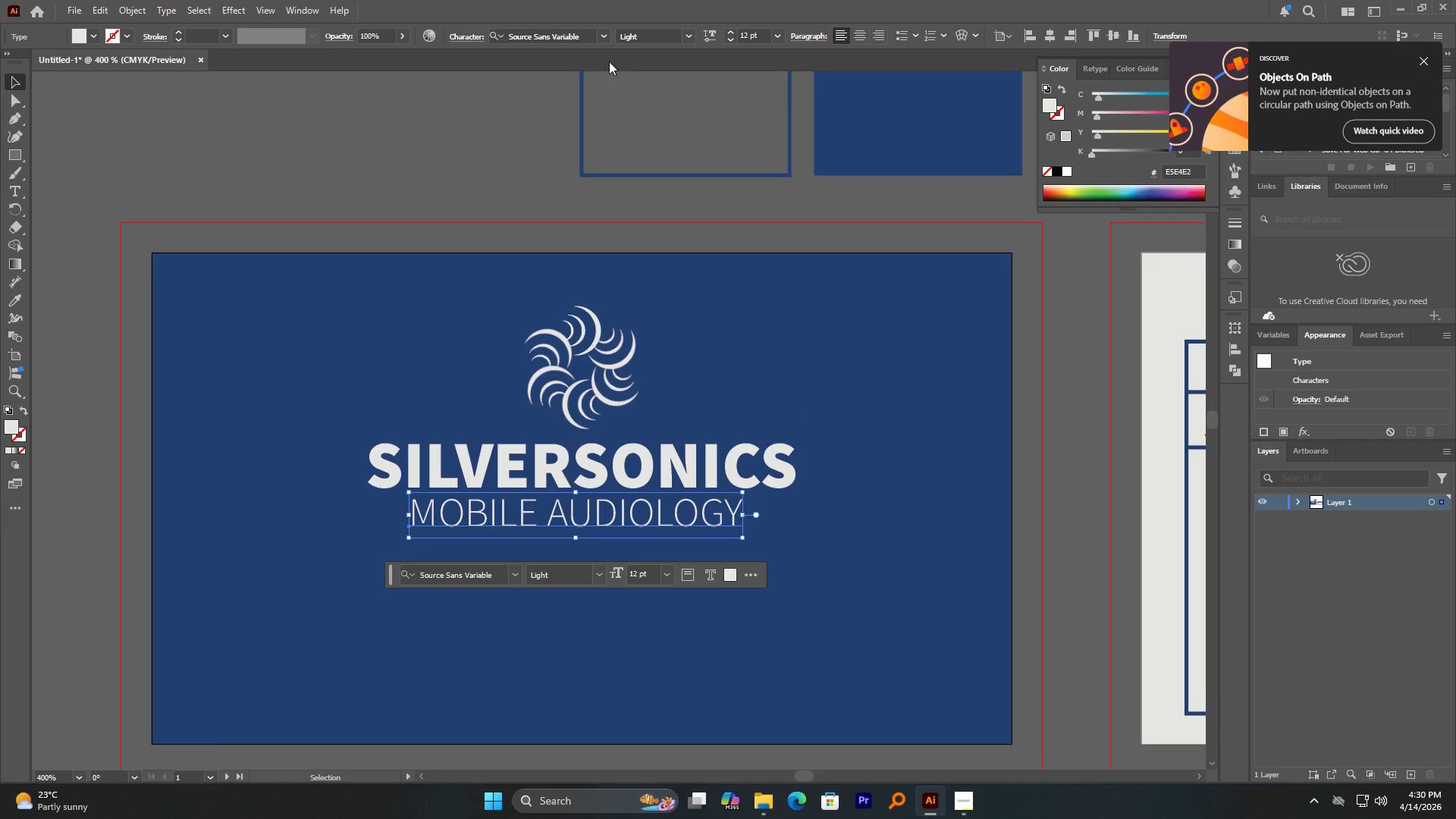 
left_click([475, 36])
 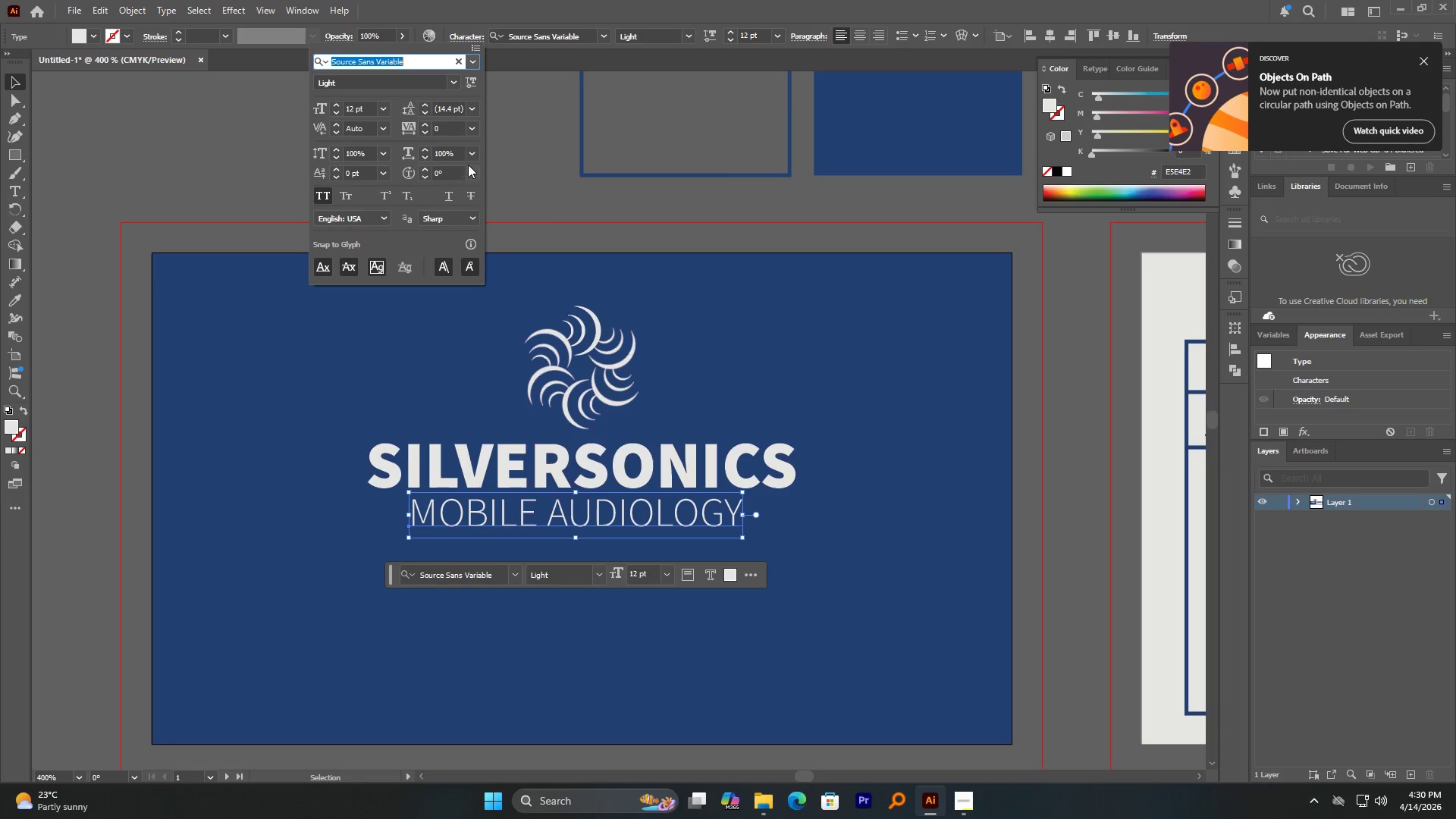 
left_click([472, 133])
 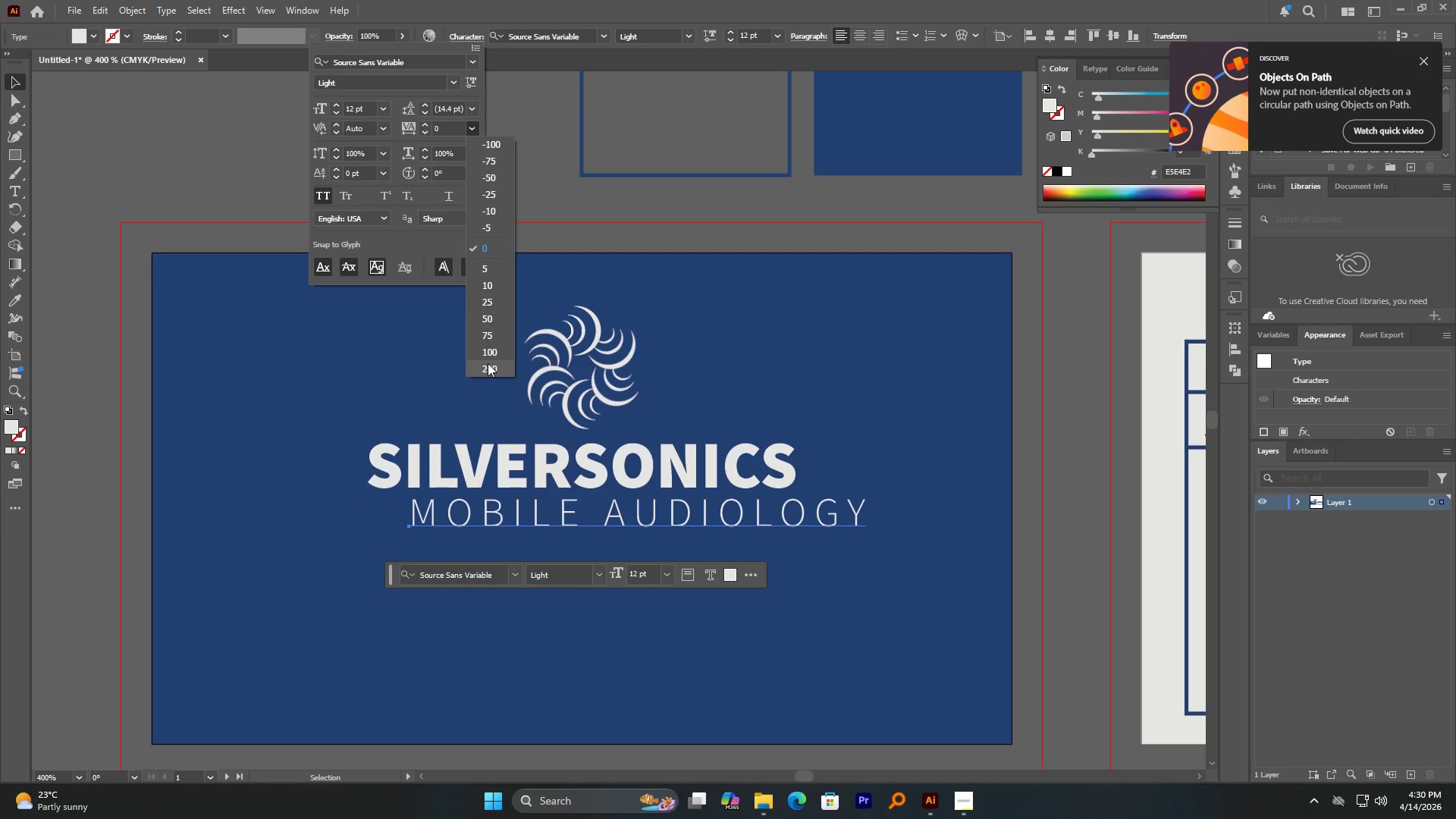 
wait(6.95)
 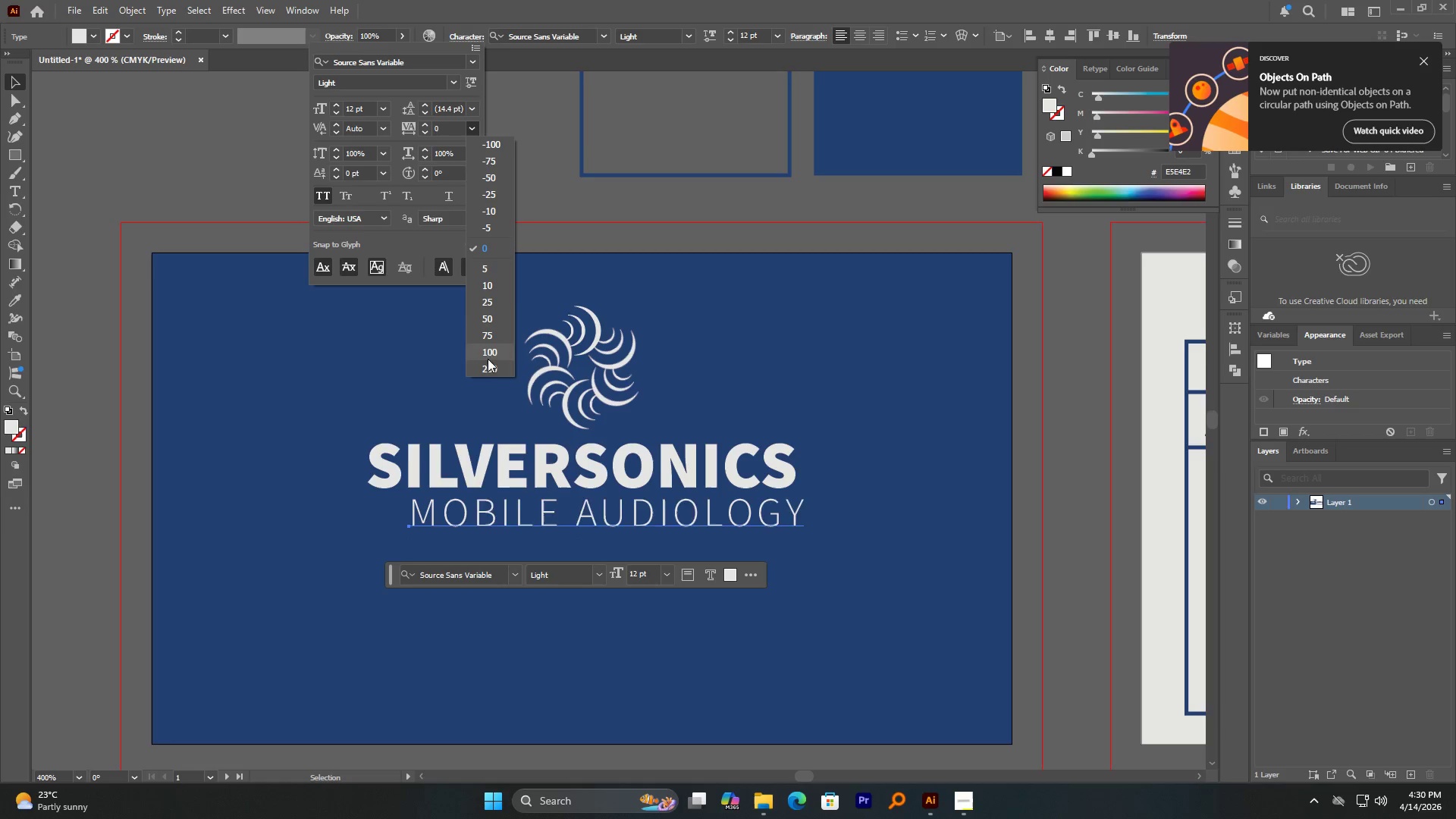 
left_click([488, 363])
 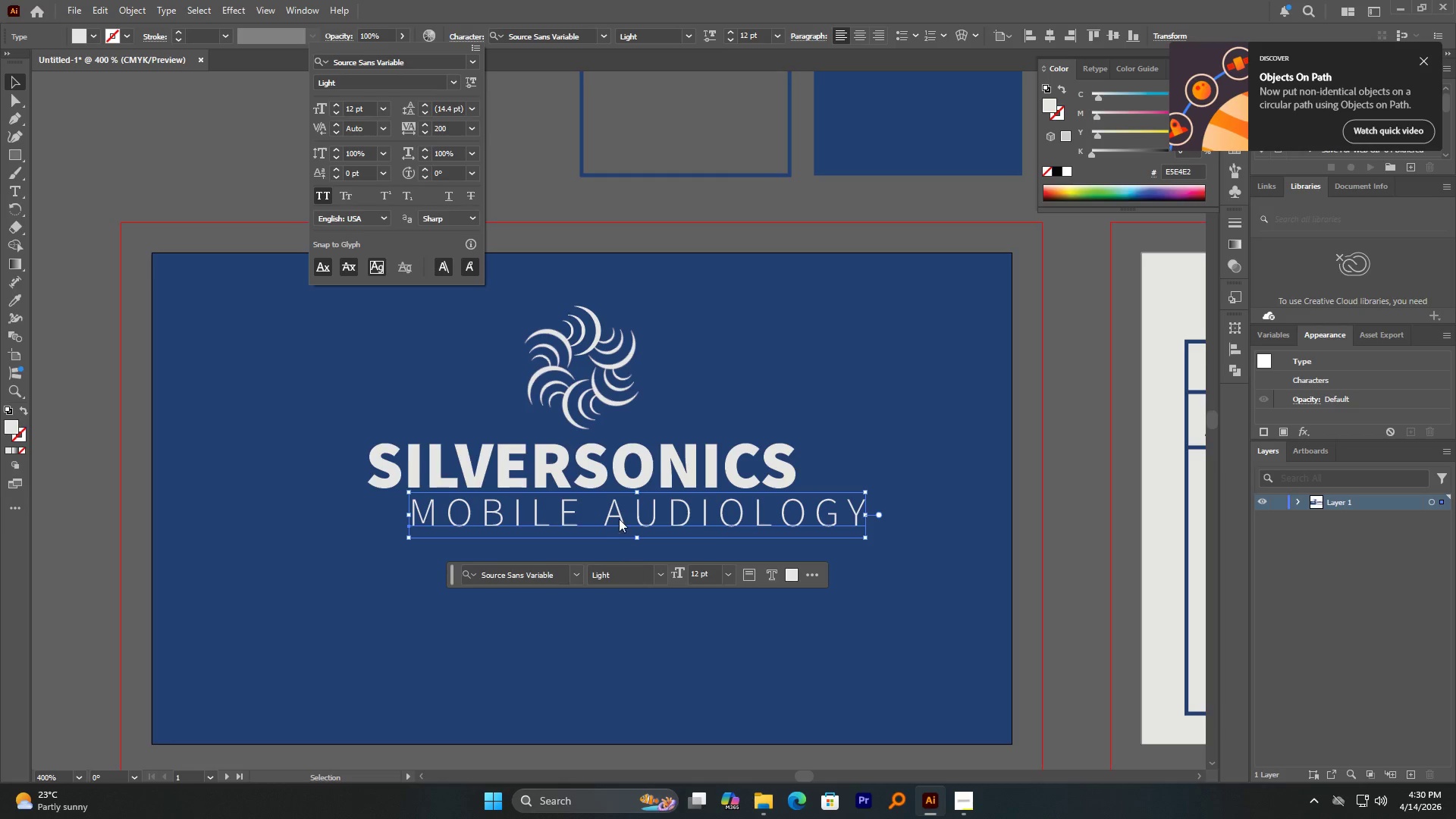 
left_click_drag(start_coordinate=[616, 515], to_coordinate=[579, 516])
 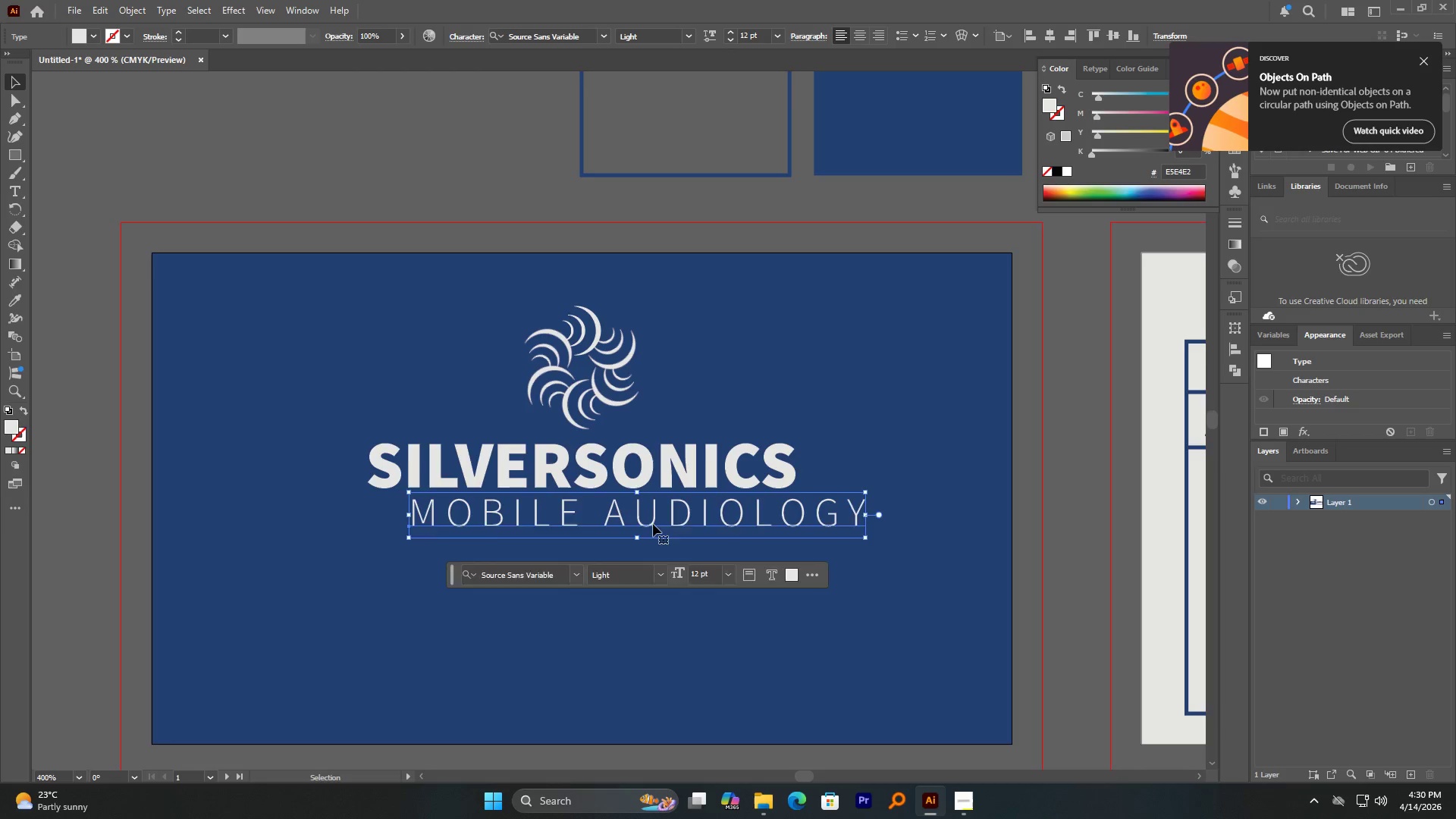 
hold_key(key=ShiftLeft, duration=0.31)
 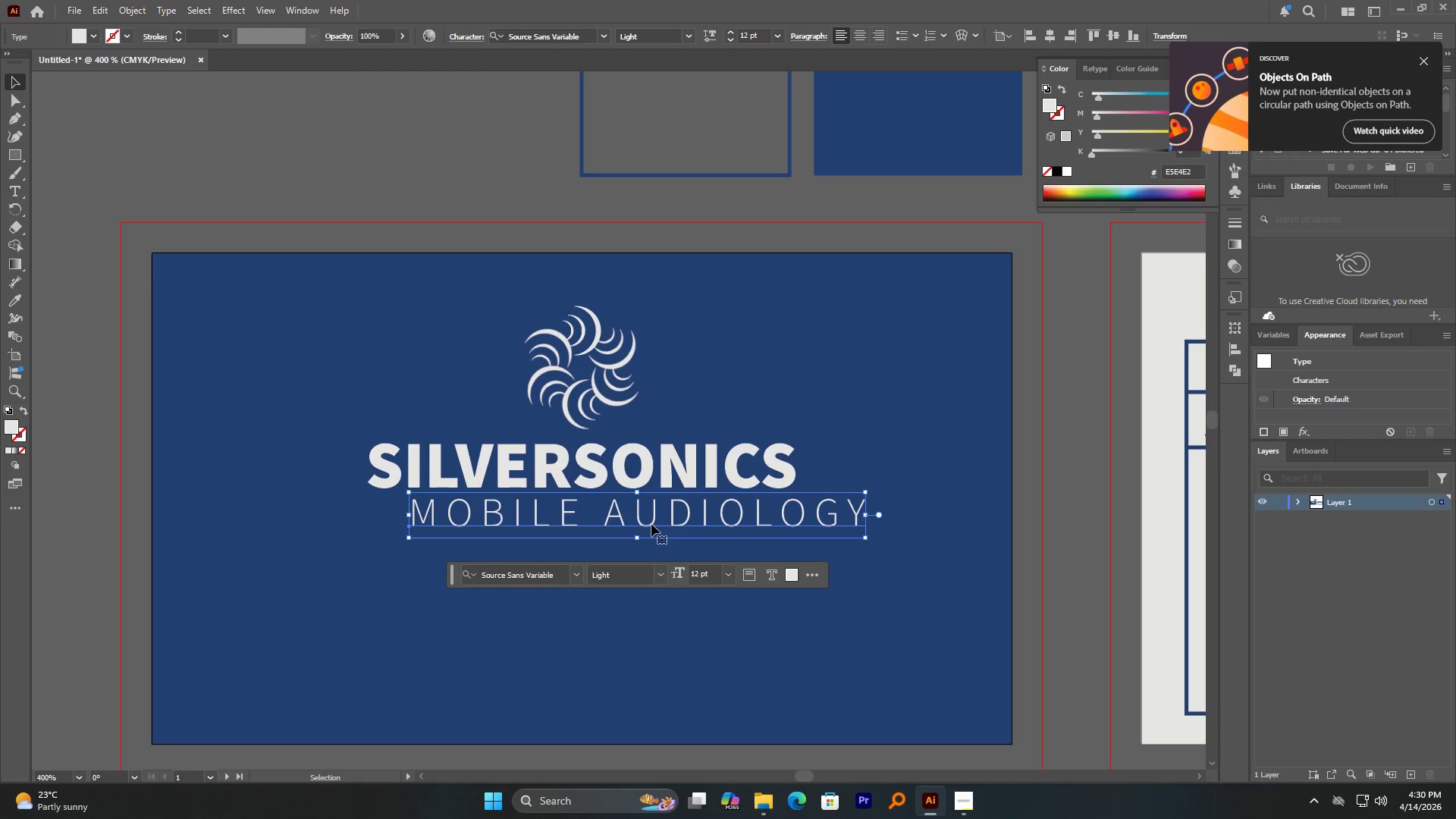 
left_click_drag(start_coordinate=[653, 524], to_coordinate=[601, 523])
 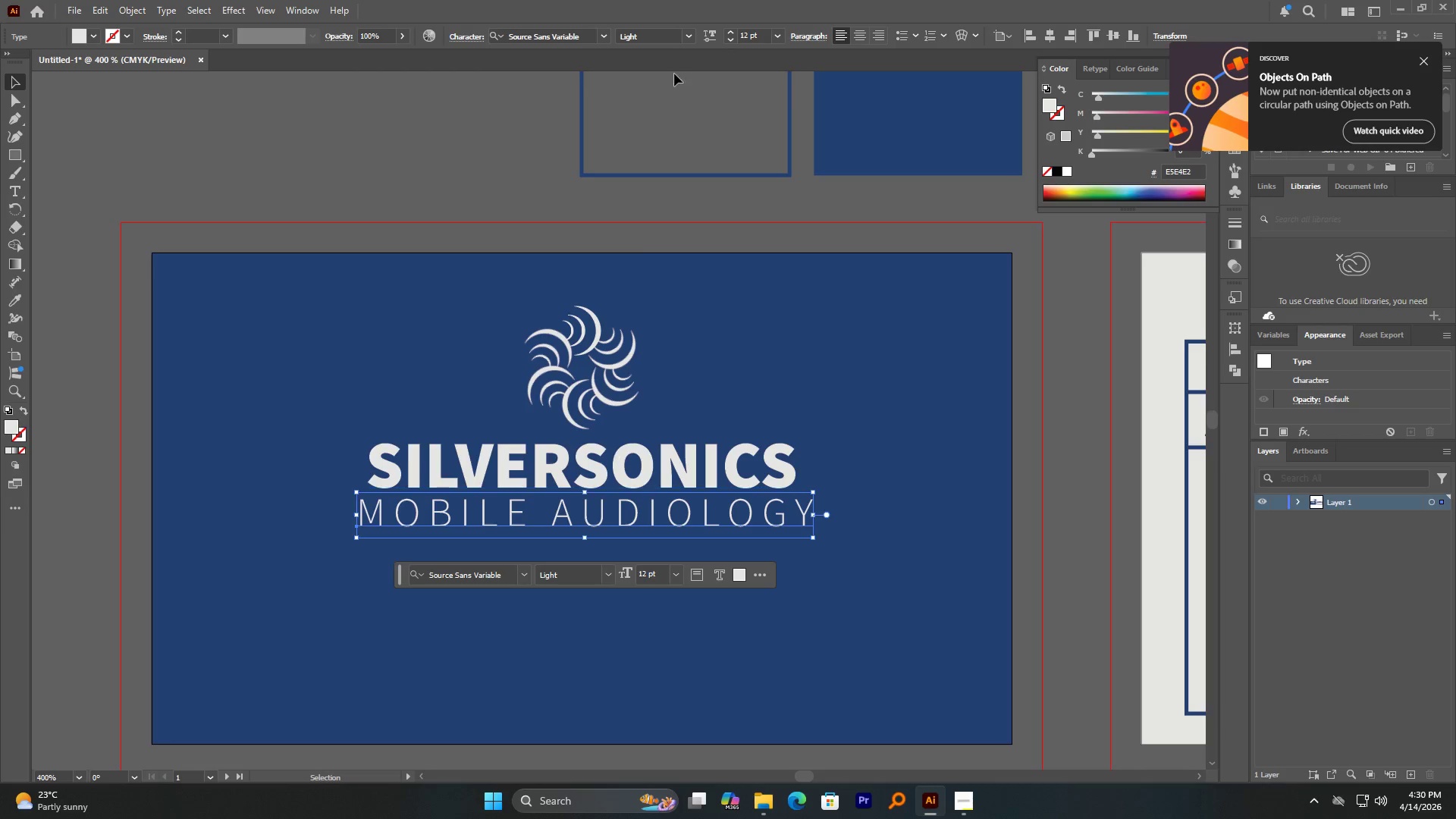 
hold_key(key=ShiftLeft, duration=4.74)
 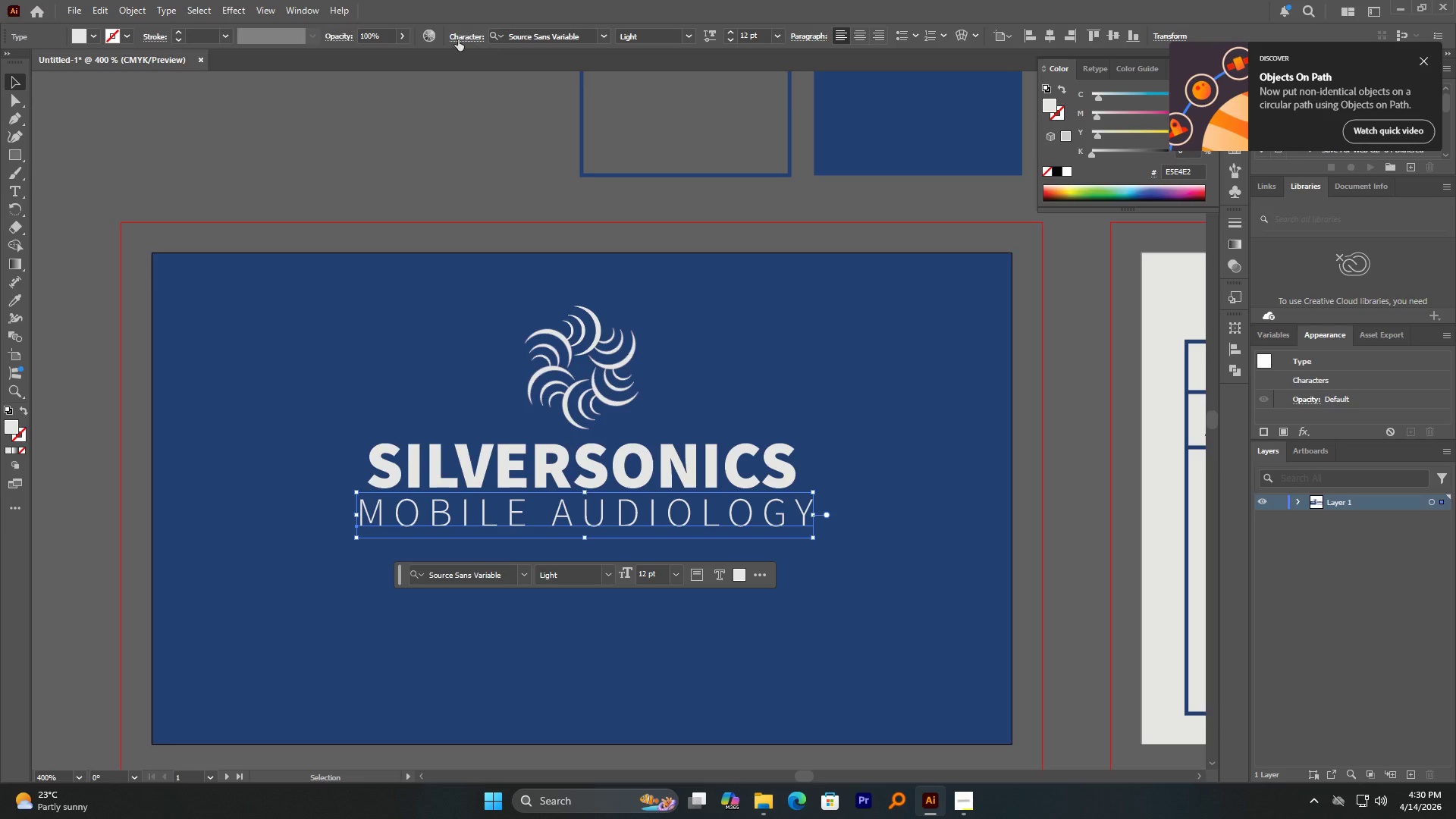 
left_click([463, 36])
 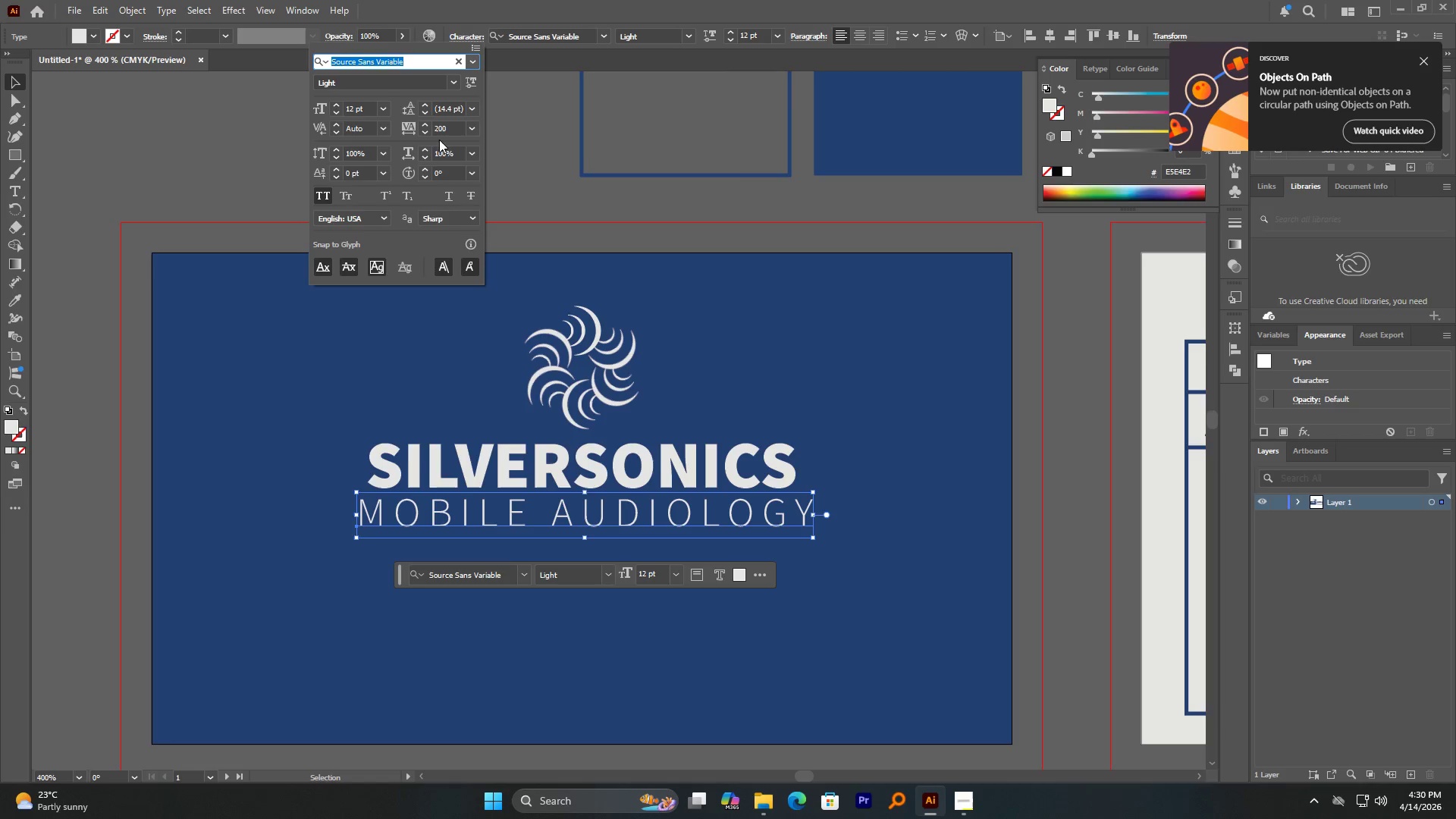 
double_click([444, 125])
 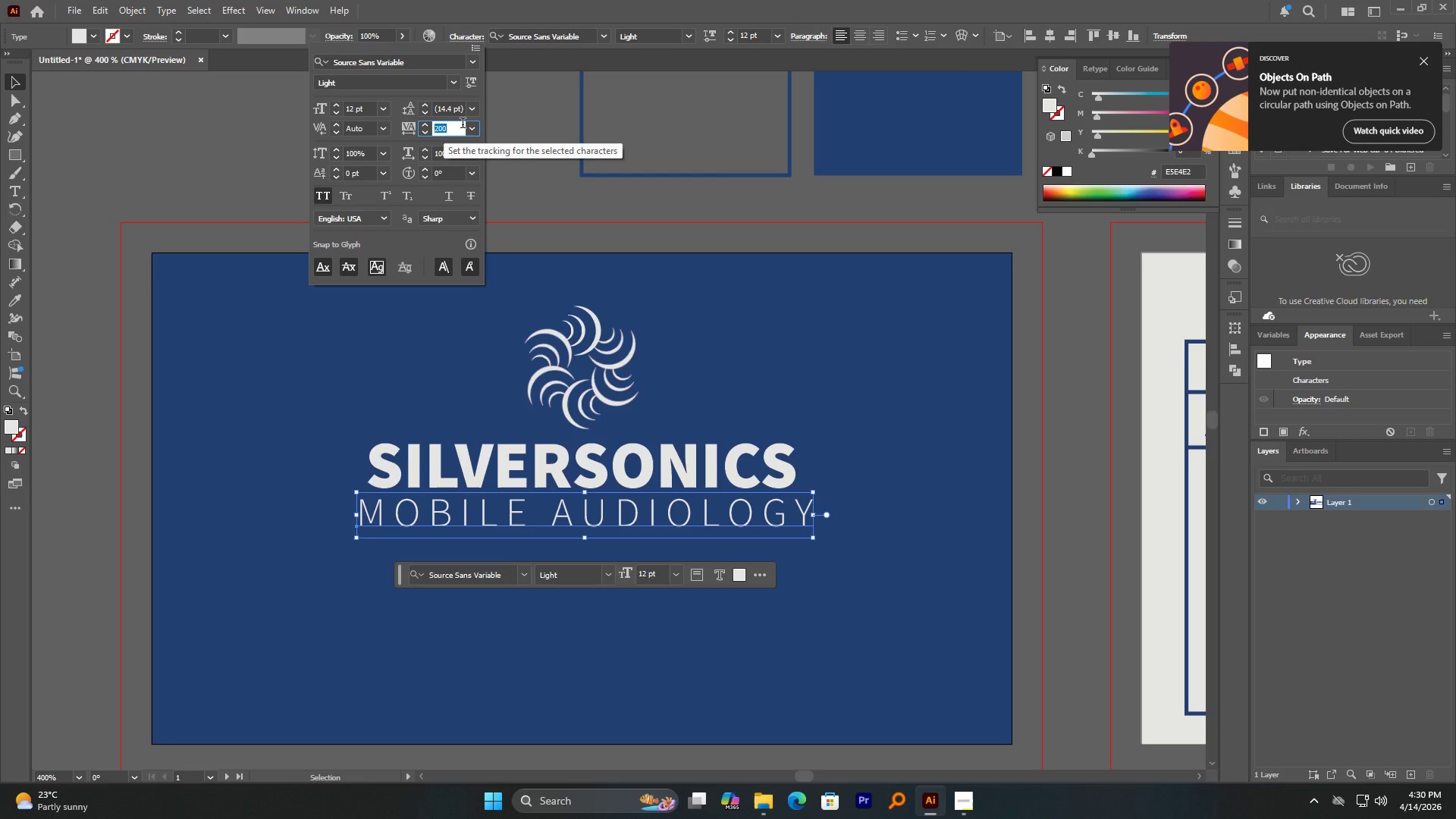 
key(Numpad1)
 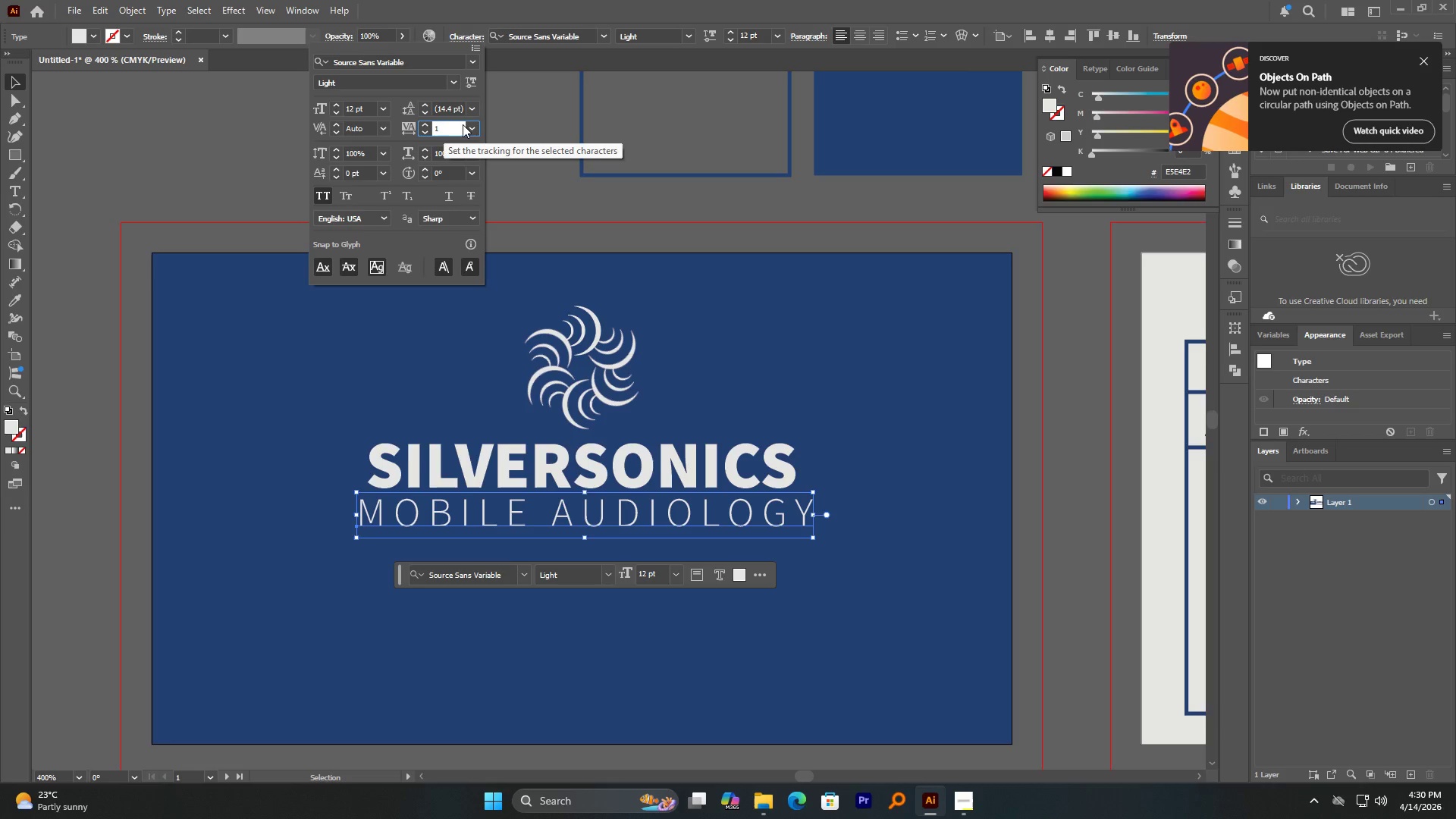 
key(Numpad6)
 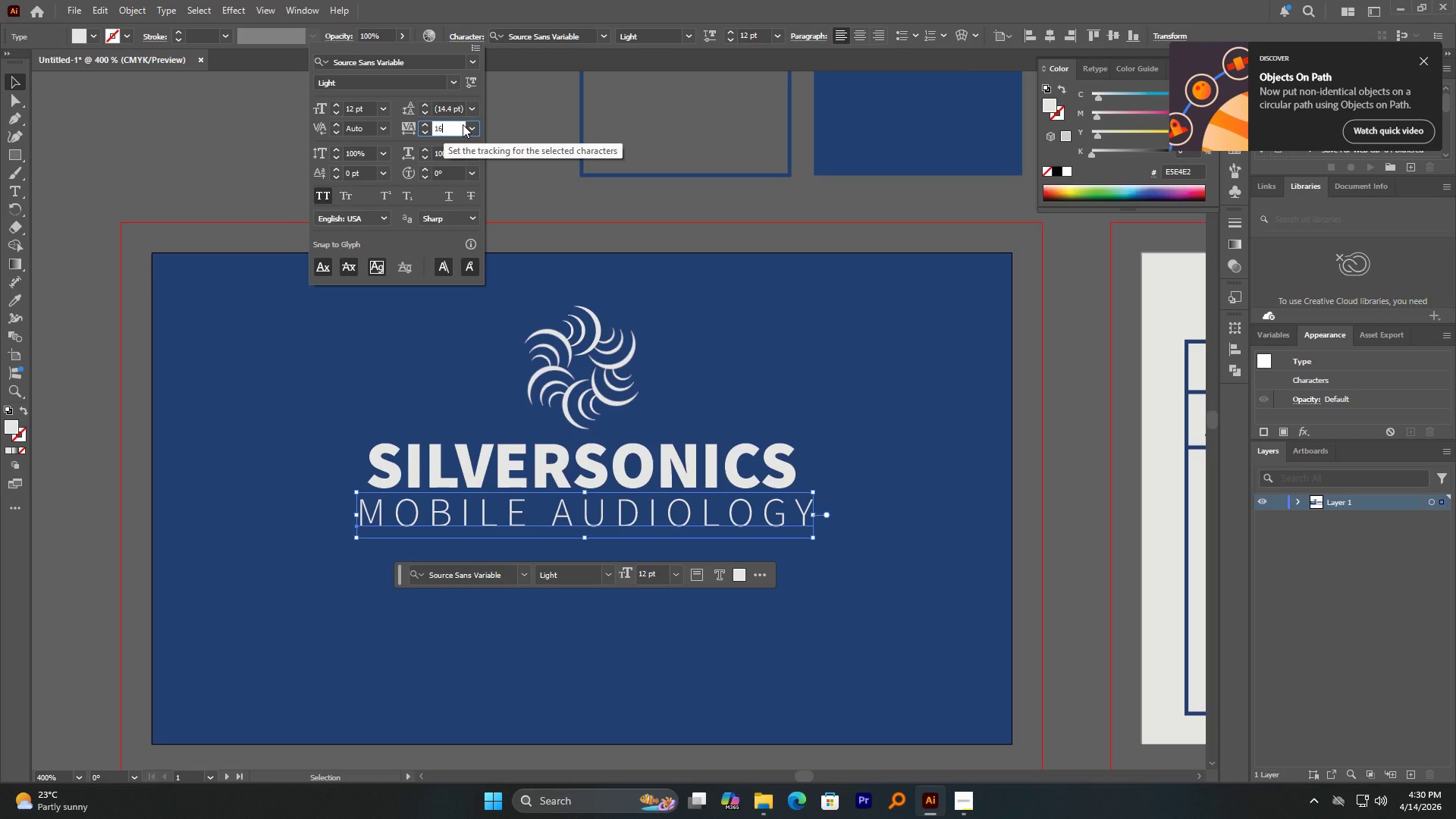 
key(Numpad0)
 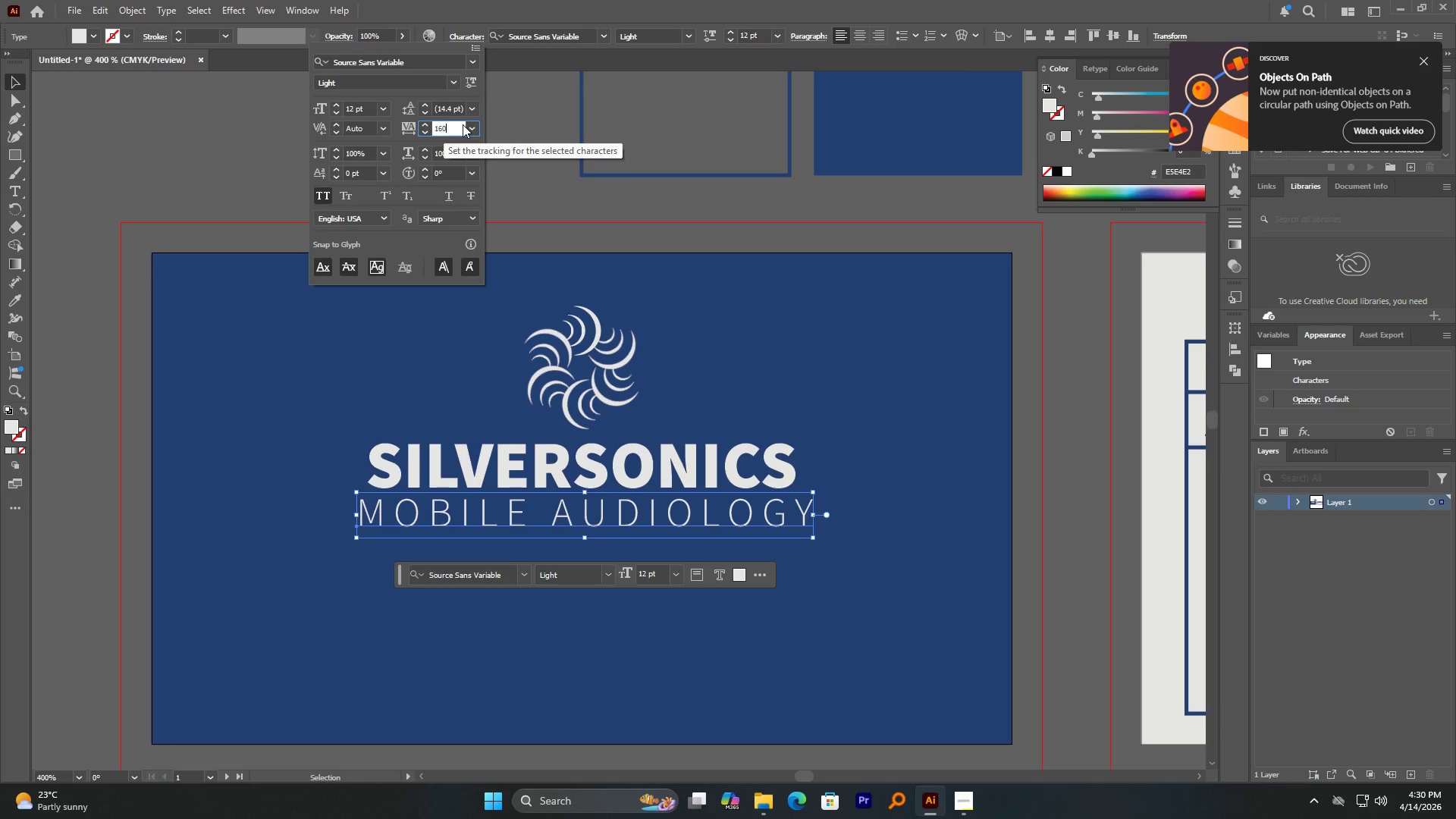 
key(NumpadEnter)
 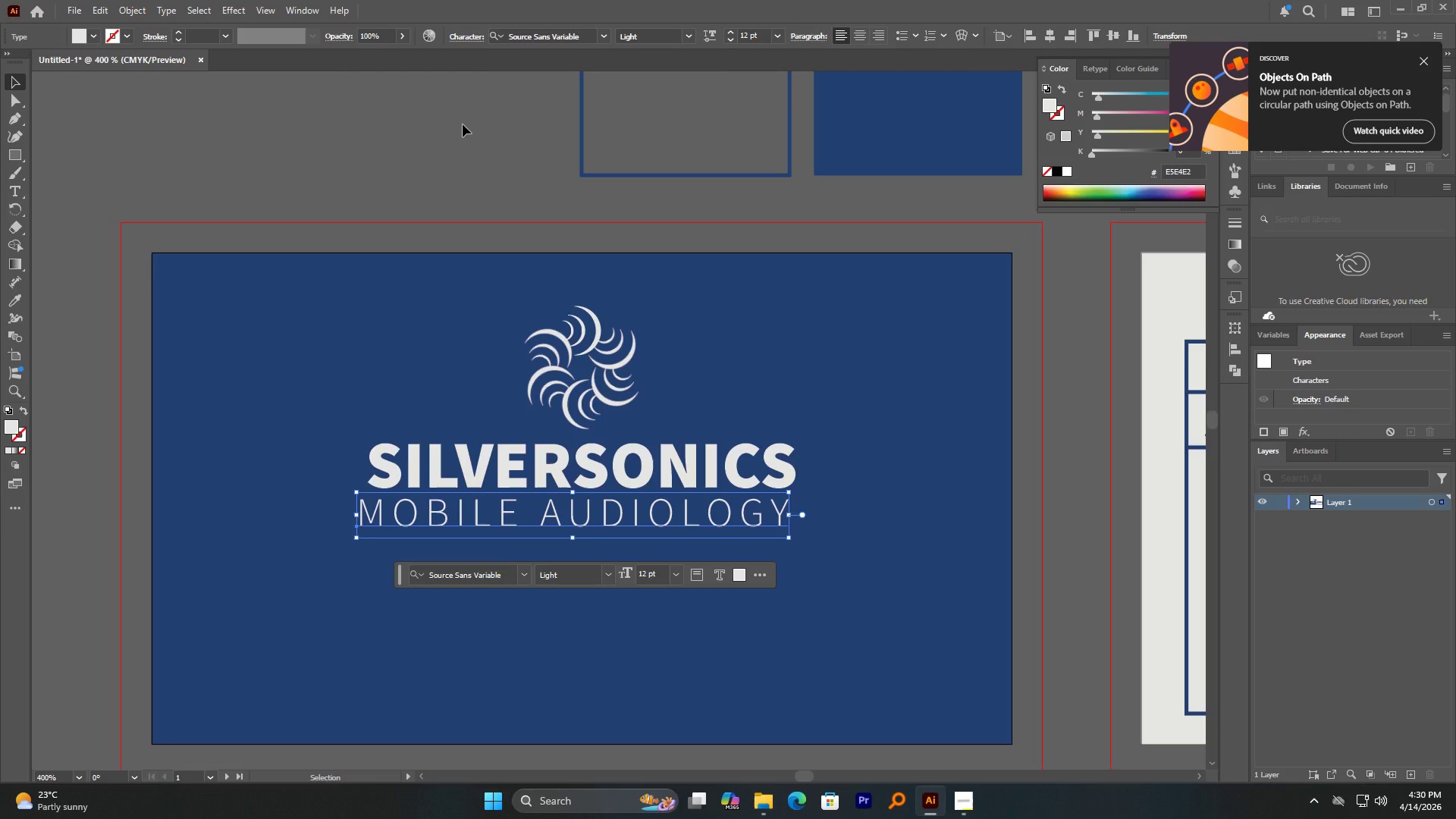 
key(Shift+ArrowRight)
 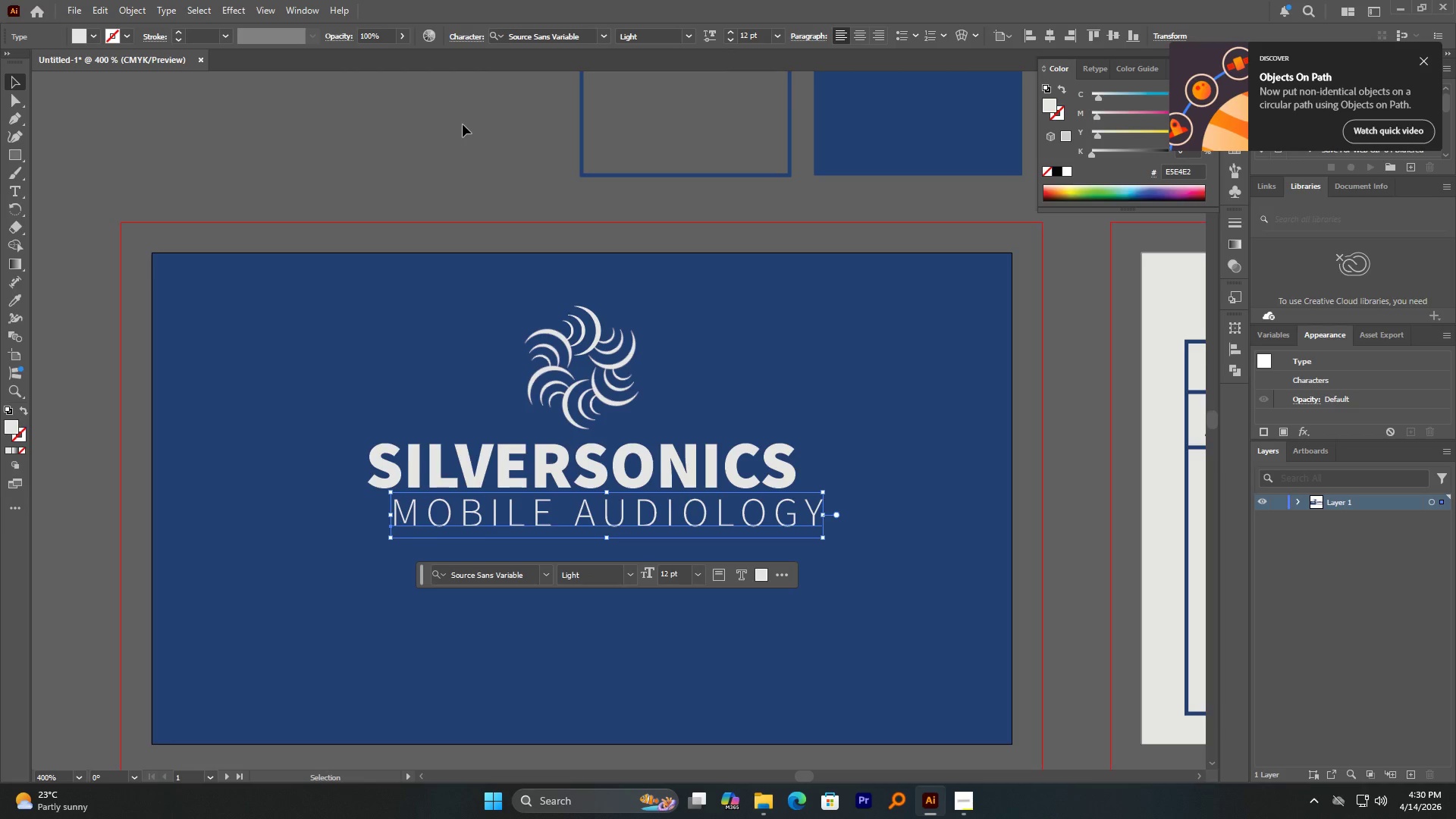 
key(ArrowLeft)
 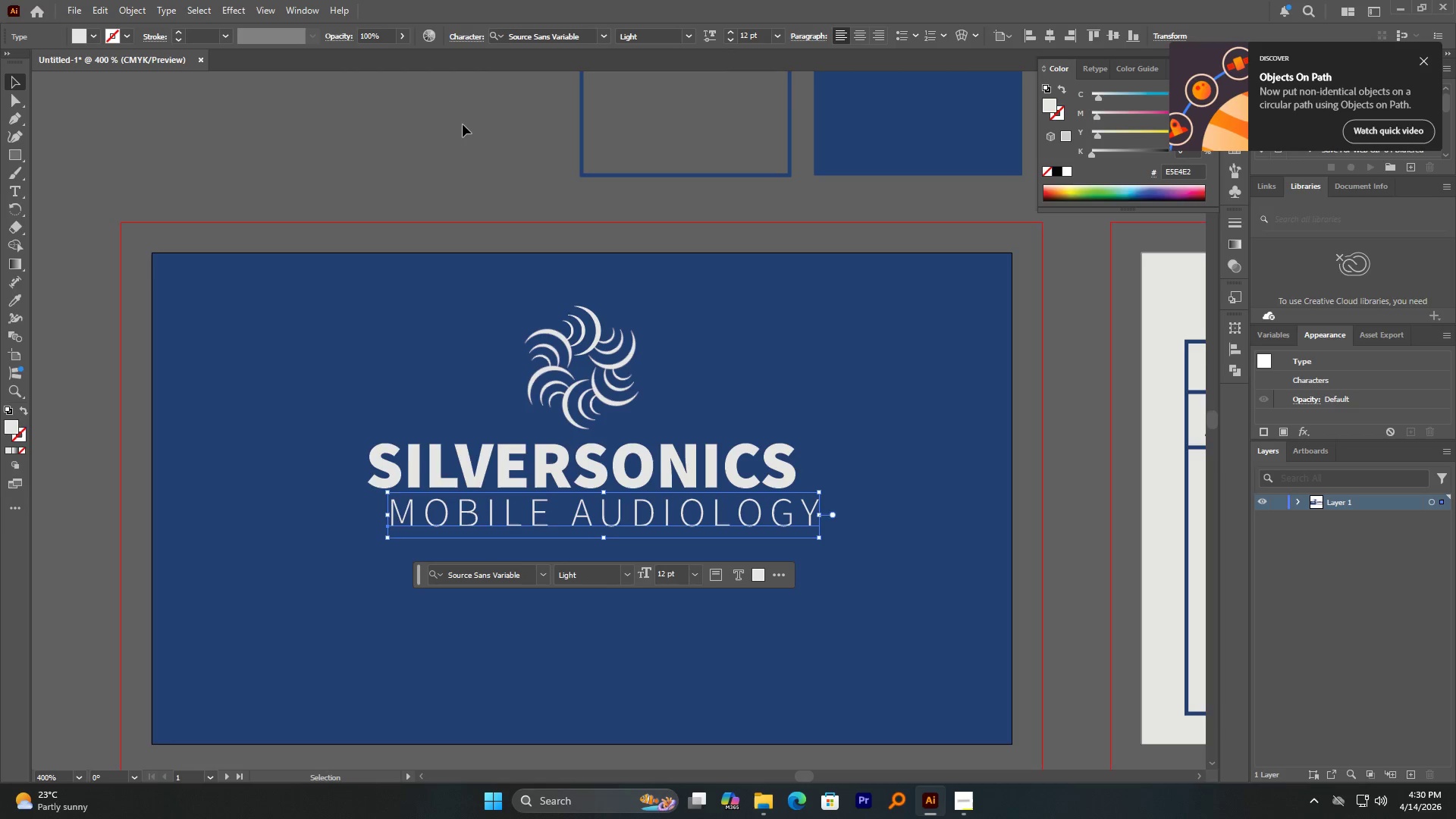 
key(ArrowLeft)
 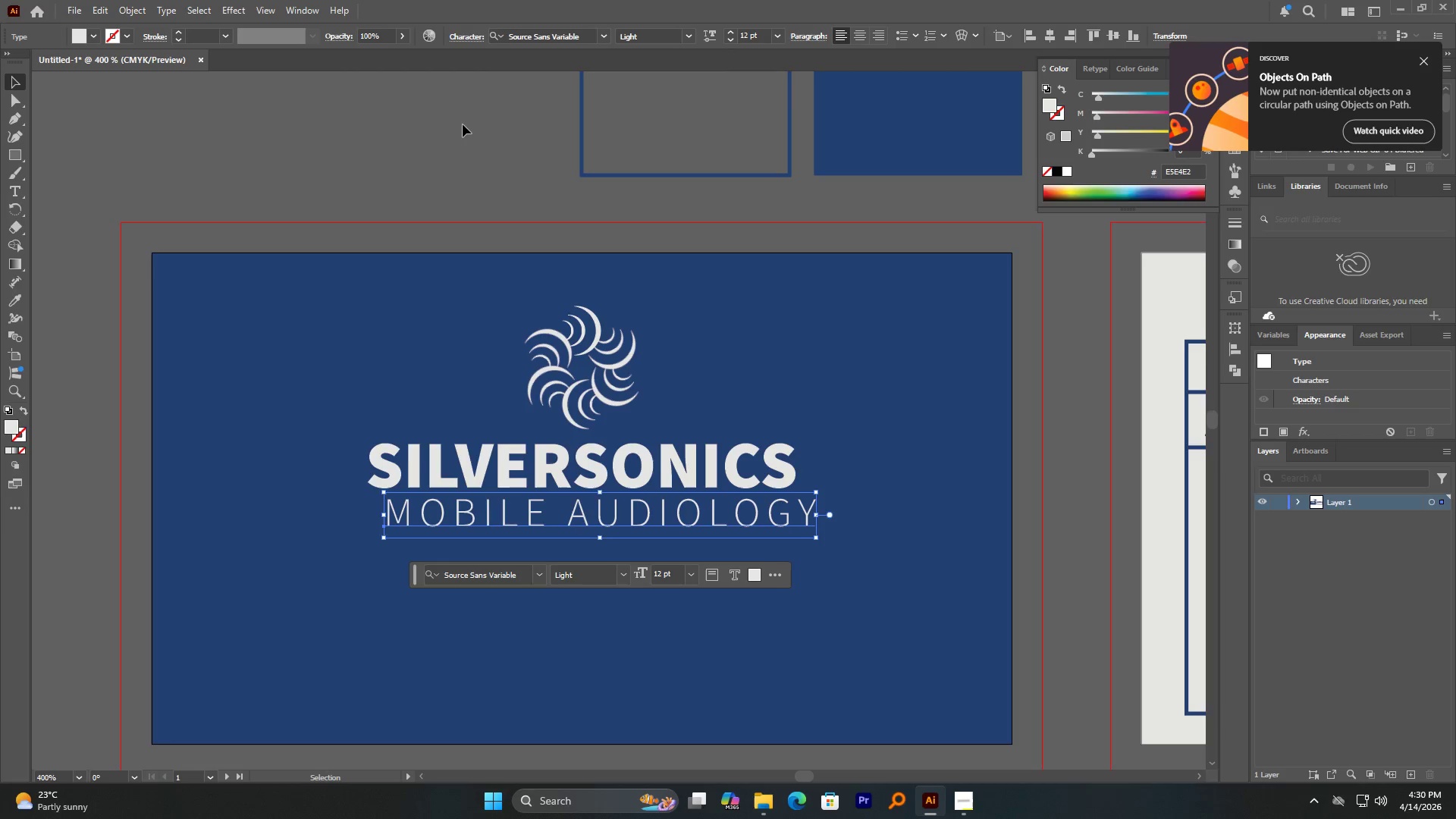 
key(ArrowLeft)
 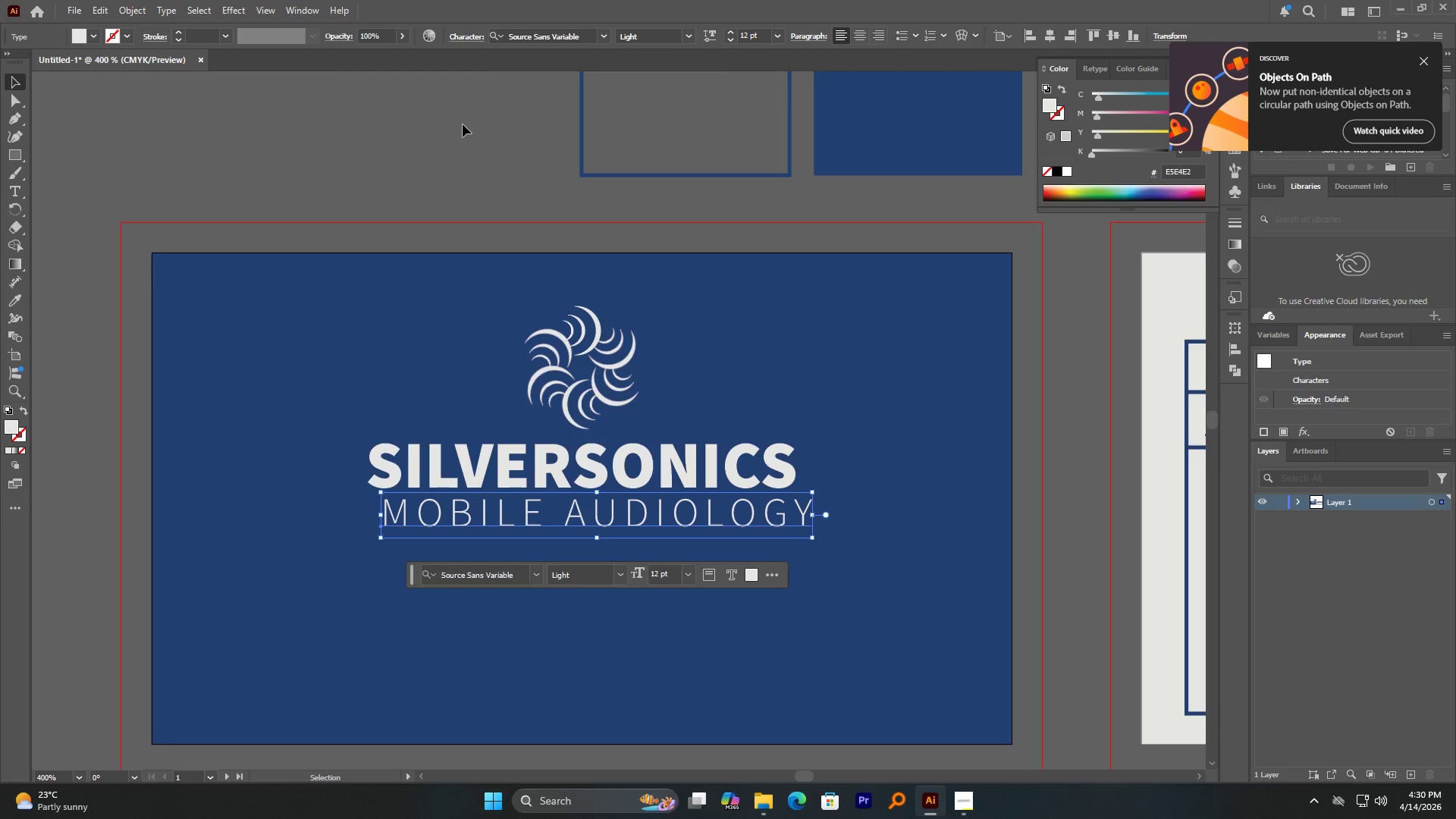 
key(ArrowLeft)
 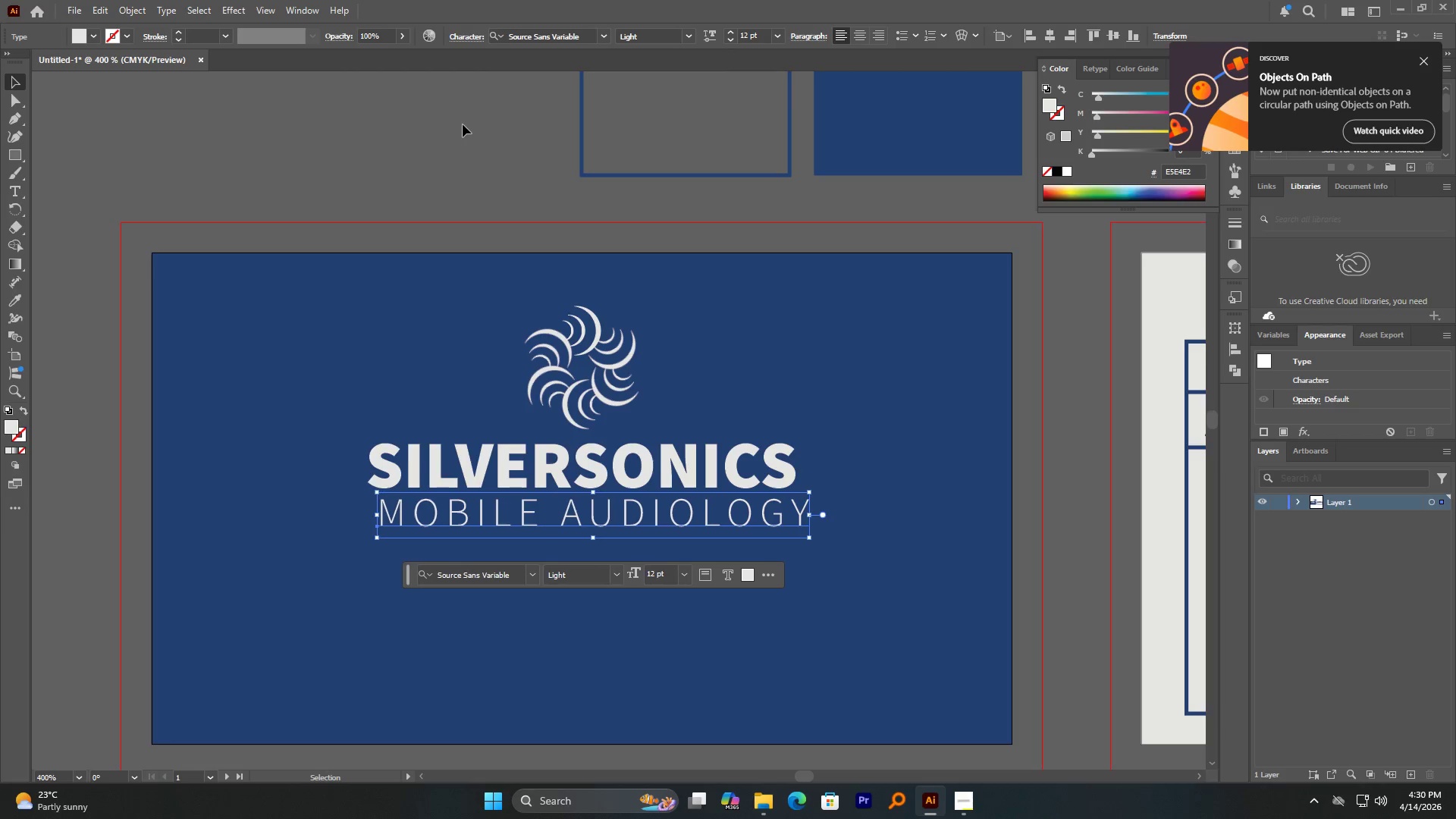 
key(ArrowLeft)
 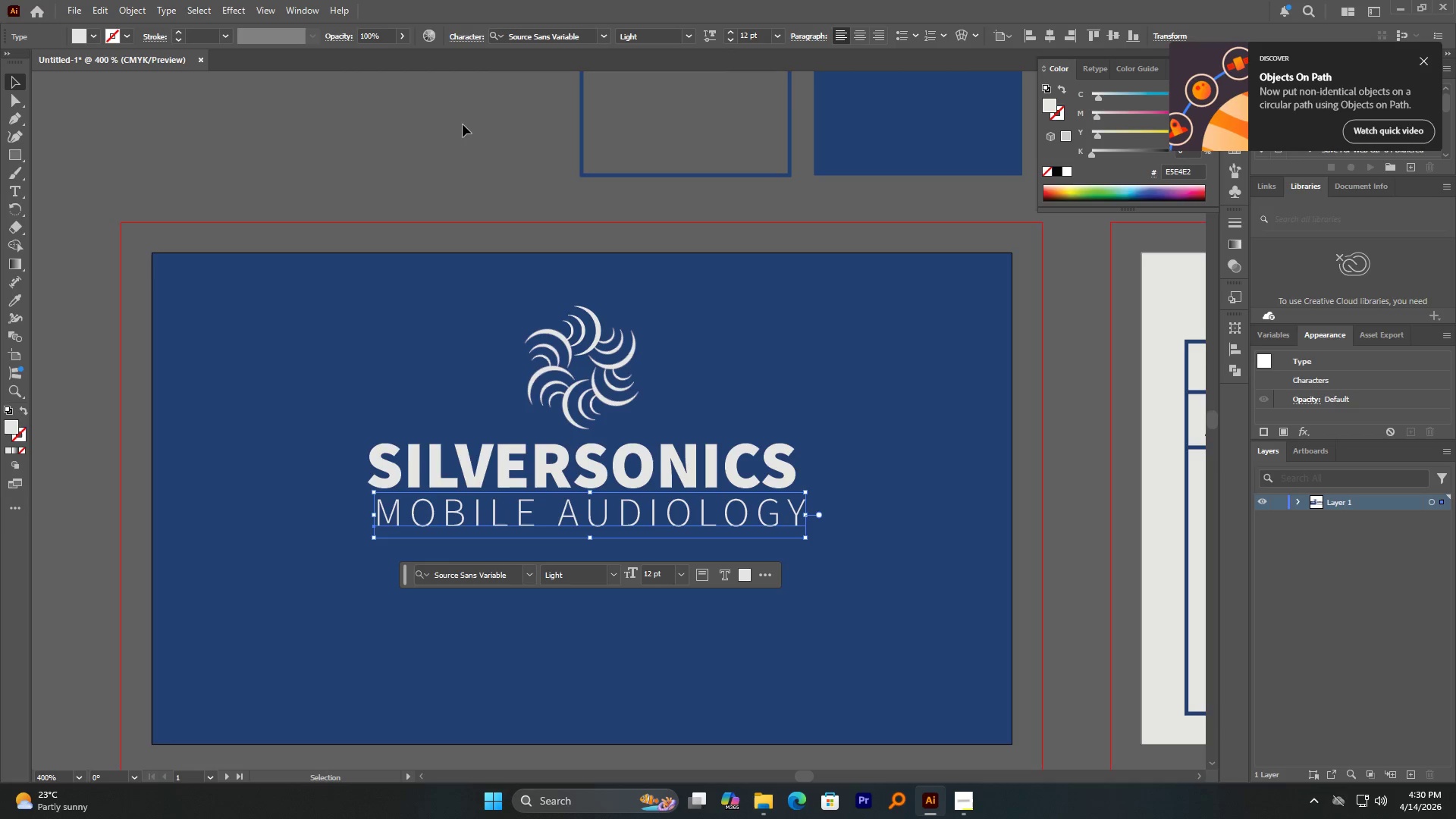 
key(ArrowLeft)
 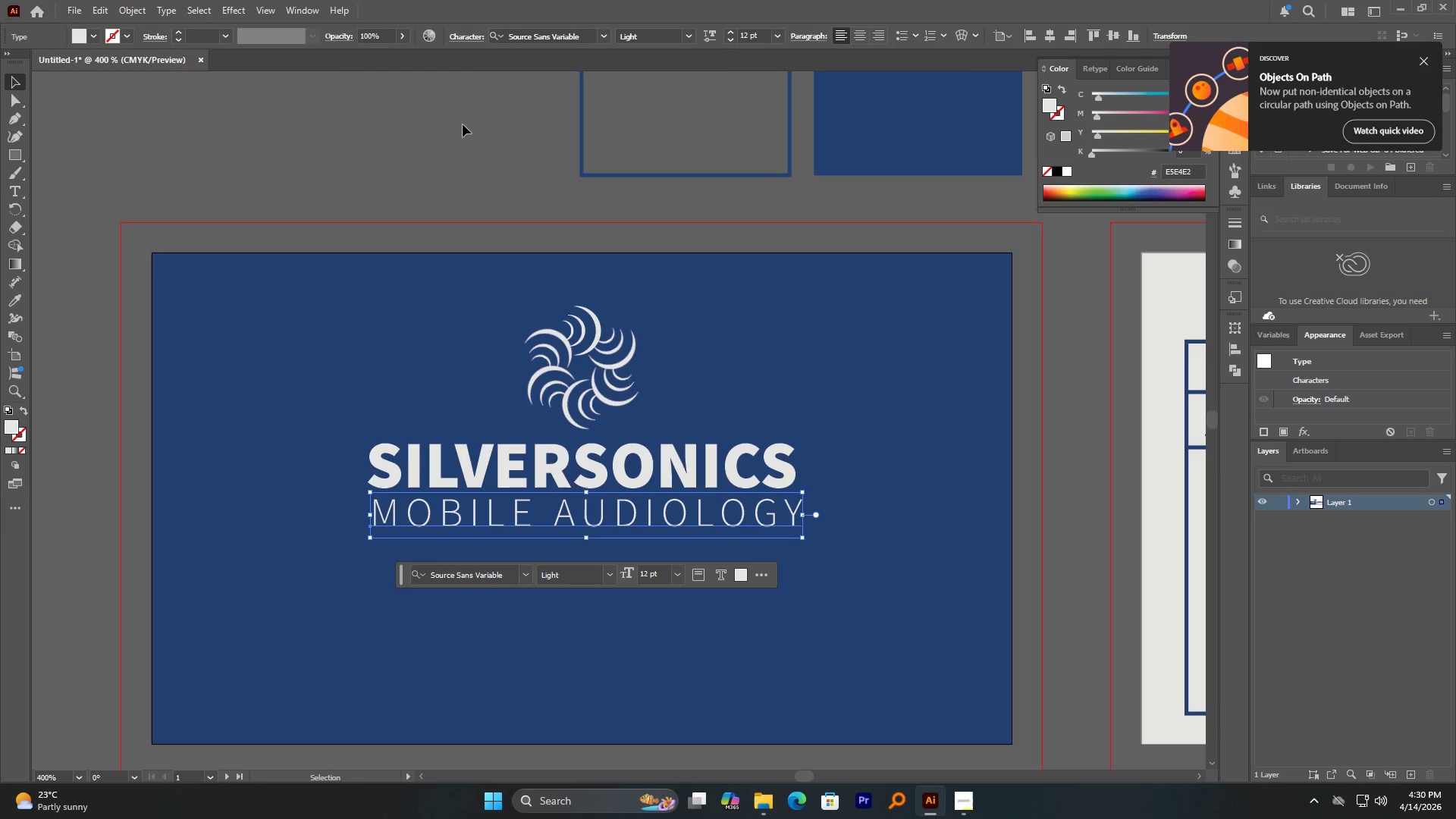 
key(ArrowLeft)
 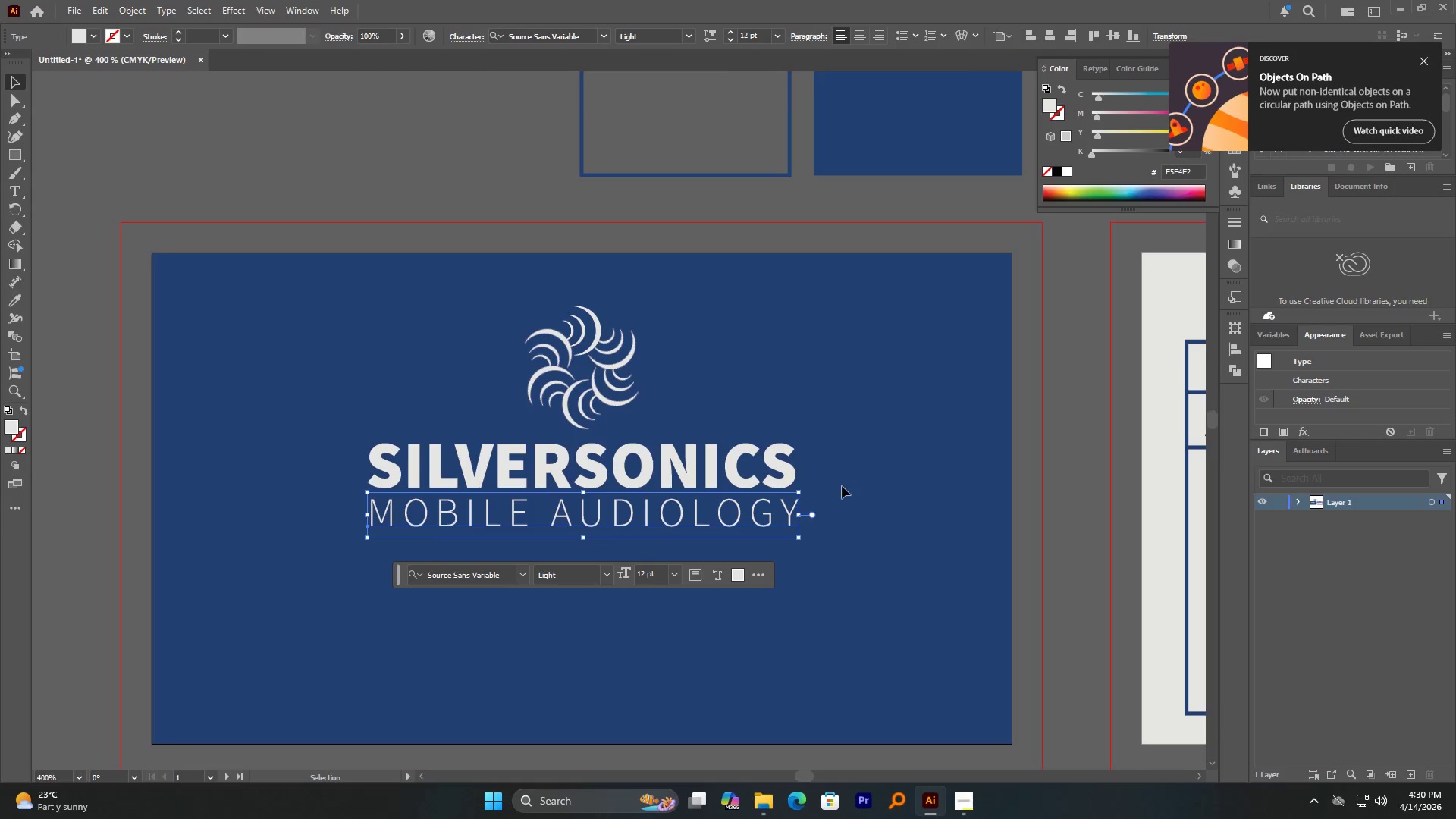 
hold_key(key=AltLeft, duration=3.88)
scroll: coordinate [837, 526], scroll_direction: down, amount: 2.0
 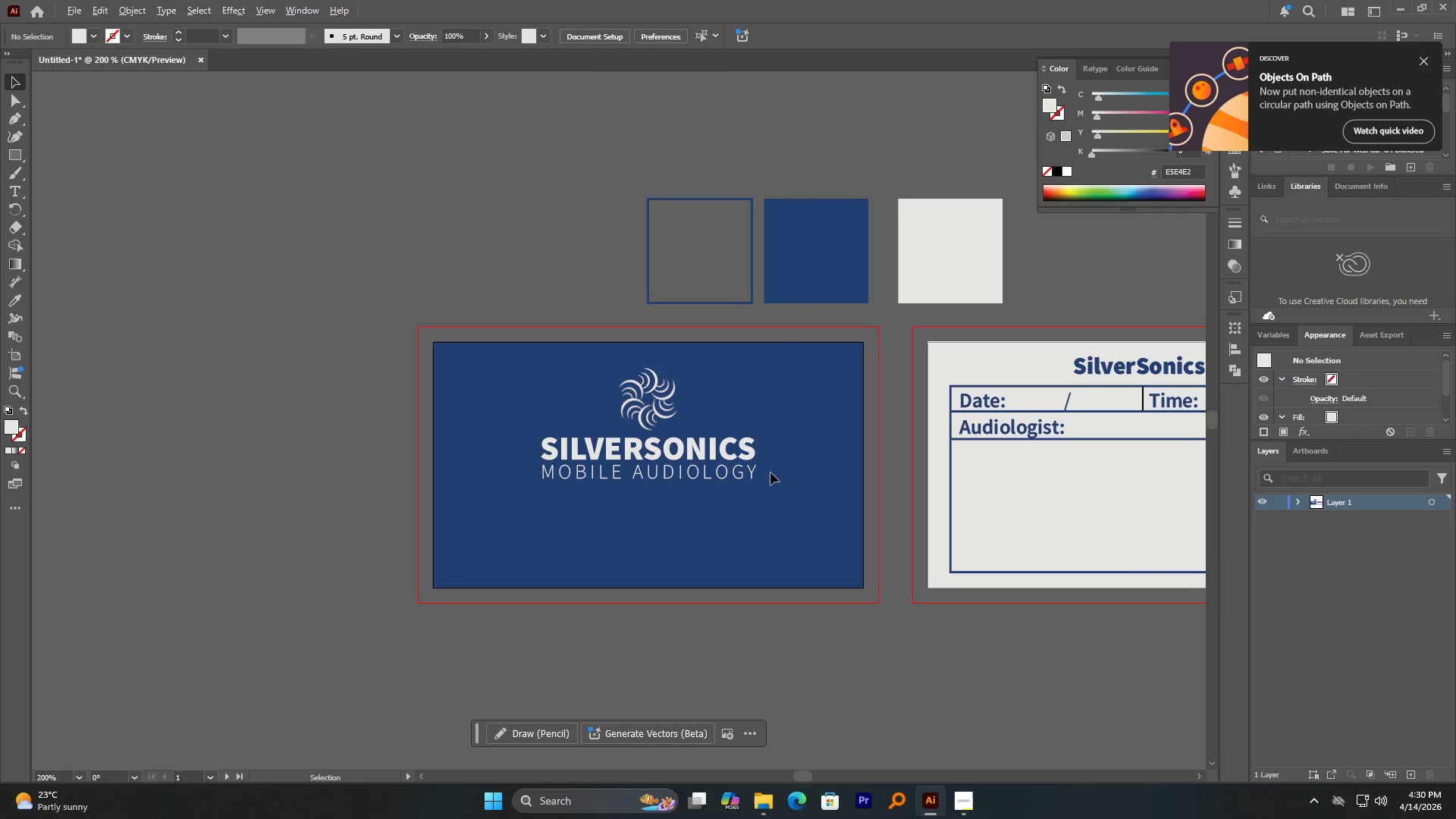 
scroll: coordinate [764, 469], scroll_direction: up, amount: 1.0
 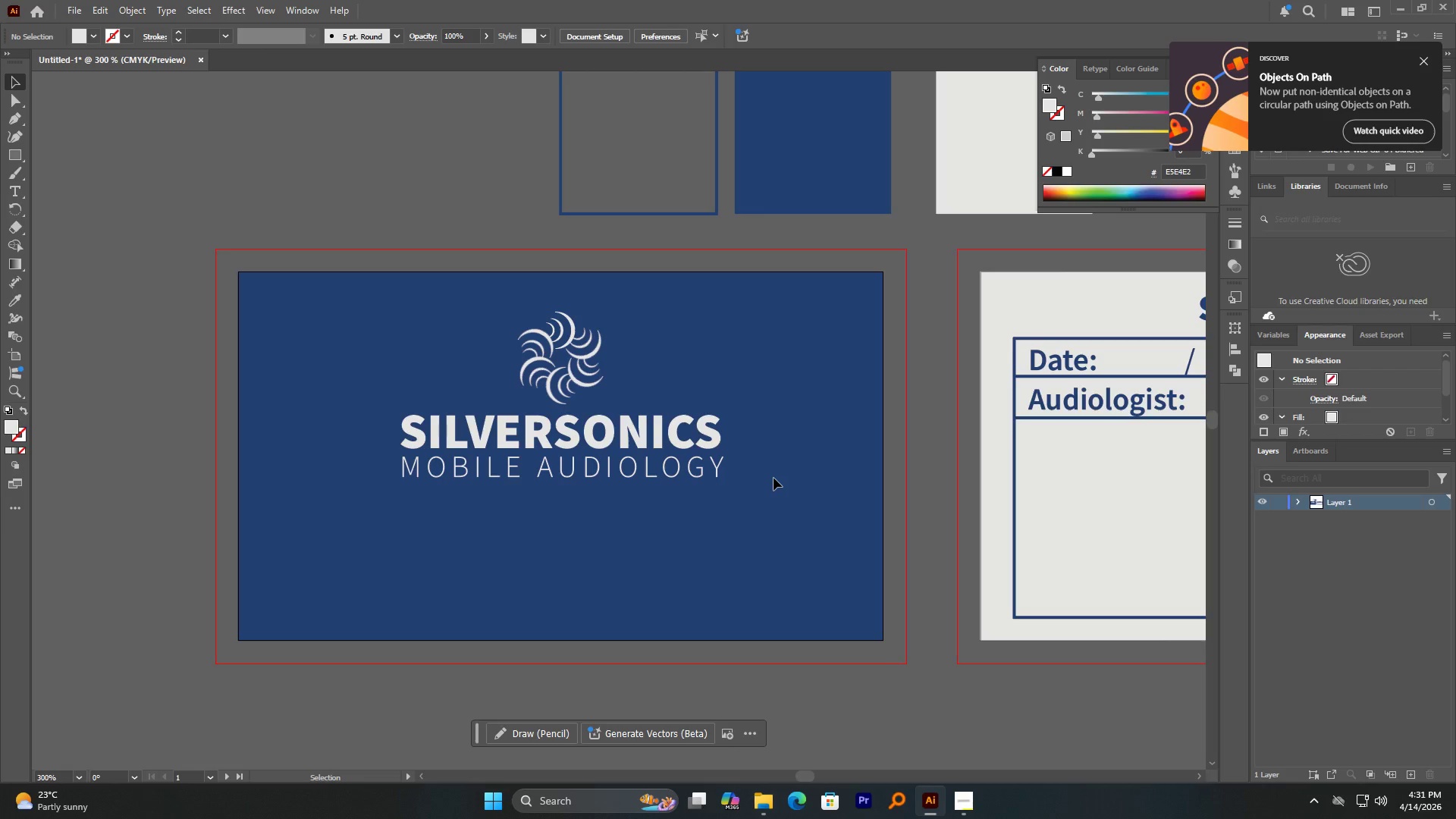 
wait(31.48)
 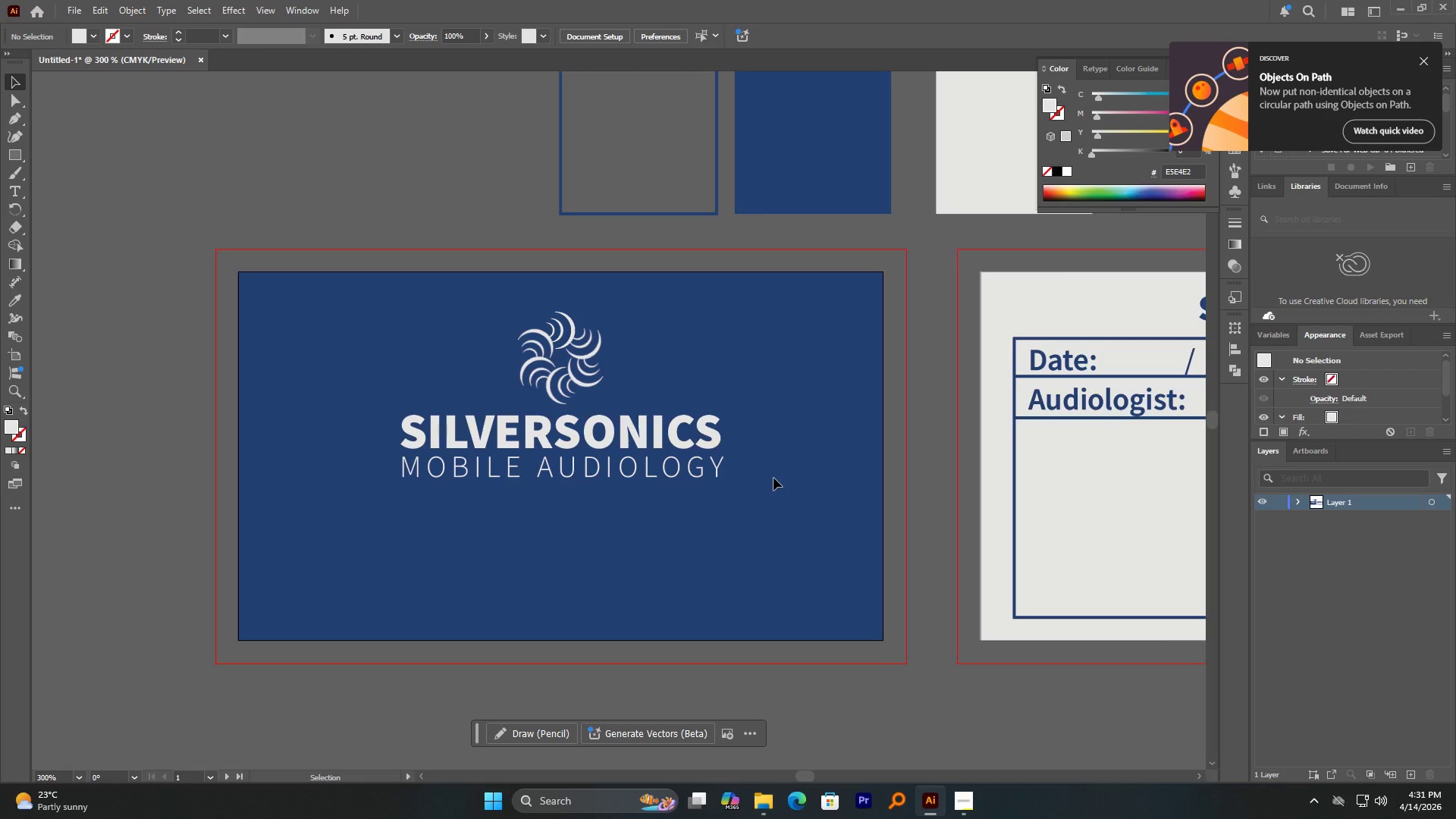 
hold_key(key=AltLeft, duration=4.62)
scroll: coordinate [811, 400], scroll_direction: down, amount: 1.0
 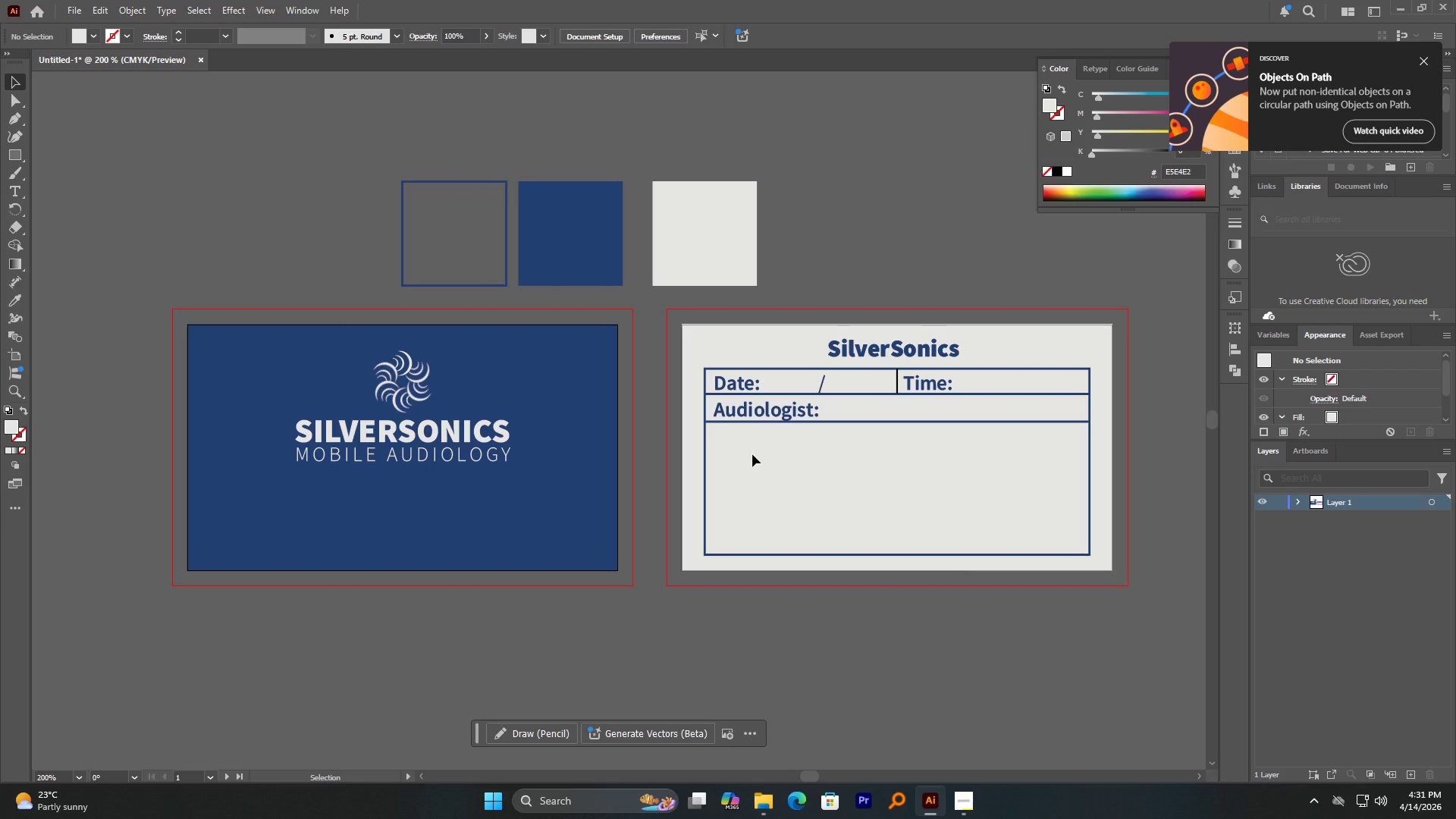 
wait(13.24)
 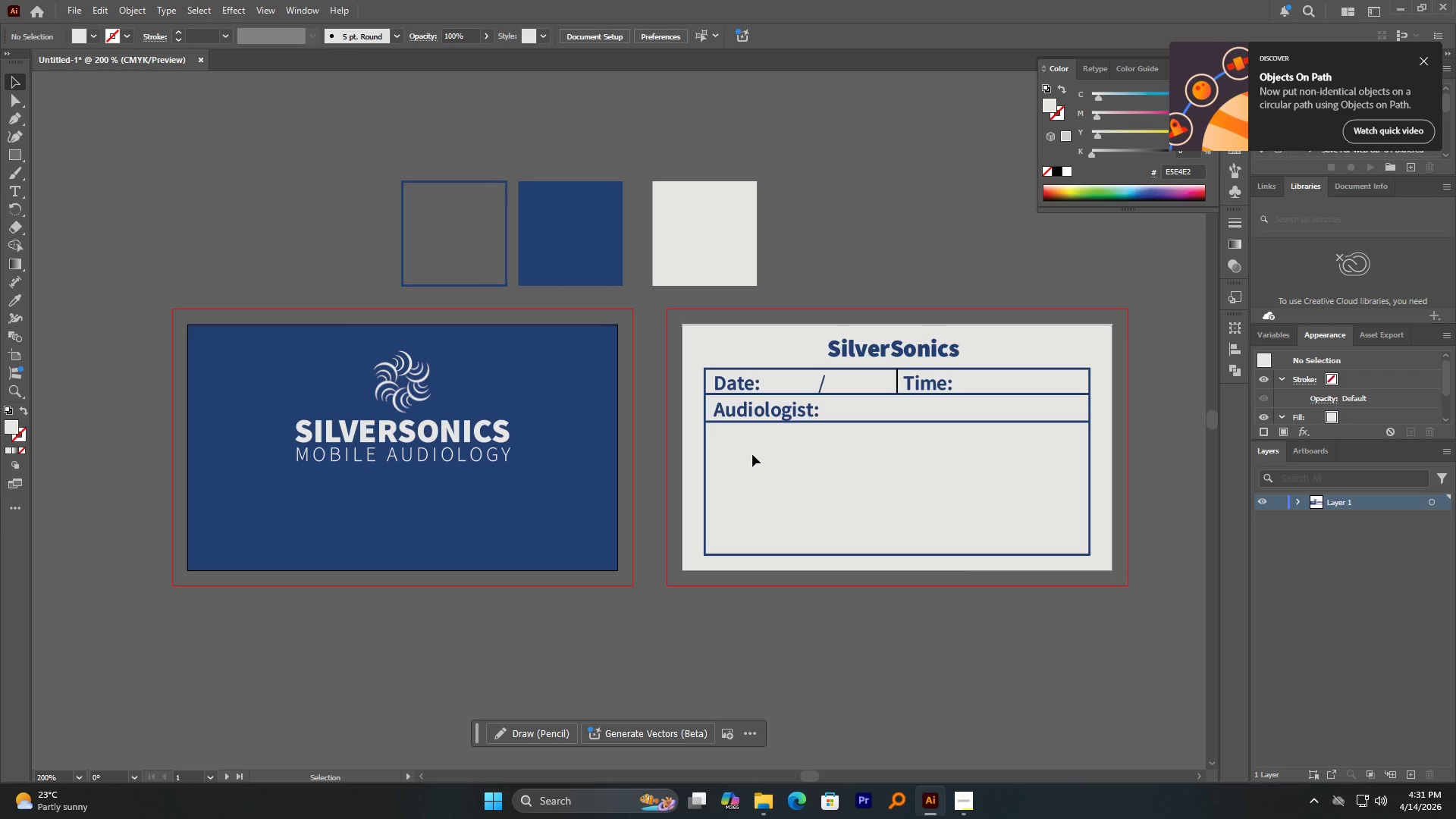 
hold_key(key=AltLeft, duration=3.72)
scroll: coordinate [604, 450], scroll_direction: none, amount: 0.0
 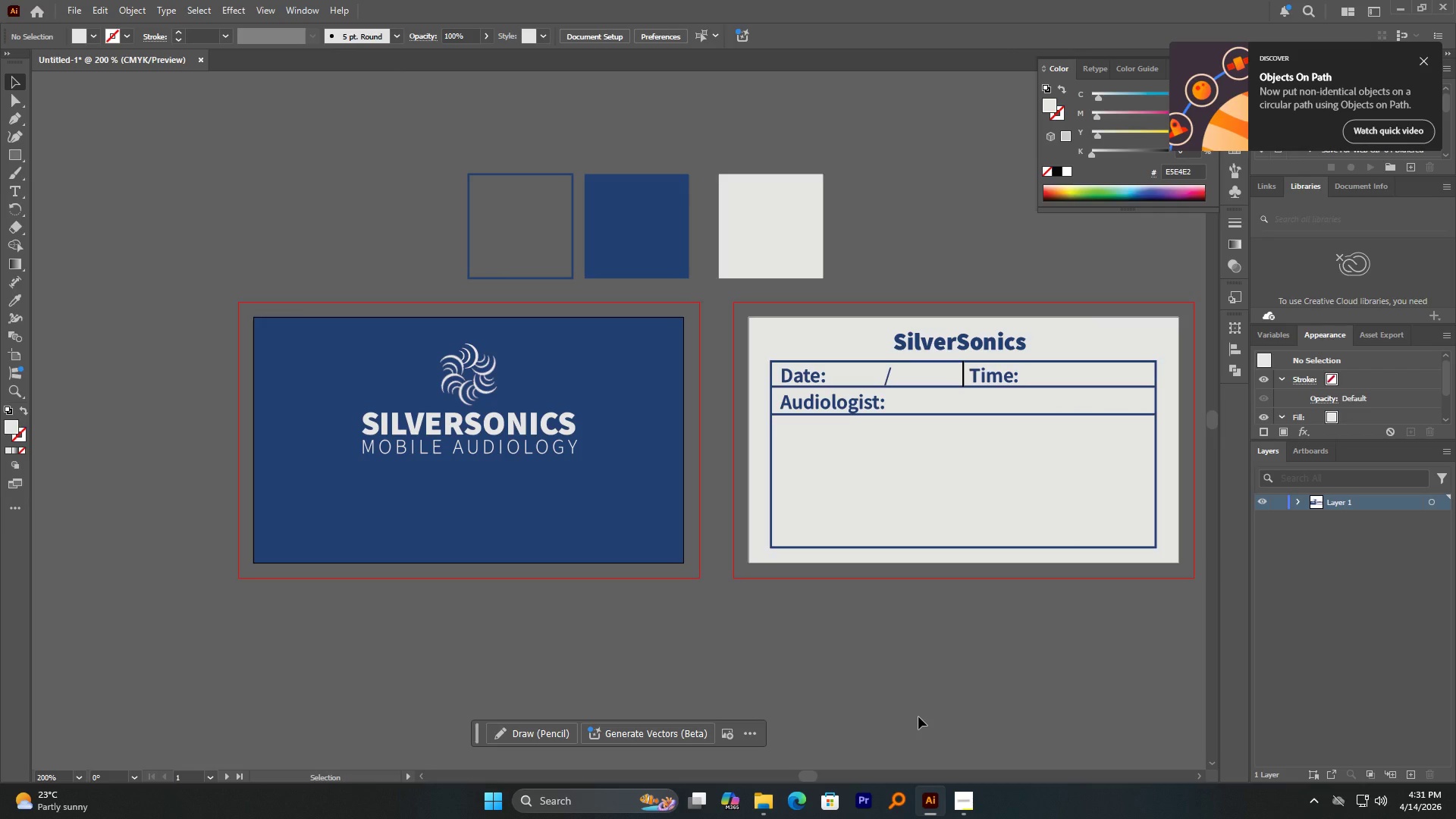 
left_click([487, 449])
 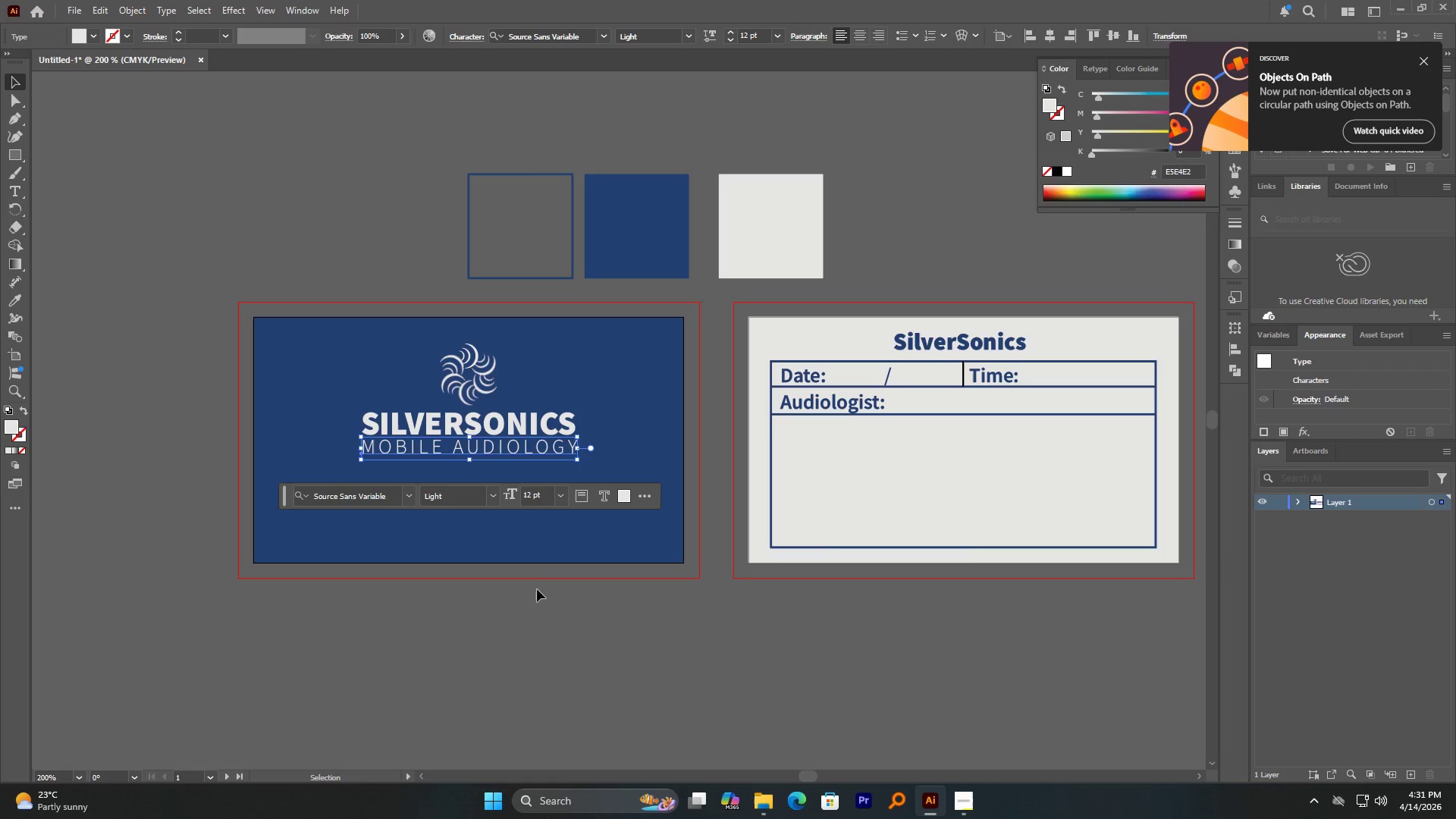 
wait(5.51)
 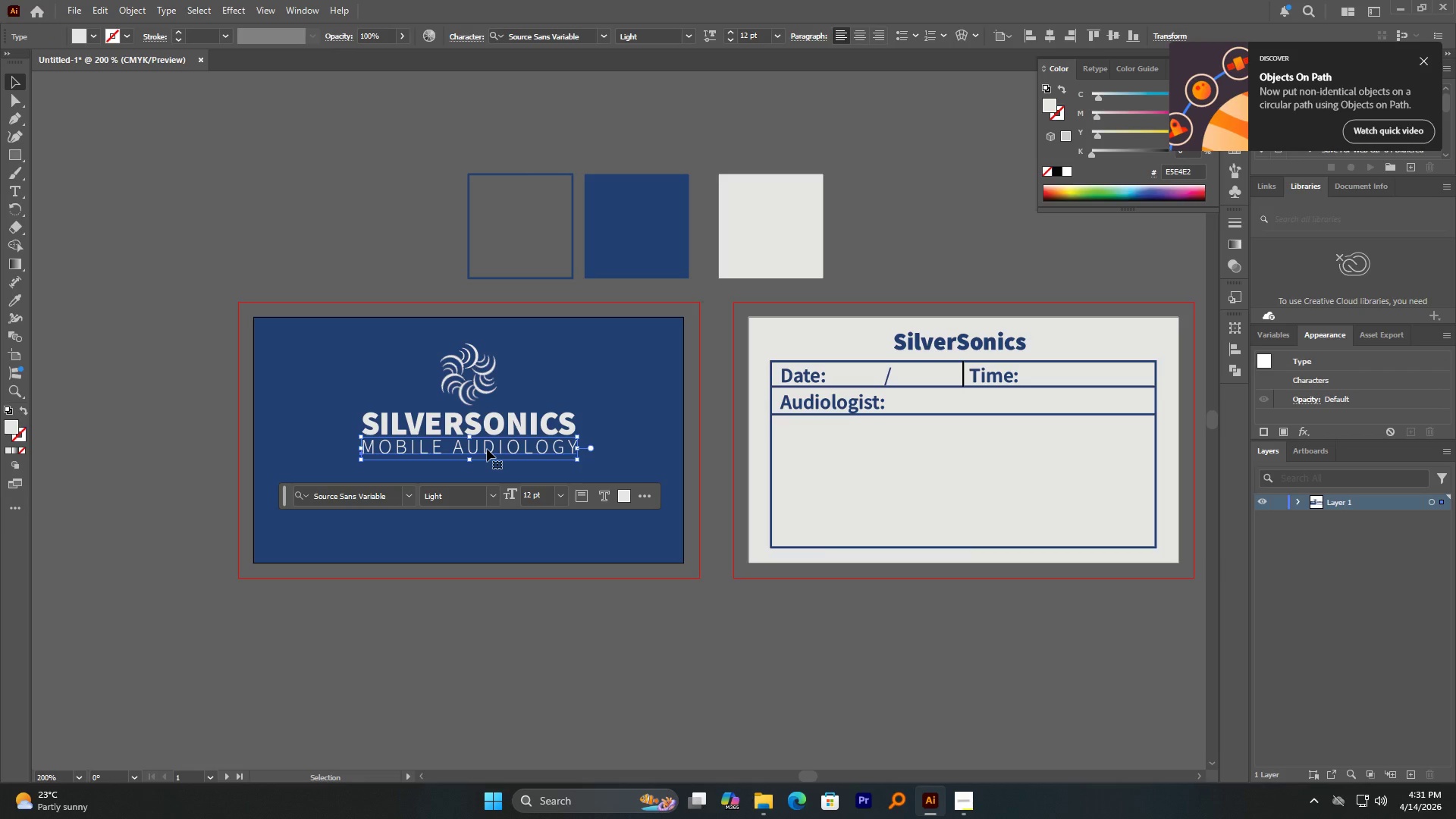 
left_click([502, 425])
 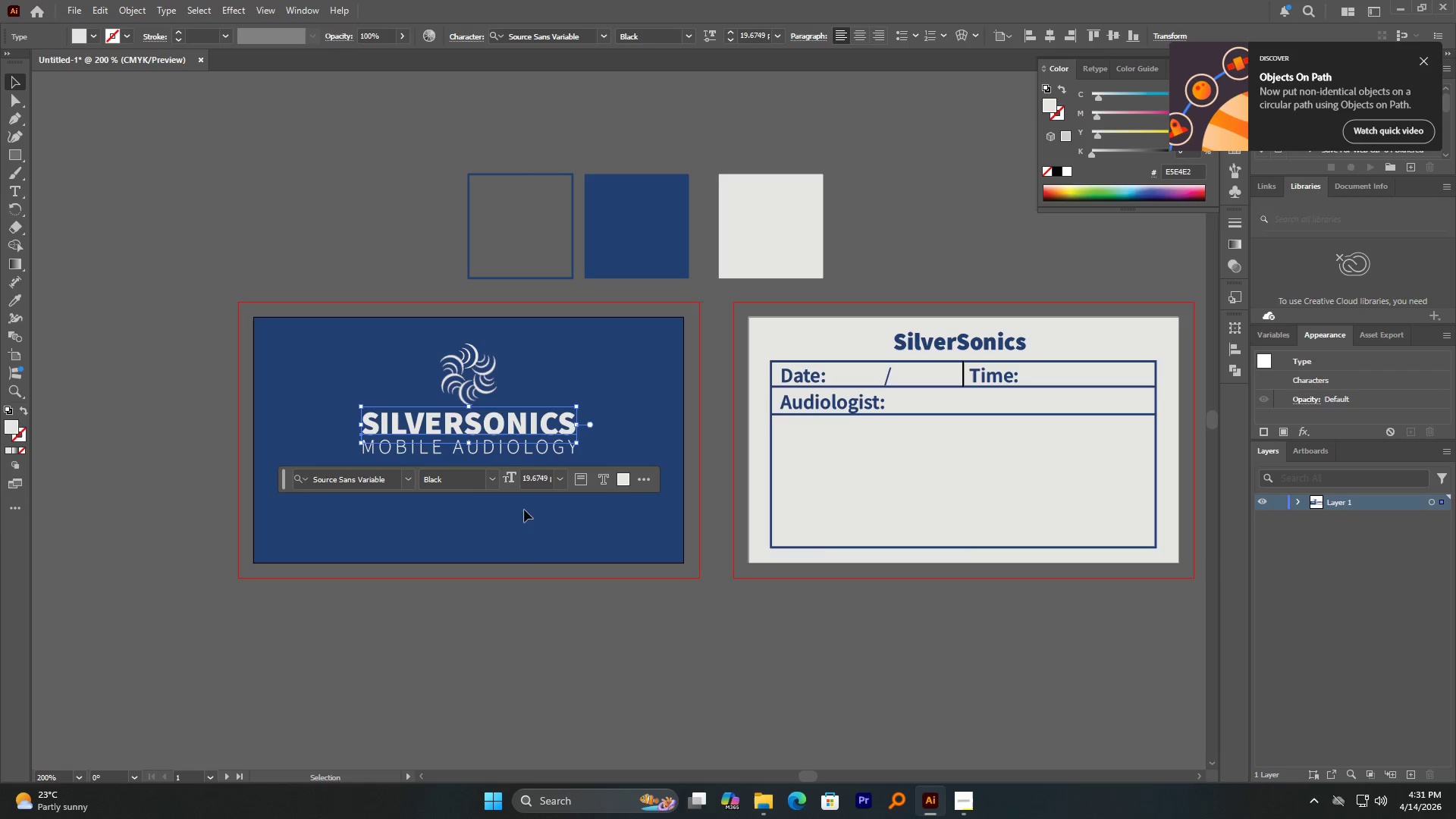 
left_click([546, 620])
 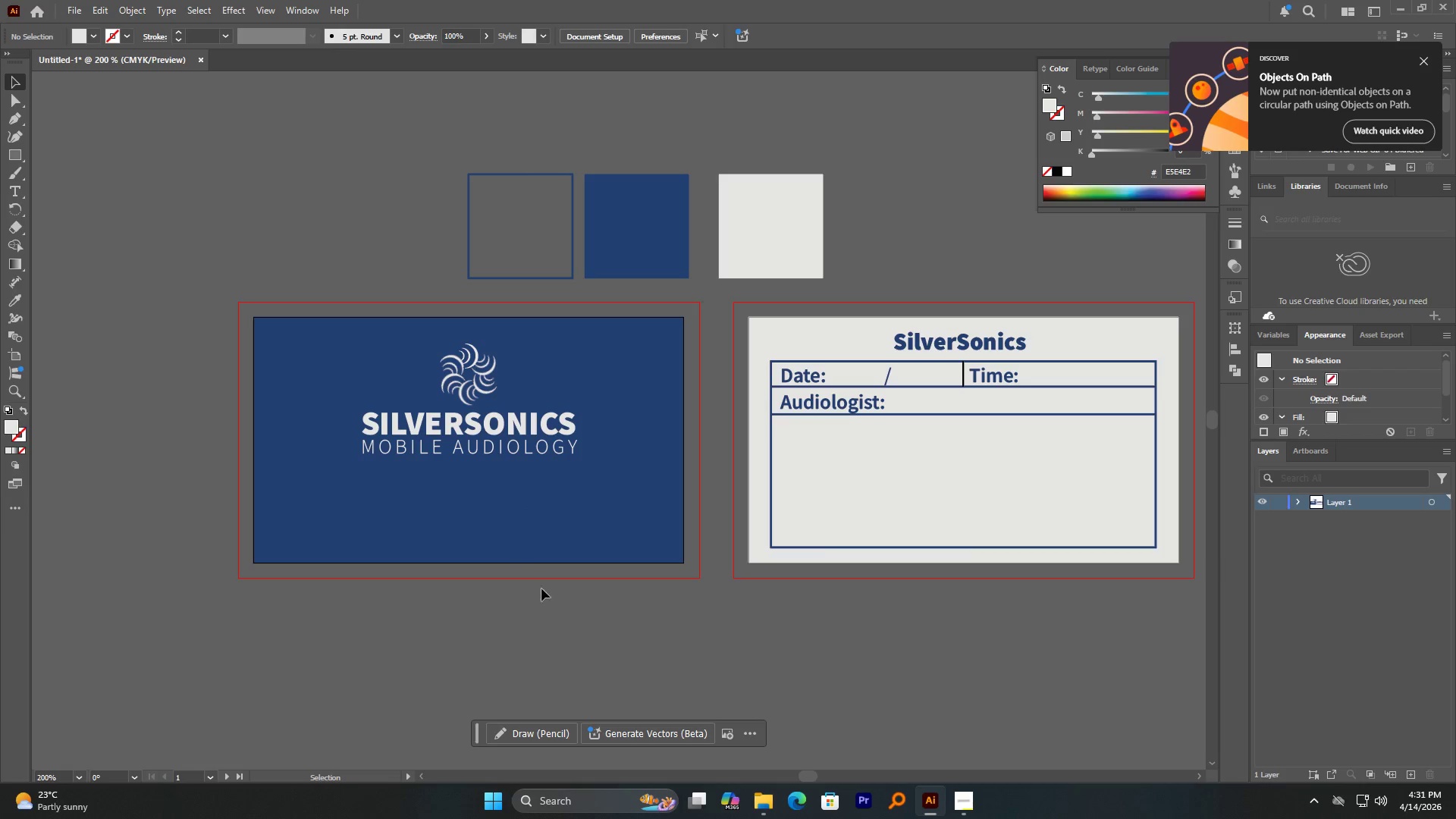 
hold_key(key=AltLeft, duration=3.67)
scroll: coordinate [517, 522], scroll_direction: up, amount: 1.0
 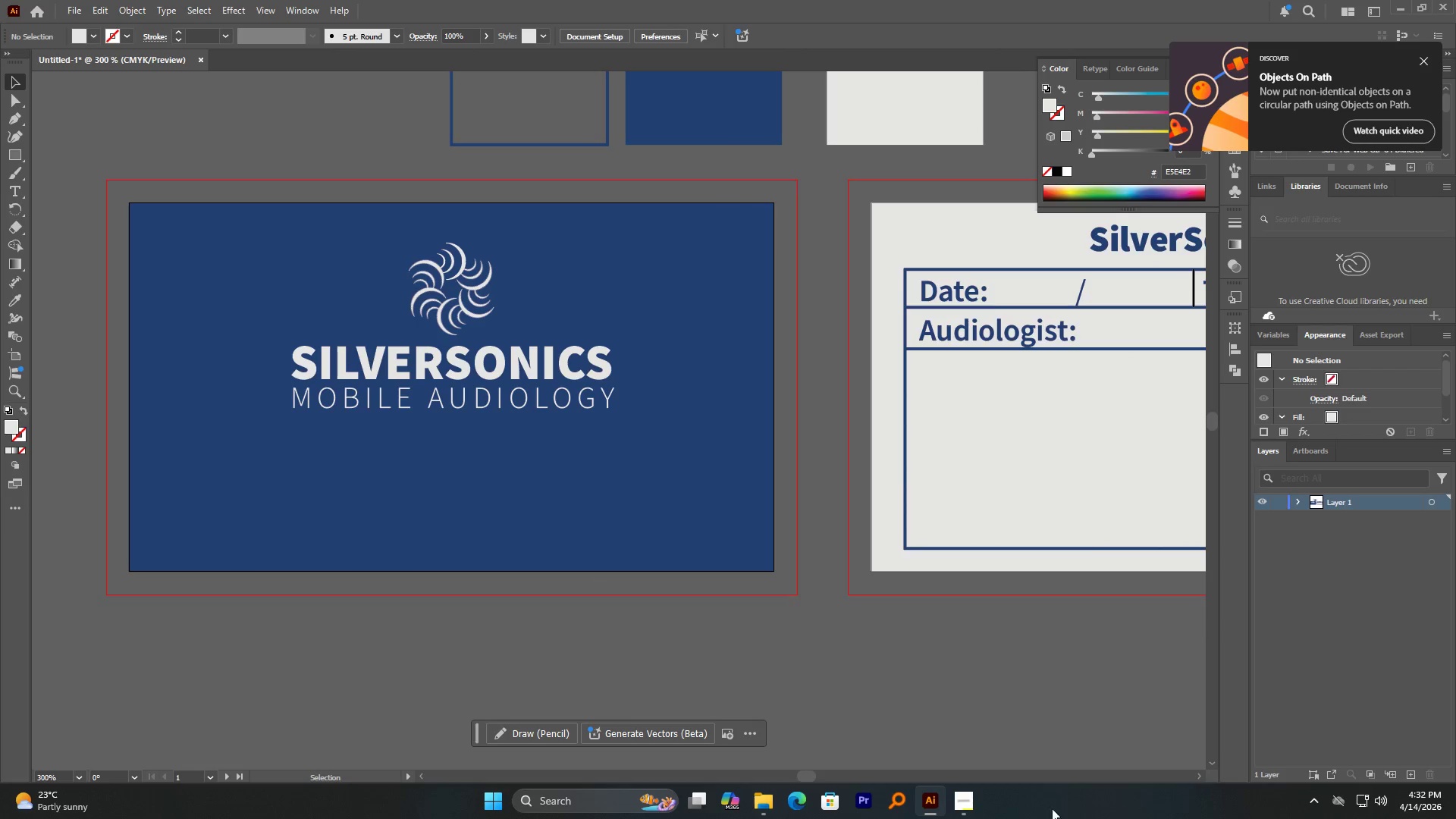 
left_click([971, 802])